 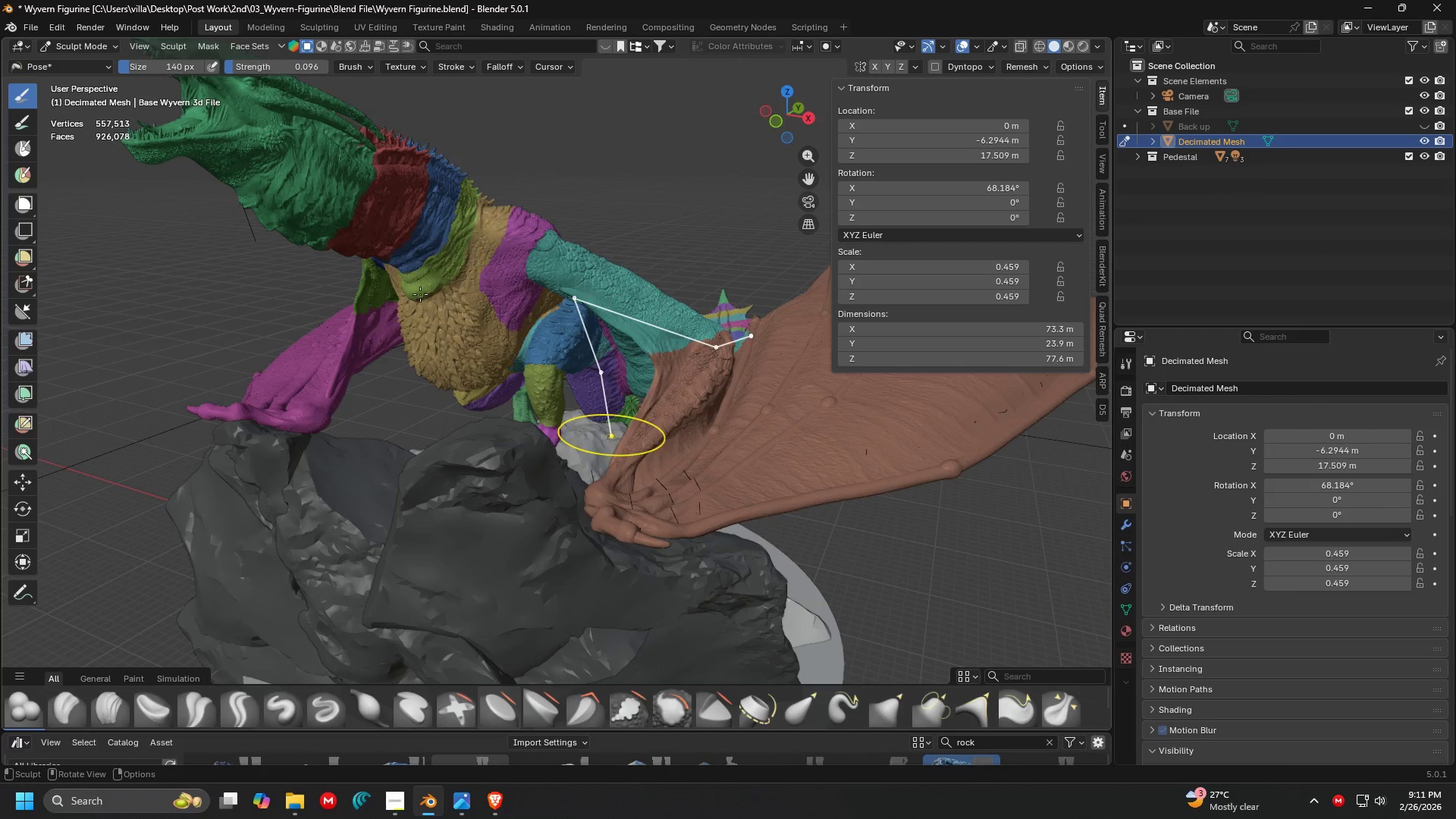 
left_click([1104, 130])
 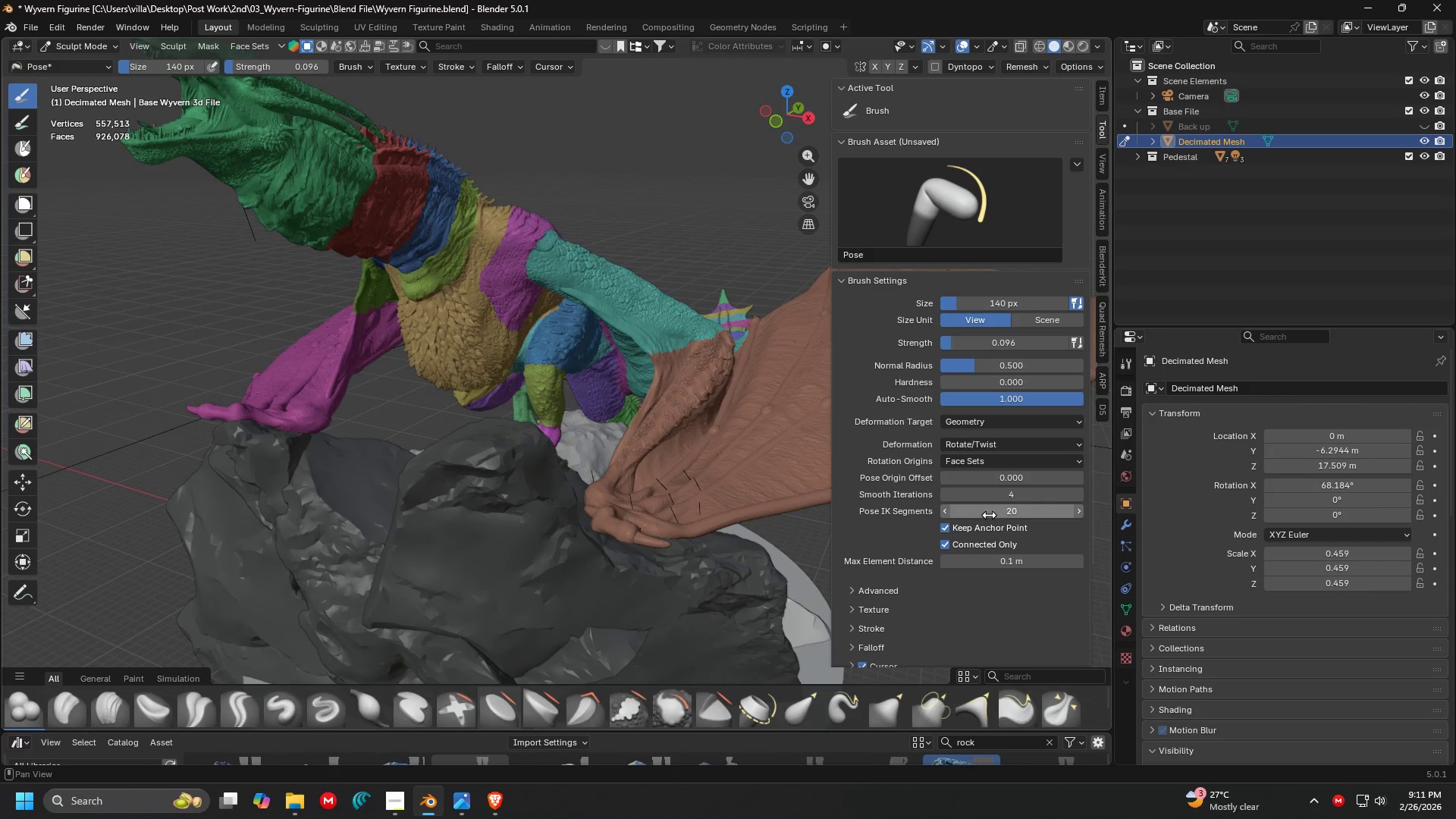 
left_click([993, 511])
 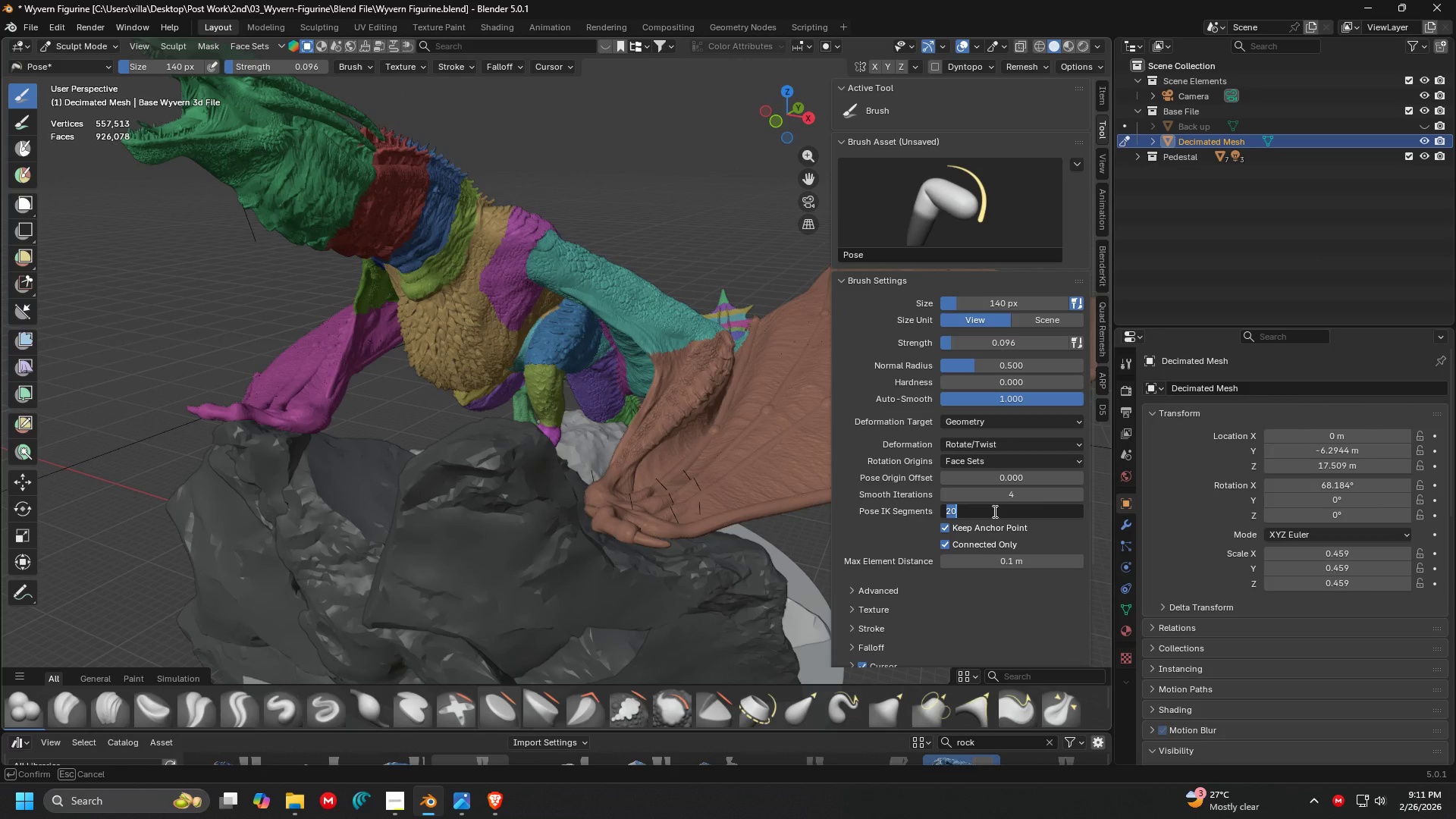 
key(2)
 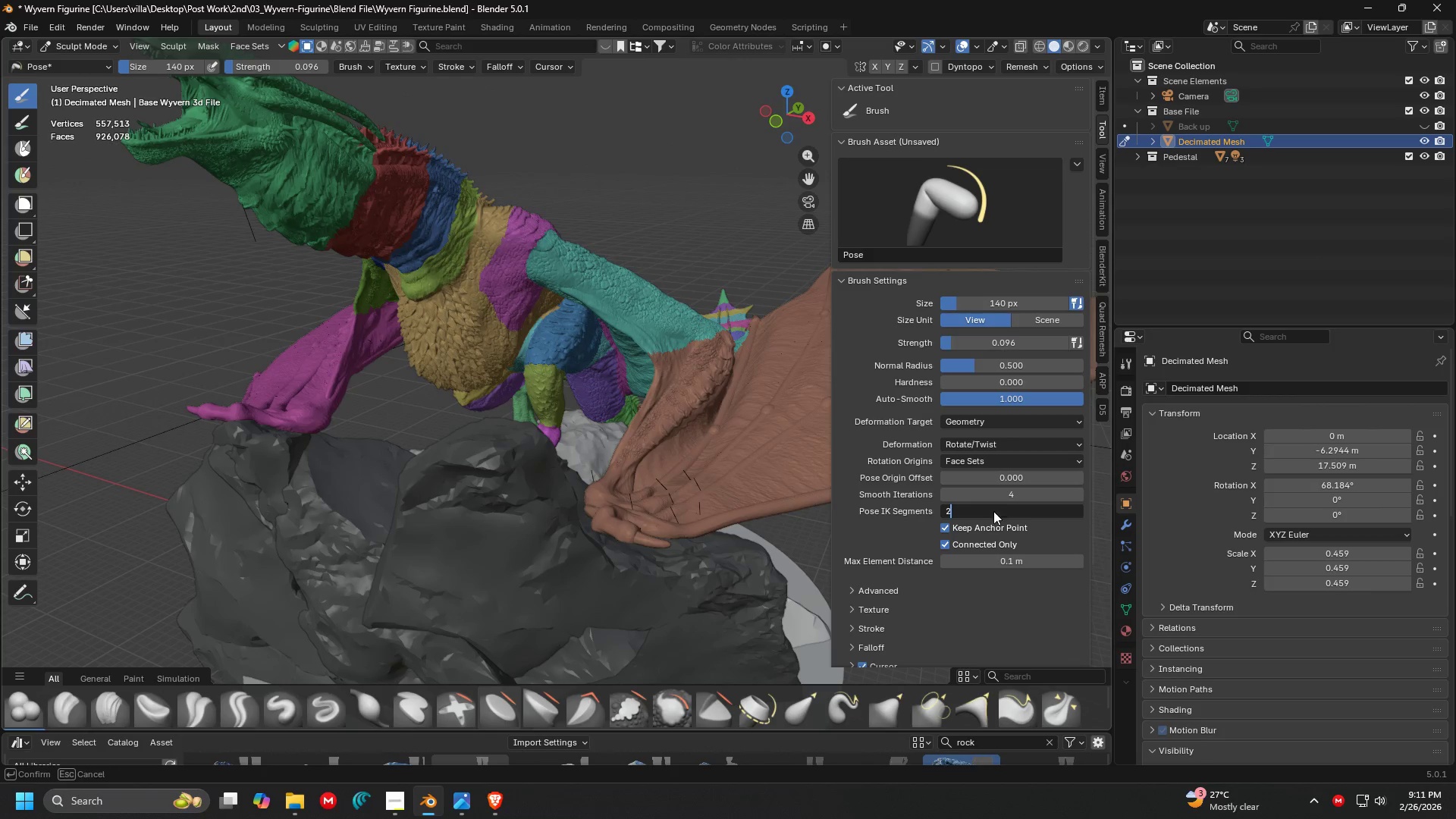 
key(Enter)
 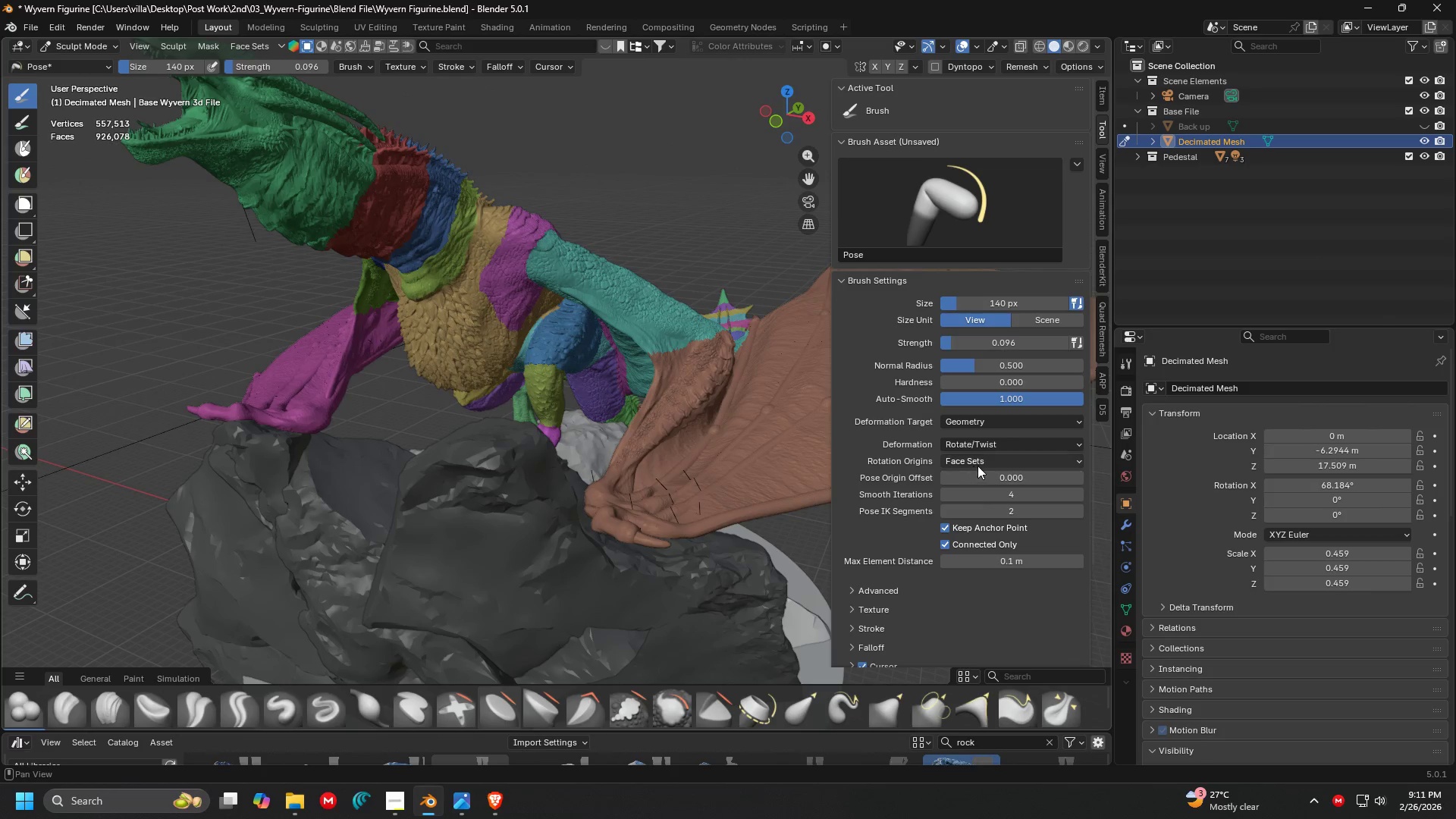 
left_click([1003, 512])
 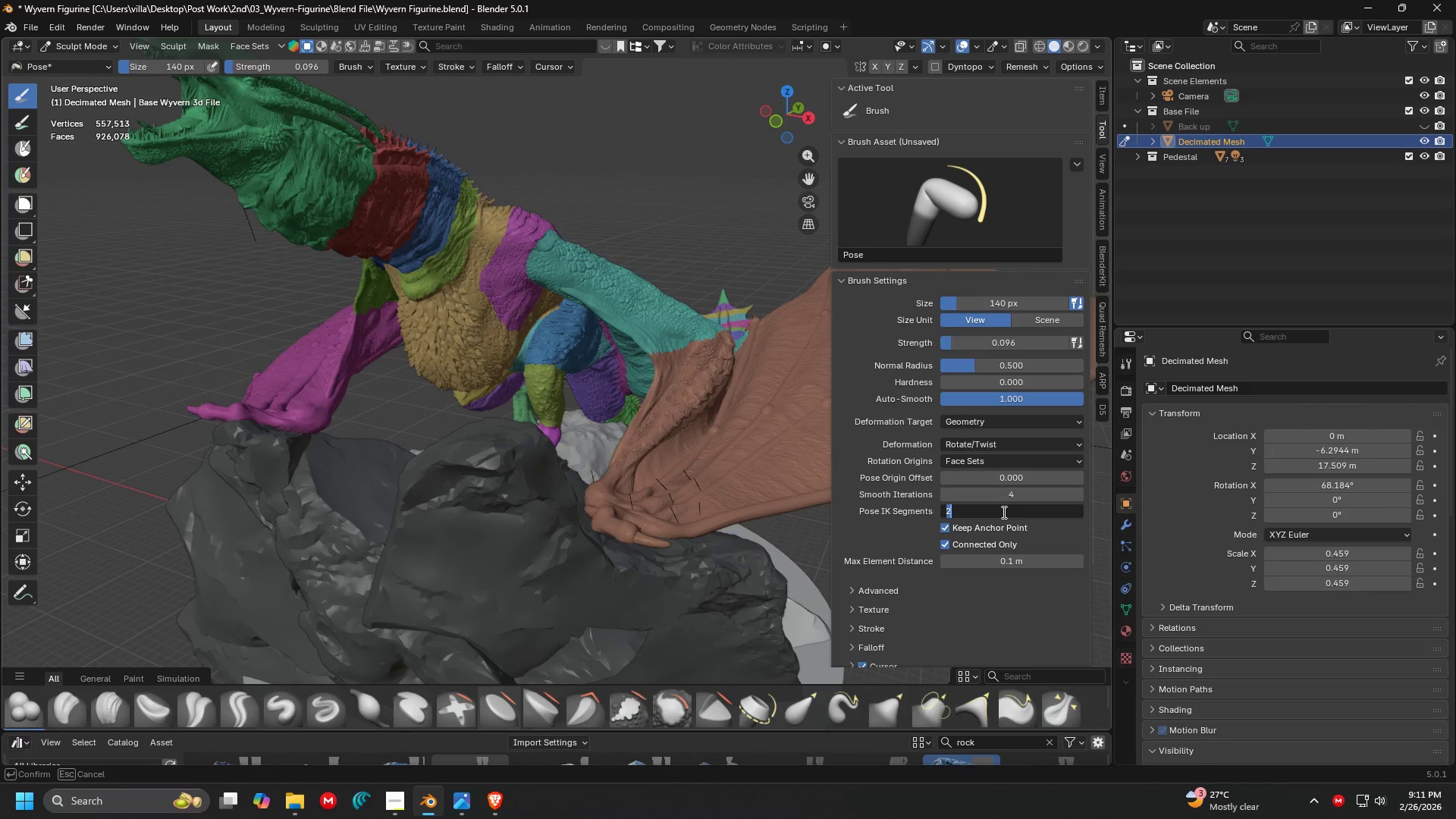 
key(3)
 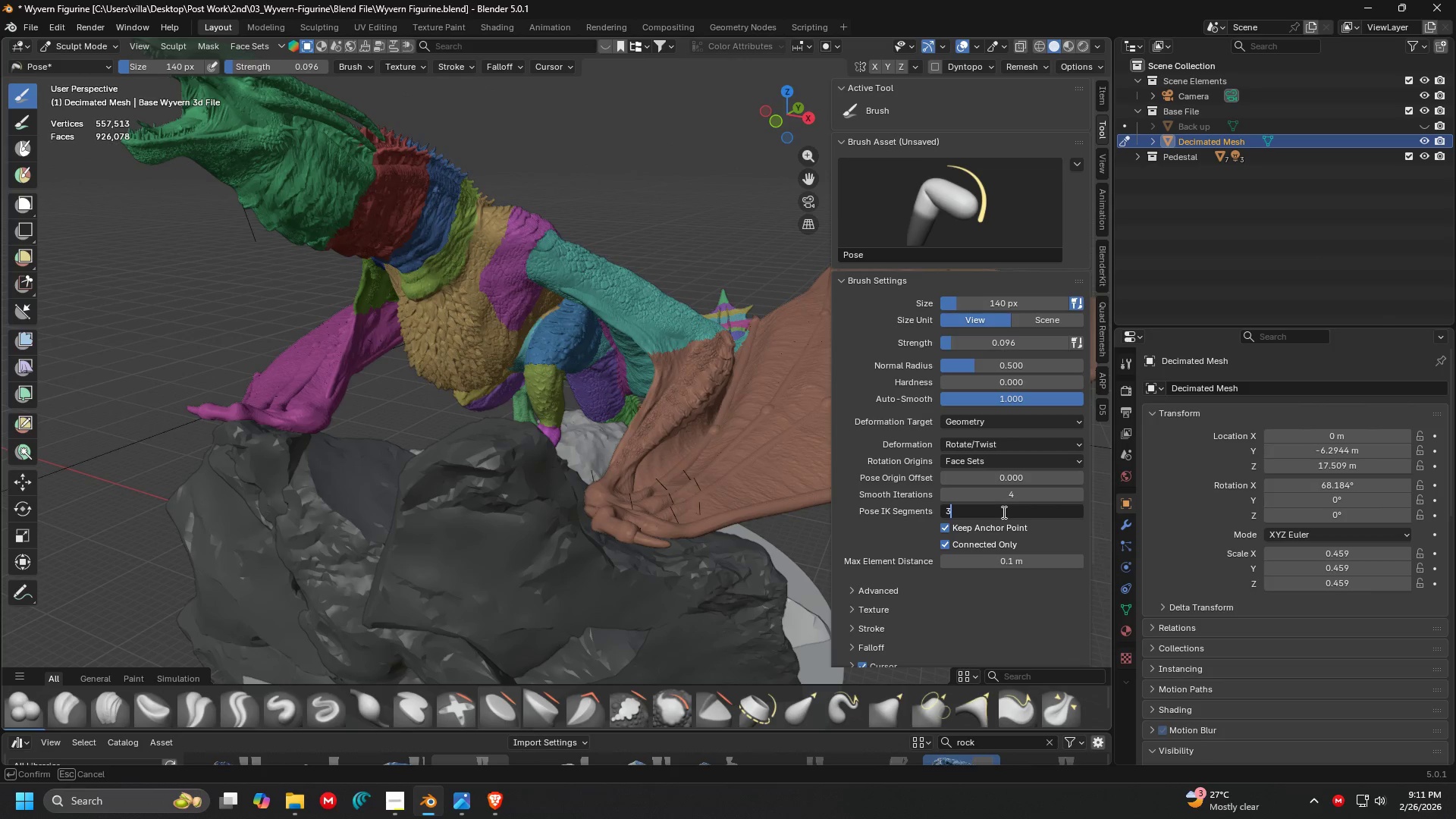 
key(Enter)
 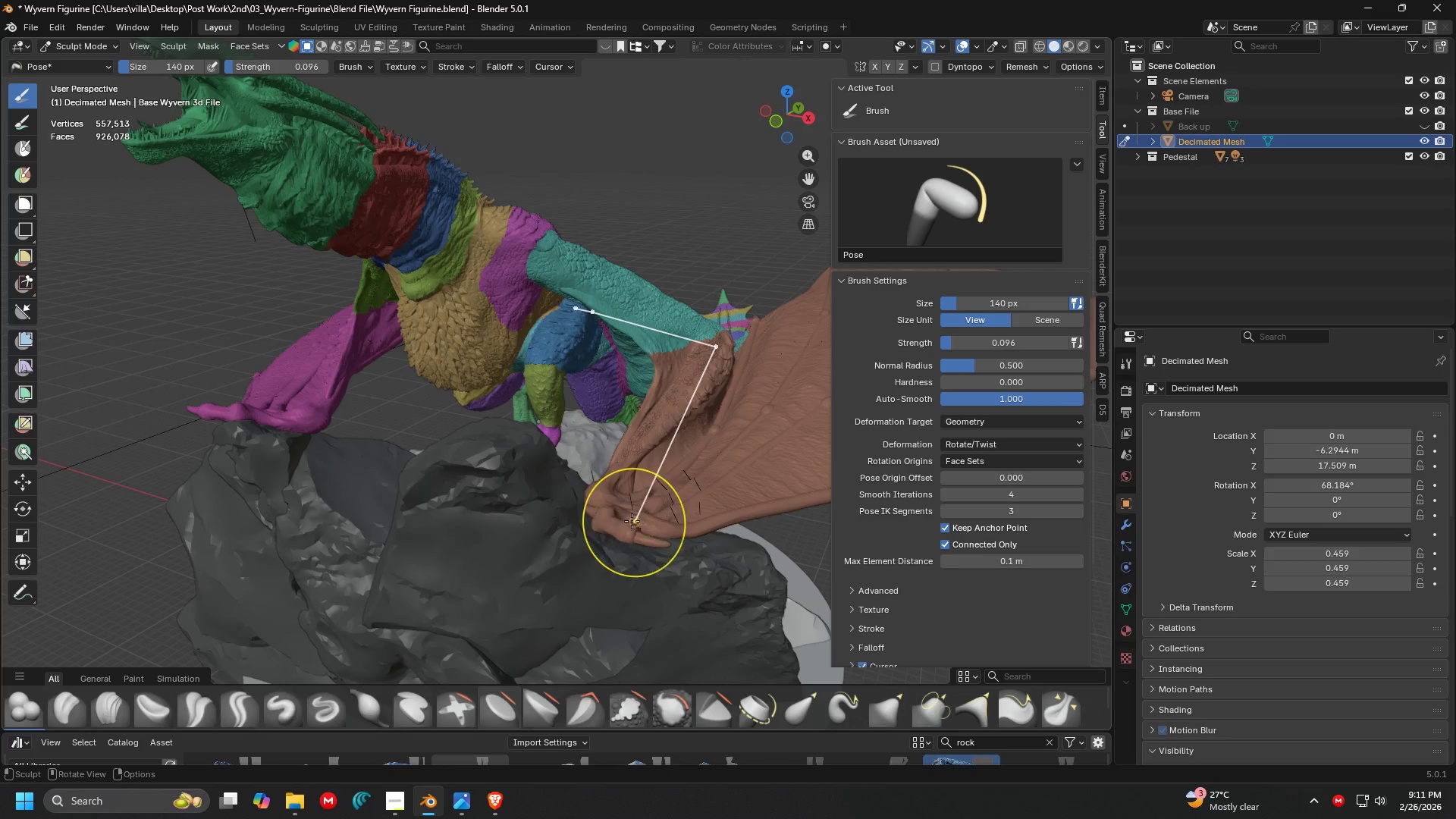 
scroll: coordinate [632, 571], scroll_direction: down, amount: 2.0
 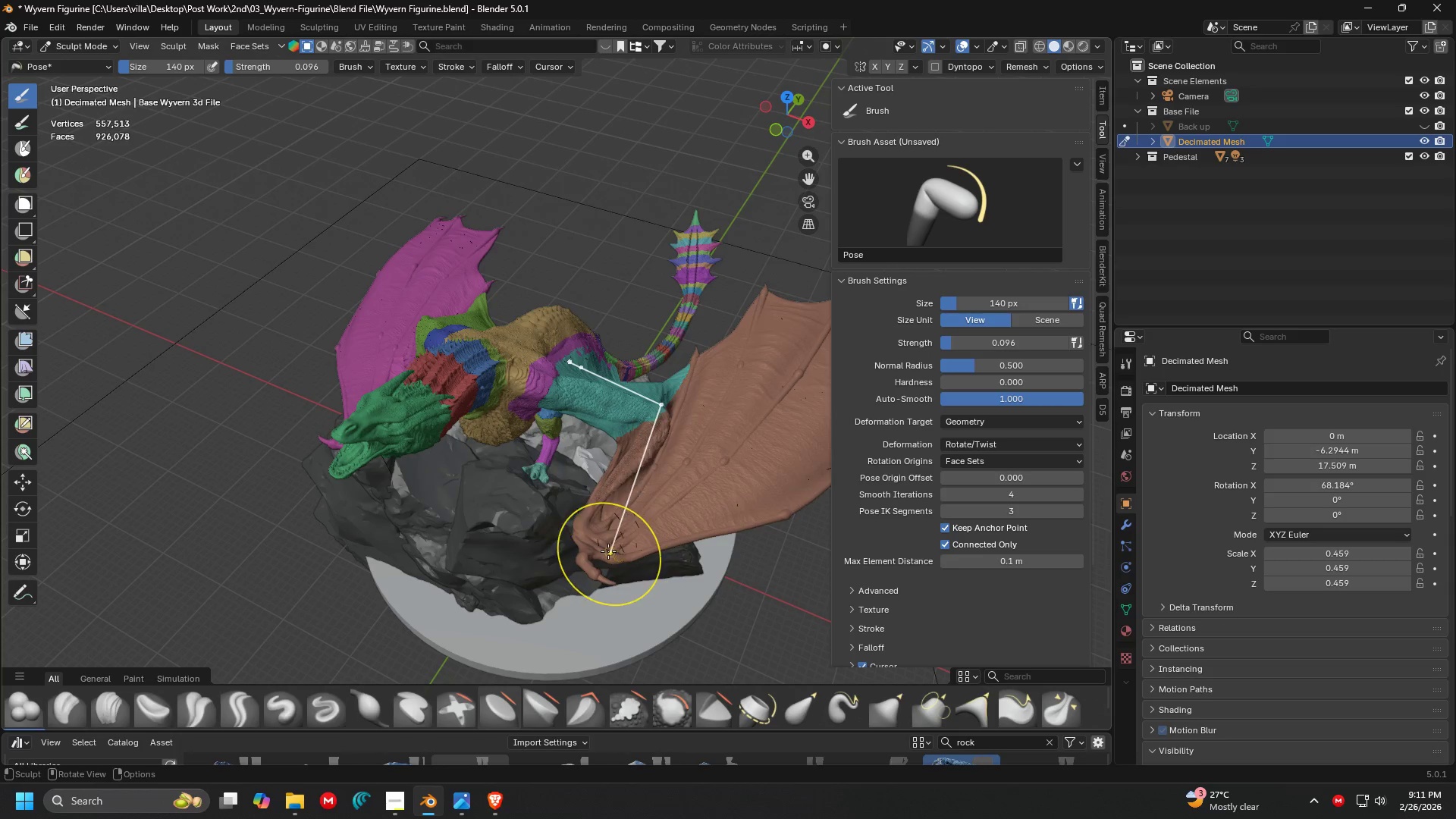 
left_click_drag(start_coordinate=[608, 551], to_coordinate=[609, 556])
 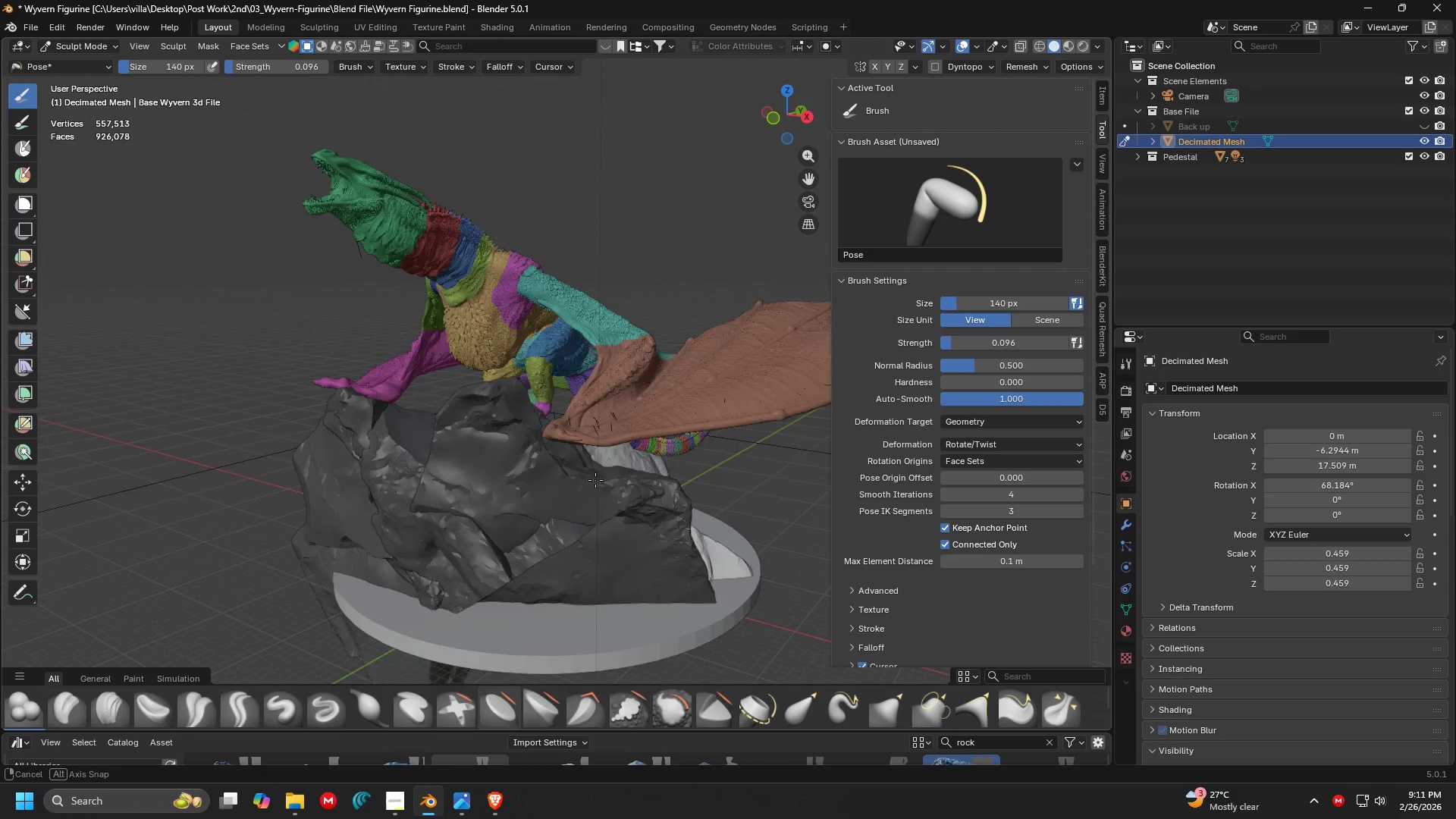 
key(Shift+ShiftLeft)
 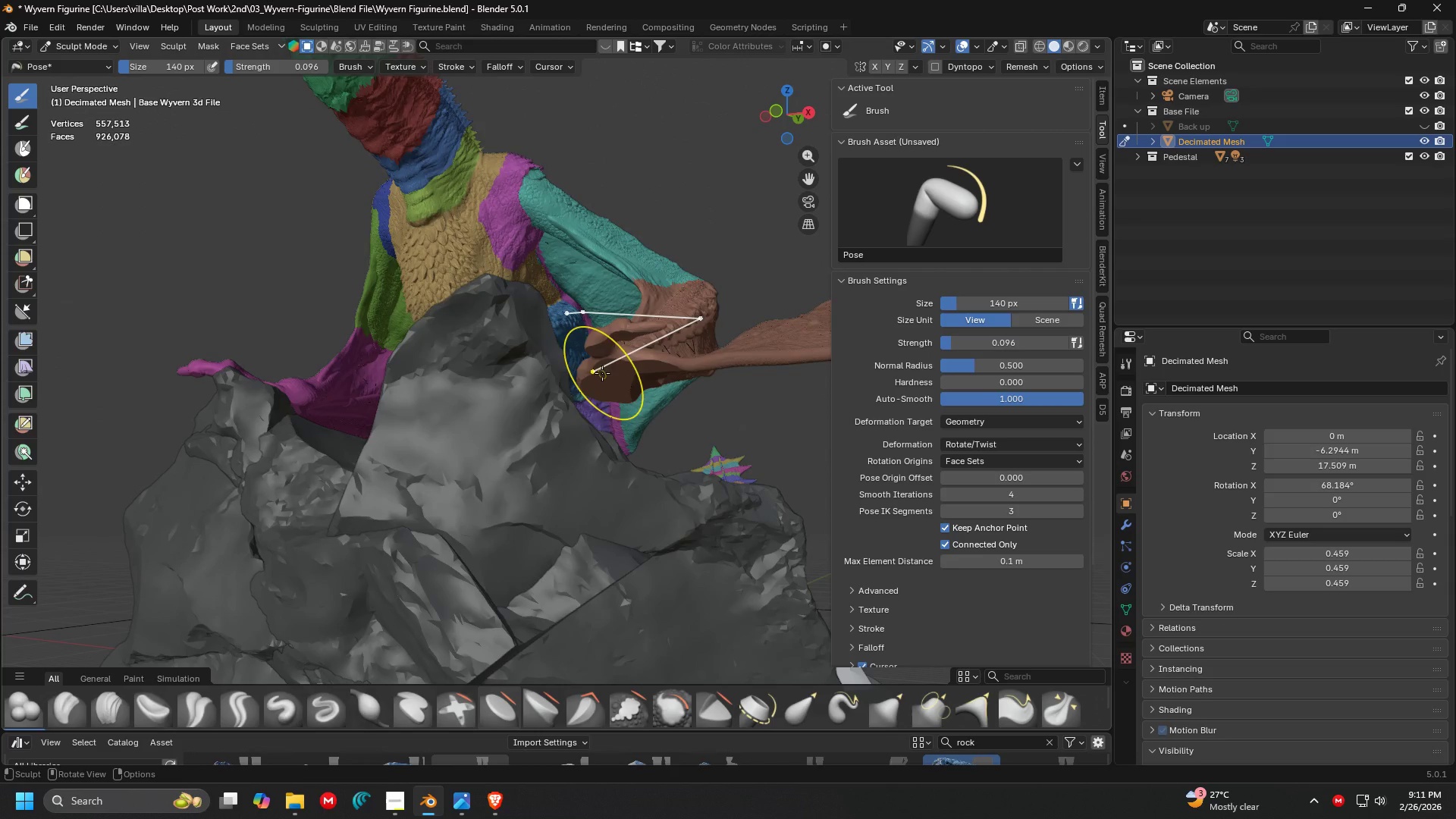 
scroll: coordinate [592, 450], scroll_direction: up, amount: 2.0
 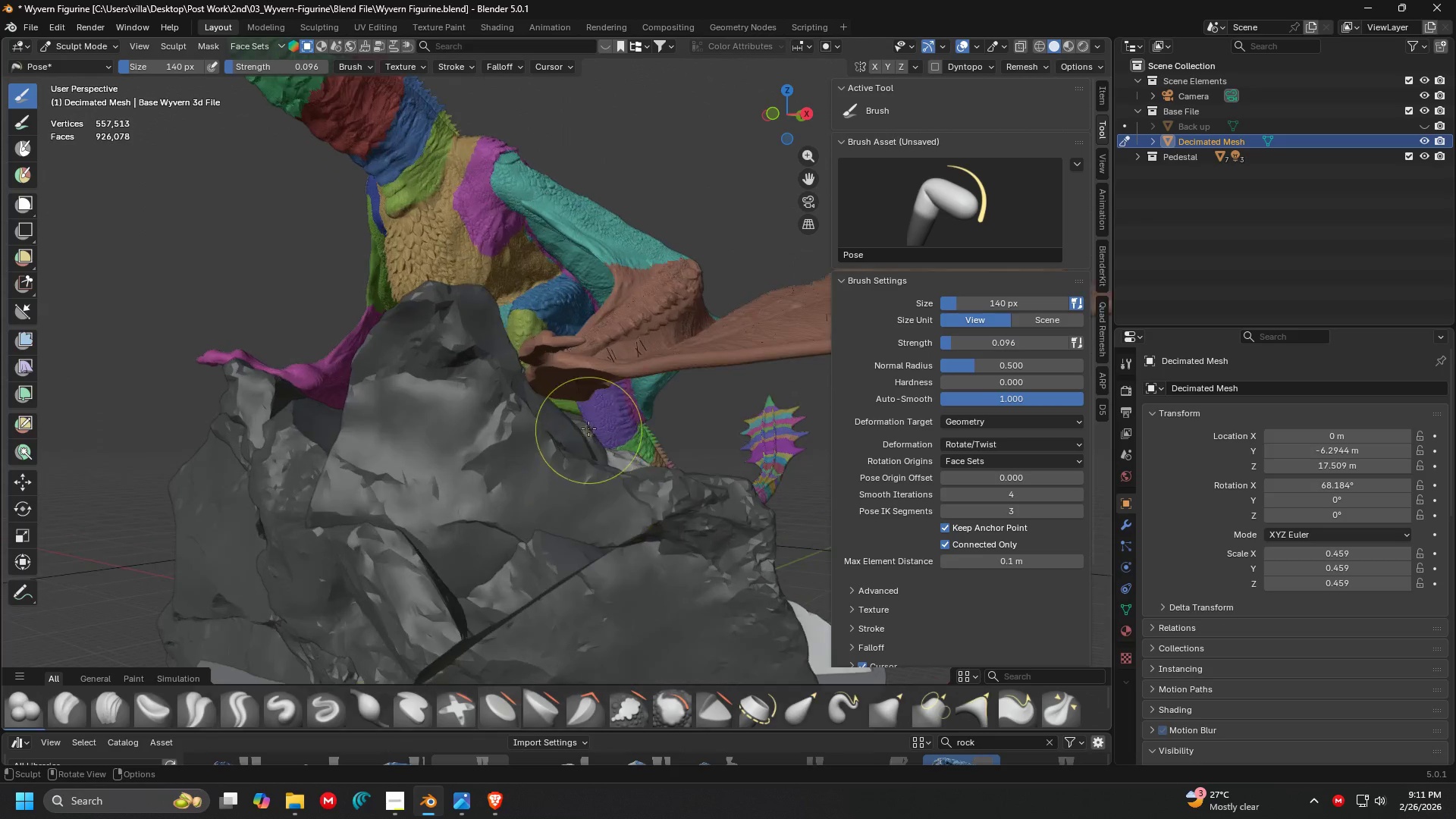 
left_click_drag(start_coordinate=[608, 375], to_coordinate=[695, 492])
 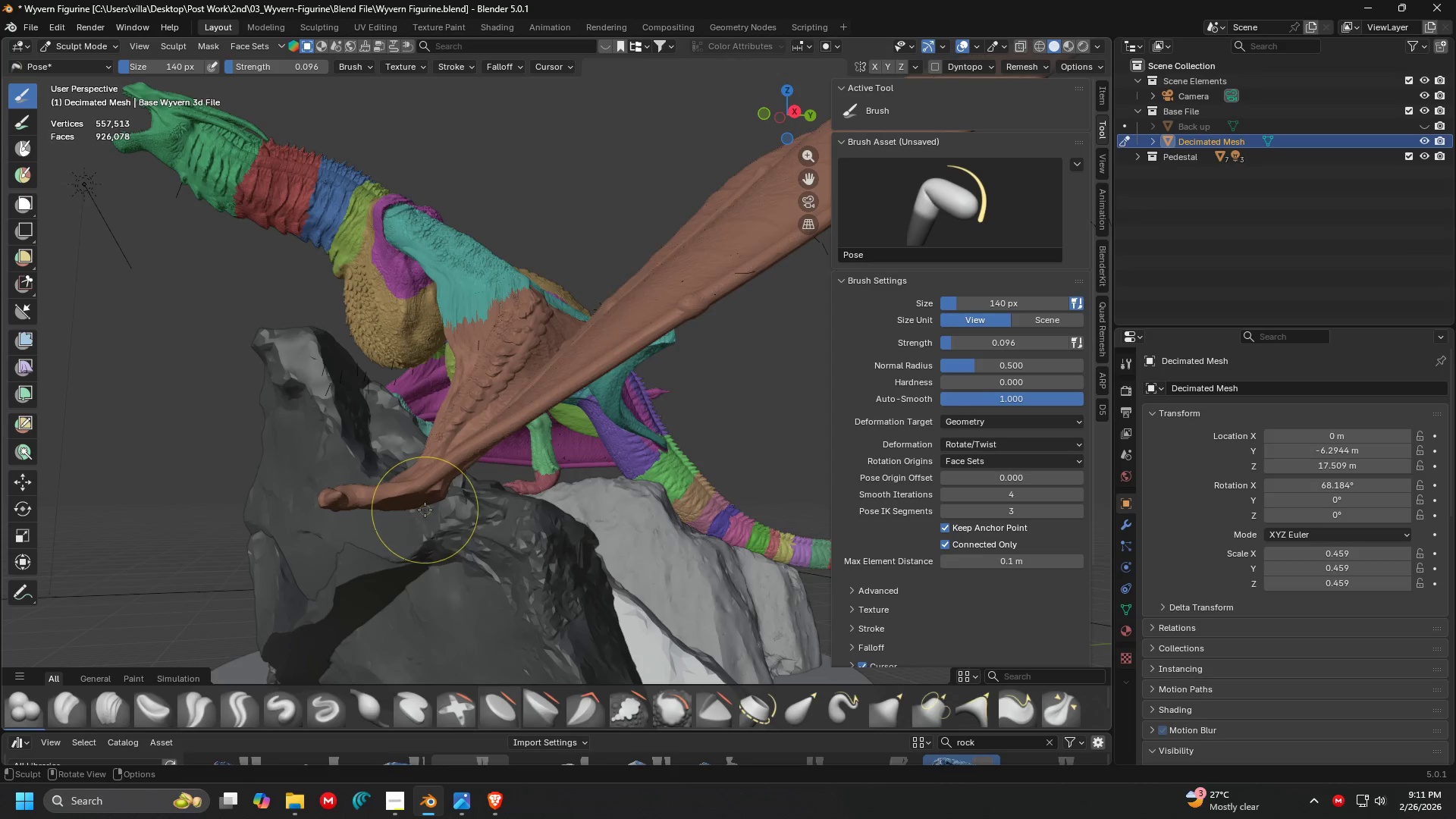 
left_click_drag(start_coordinate=[428, 497], to_coordinate=[478, 479])
 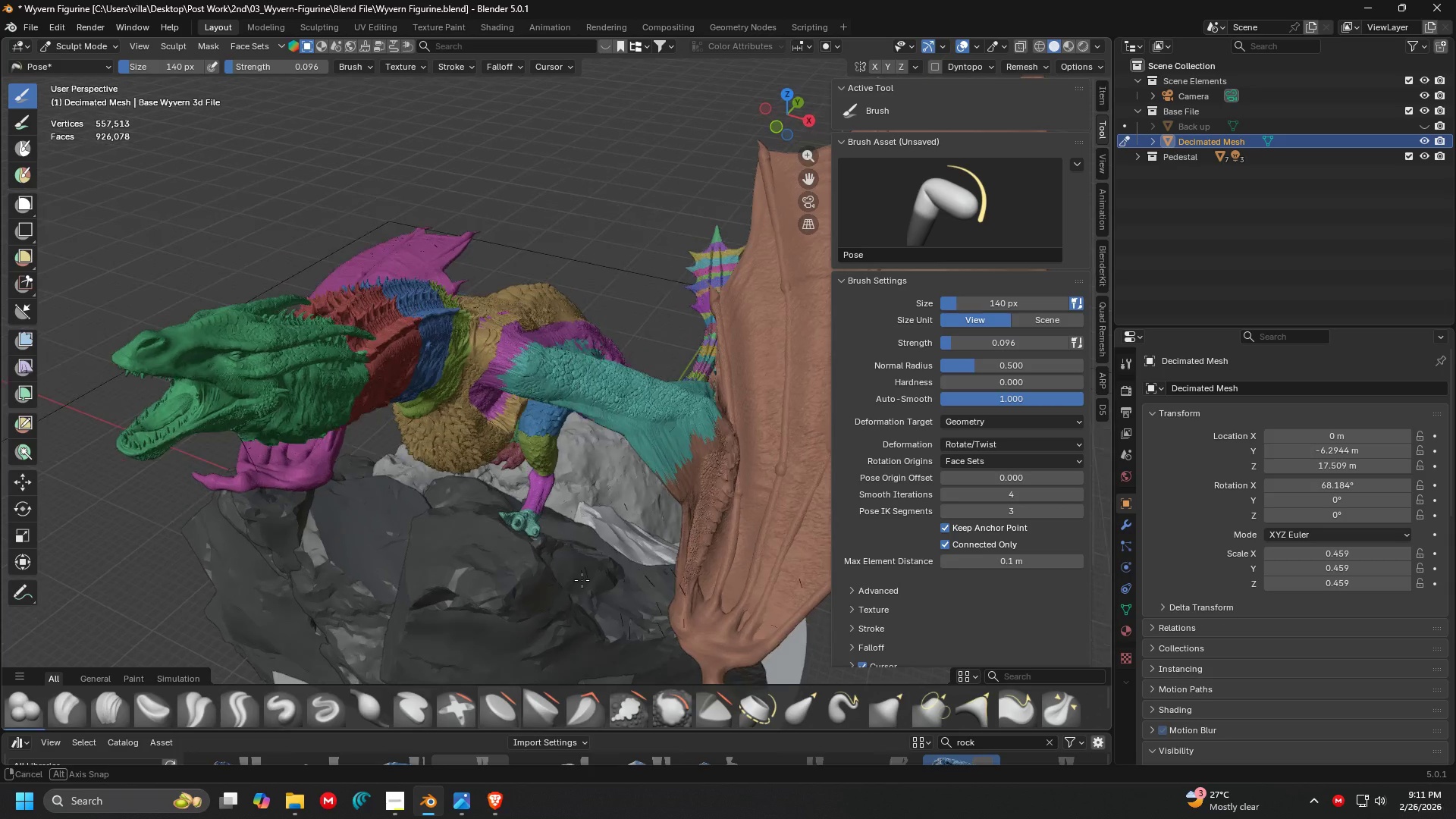 
key(Shift+ShiftLeft)
 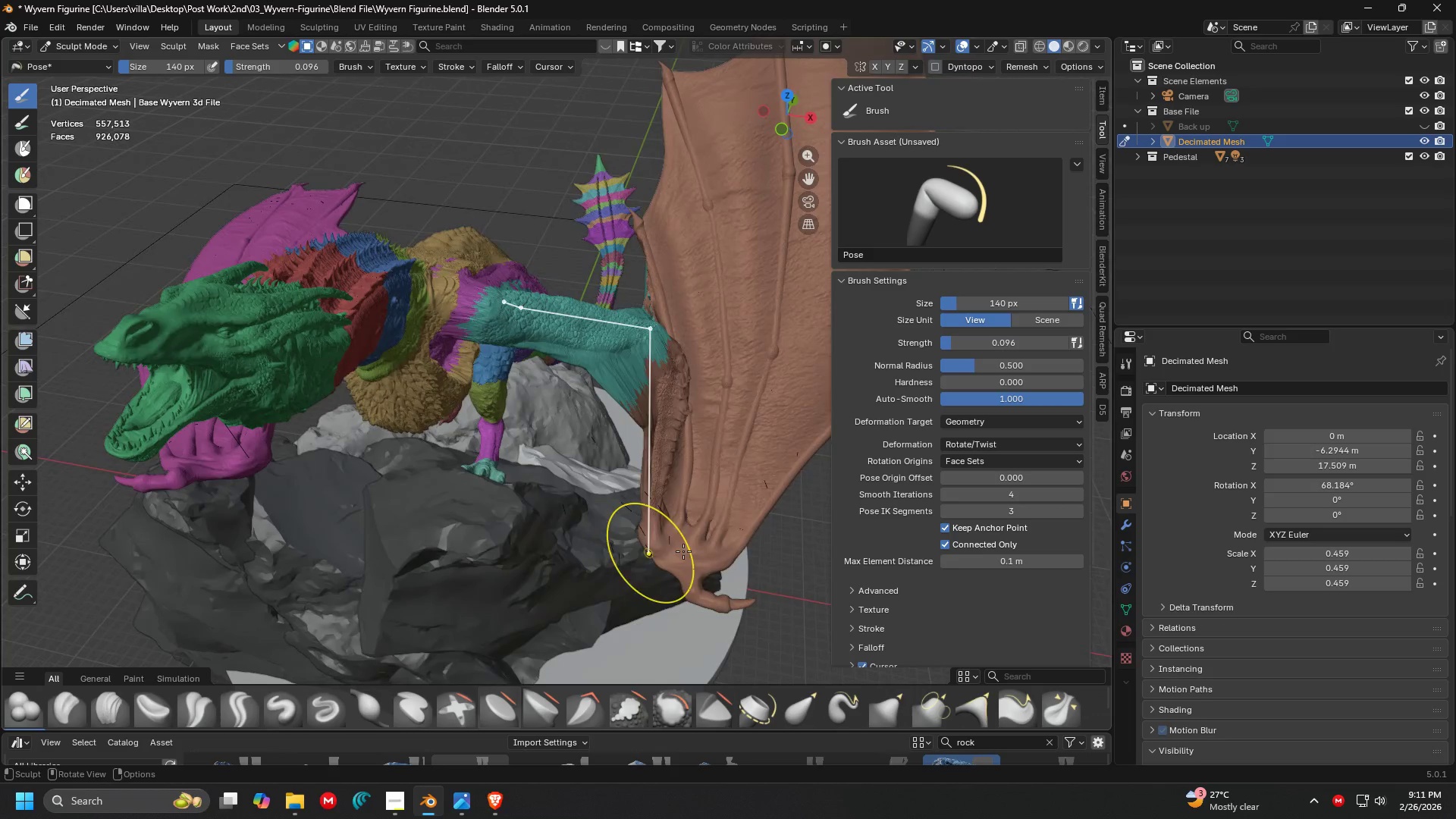 
left_click_drag(start_coordinate=[683, 551], to_coordinate=[607, 537])
 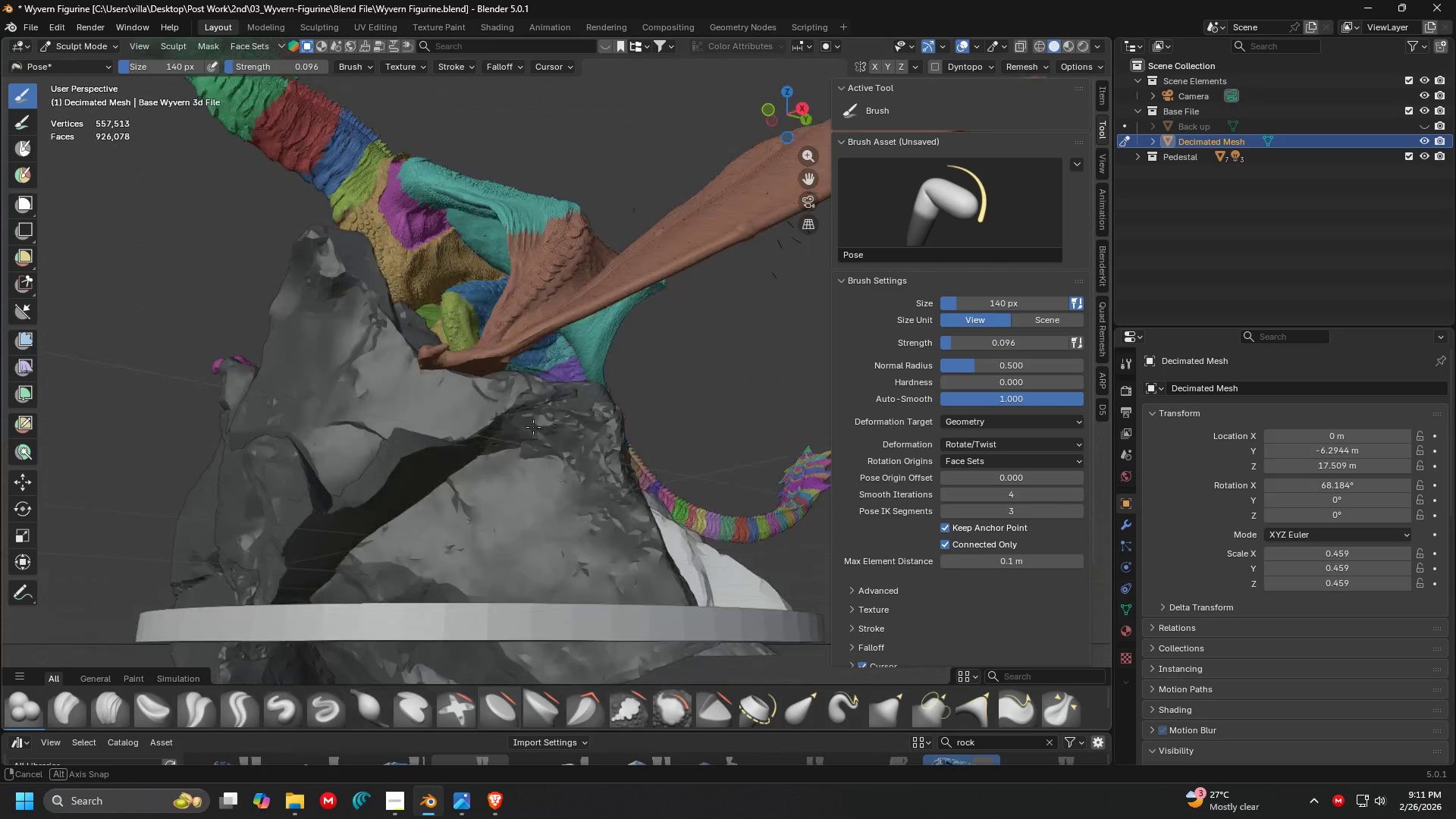 
scroll: coordinate [525, 419], scroll_direction: up, amount: 2.0
 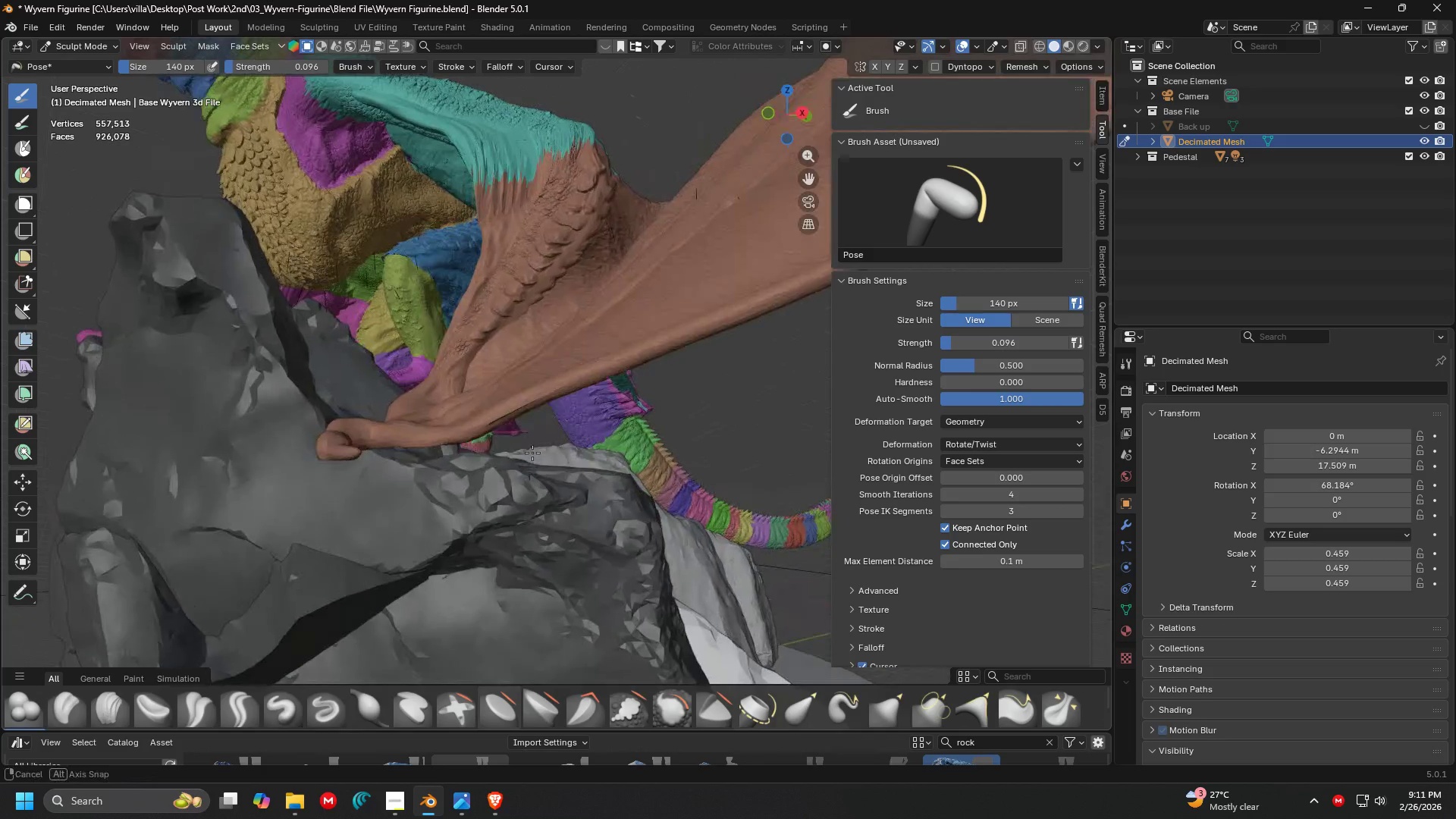 
key(Shift+ShiftLeft)
 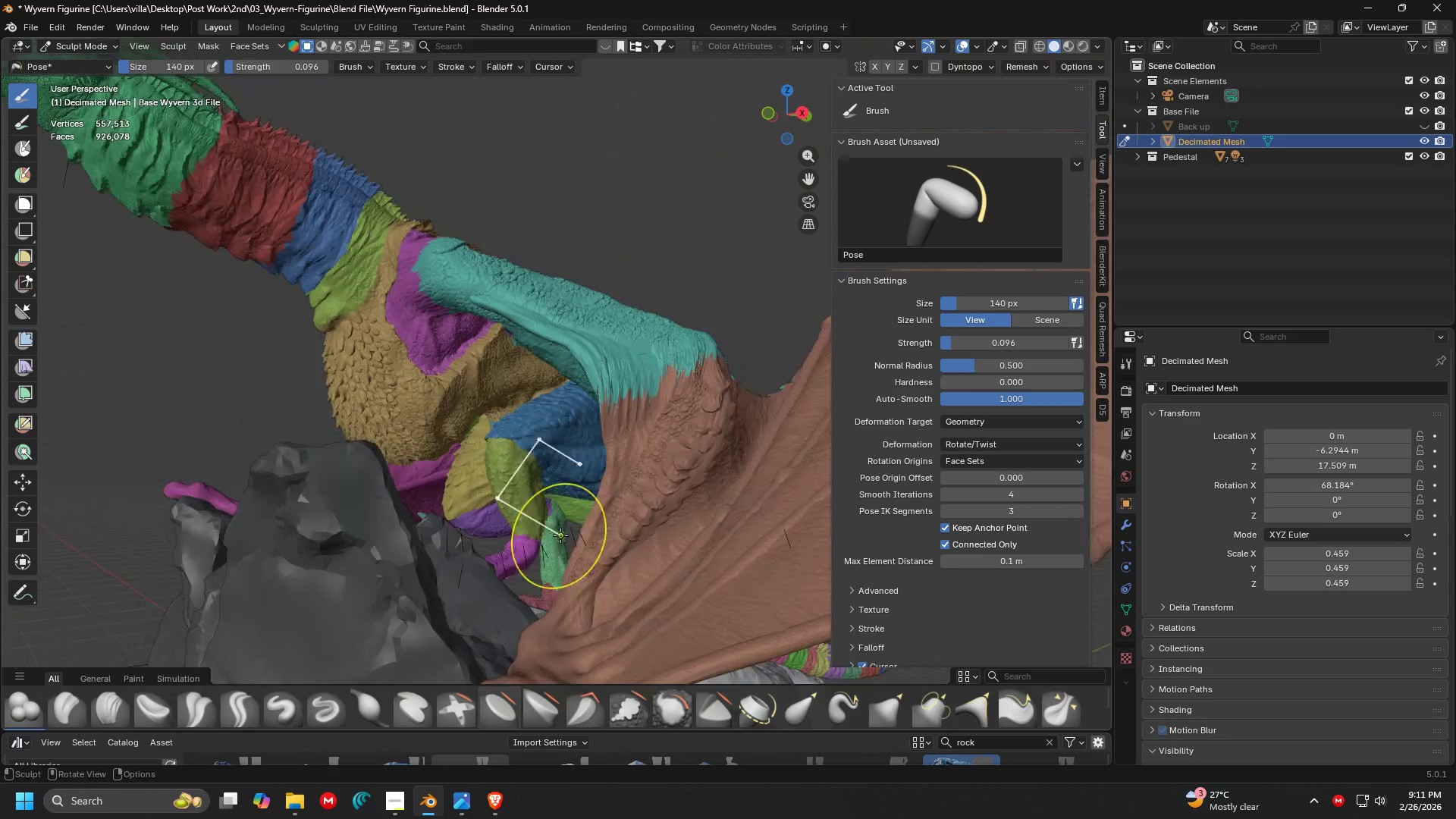 
key(Shift+ShiftLeft)
 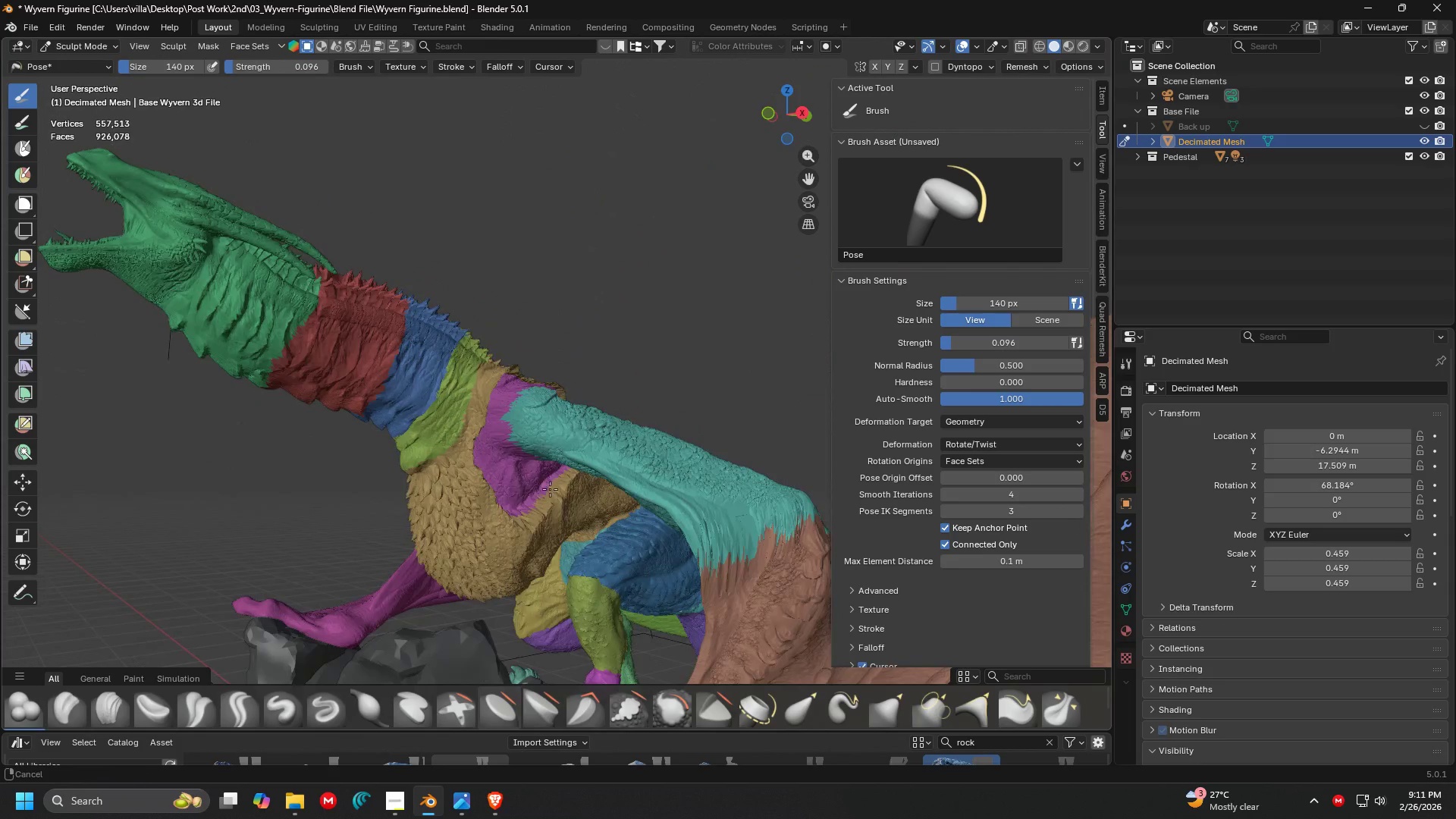 
scroll: coordinate [554, 497], scroll_direction: up, amount: 5.0
 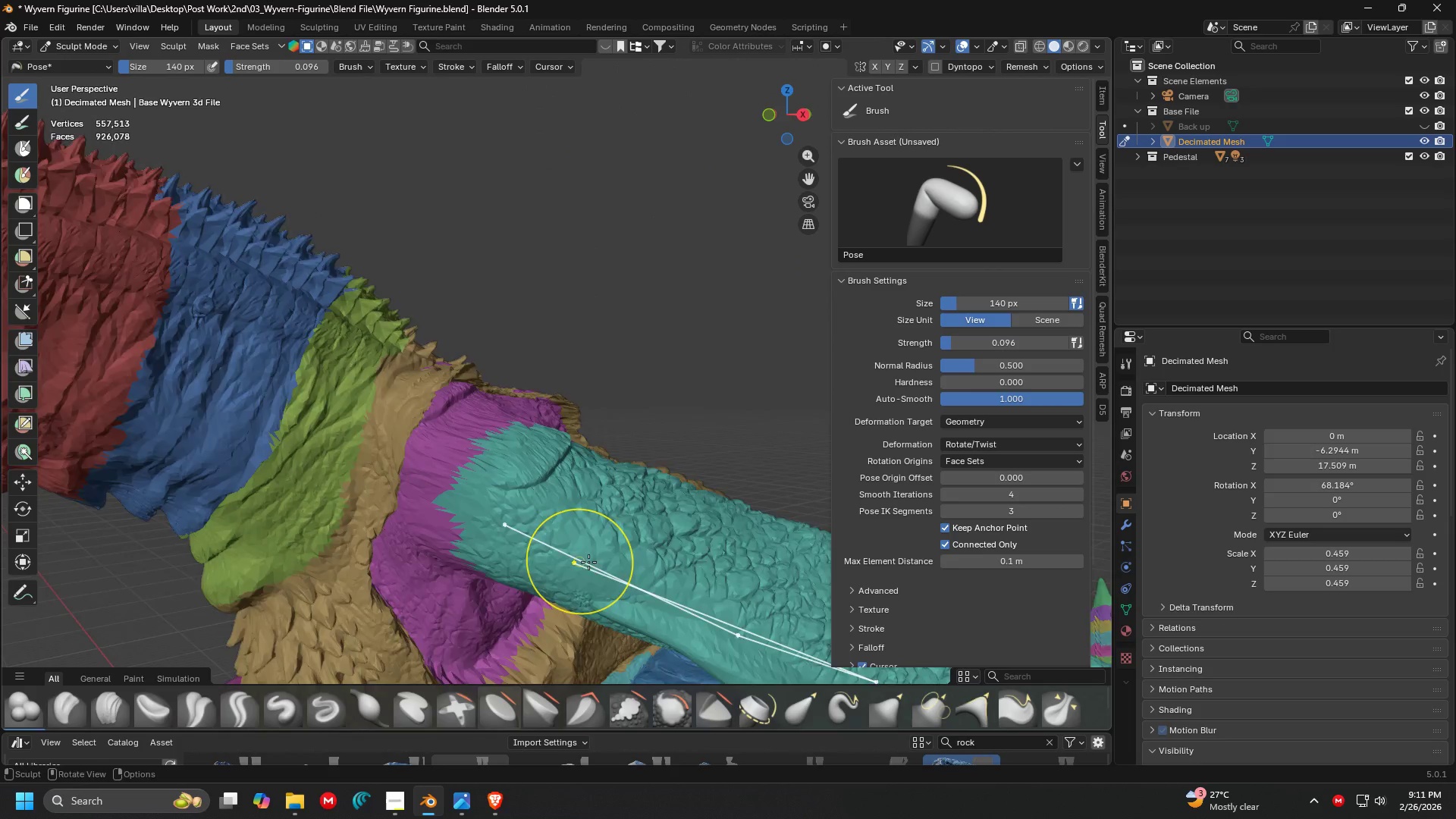 
hold_key(key=ShiftLeft, duration=0.31)
 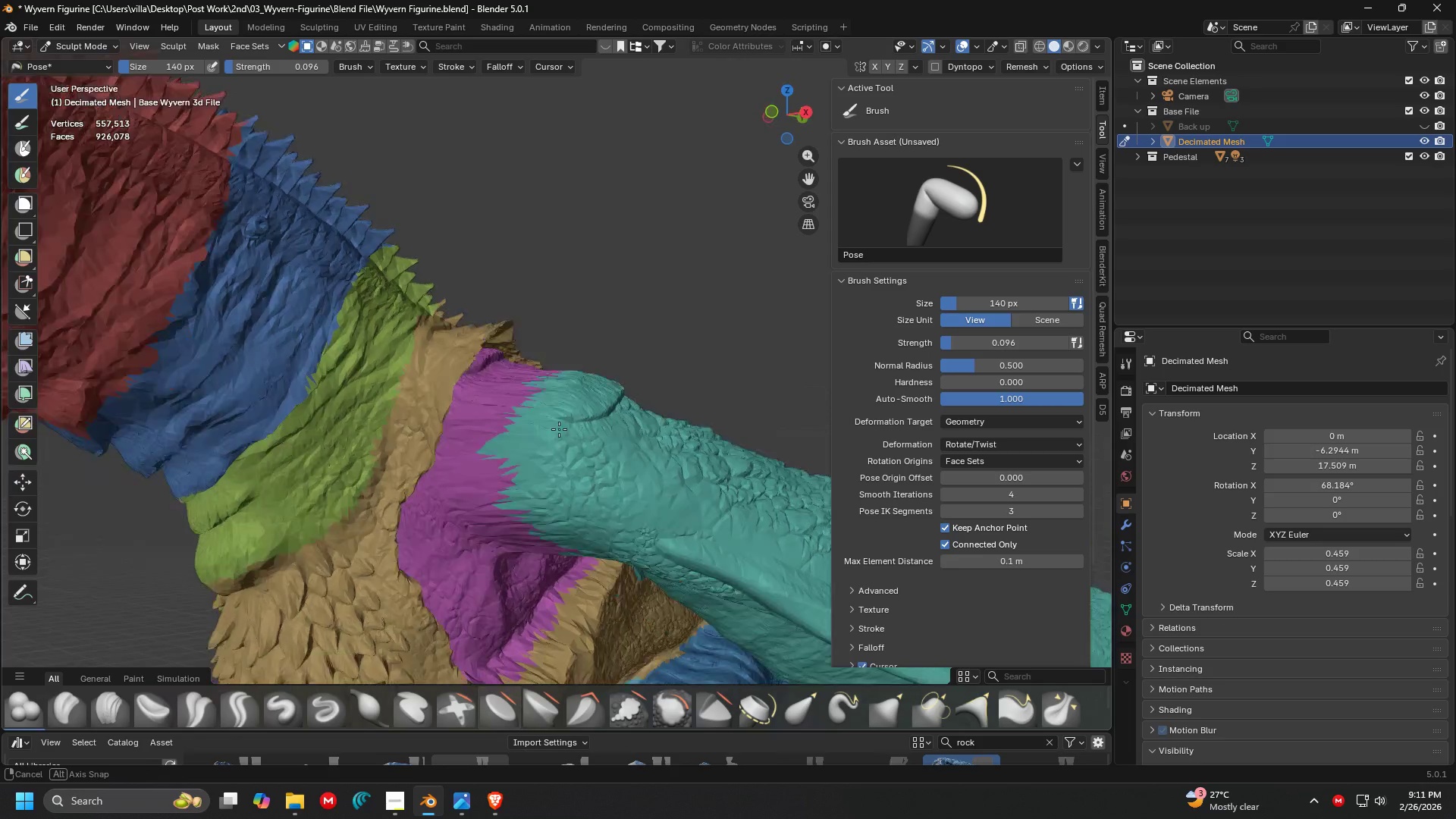 
hold_key(key=ShiftLeft, duration=0.59)
 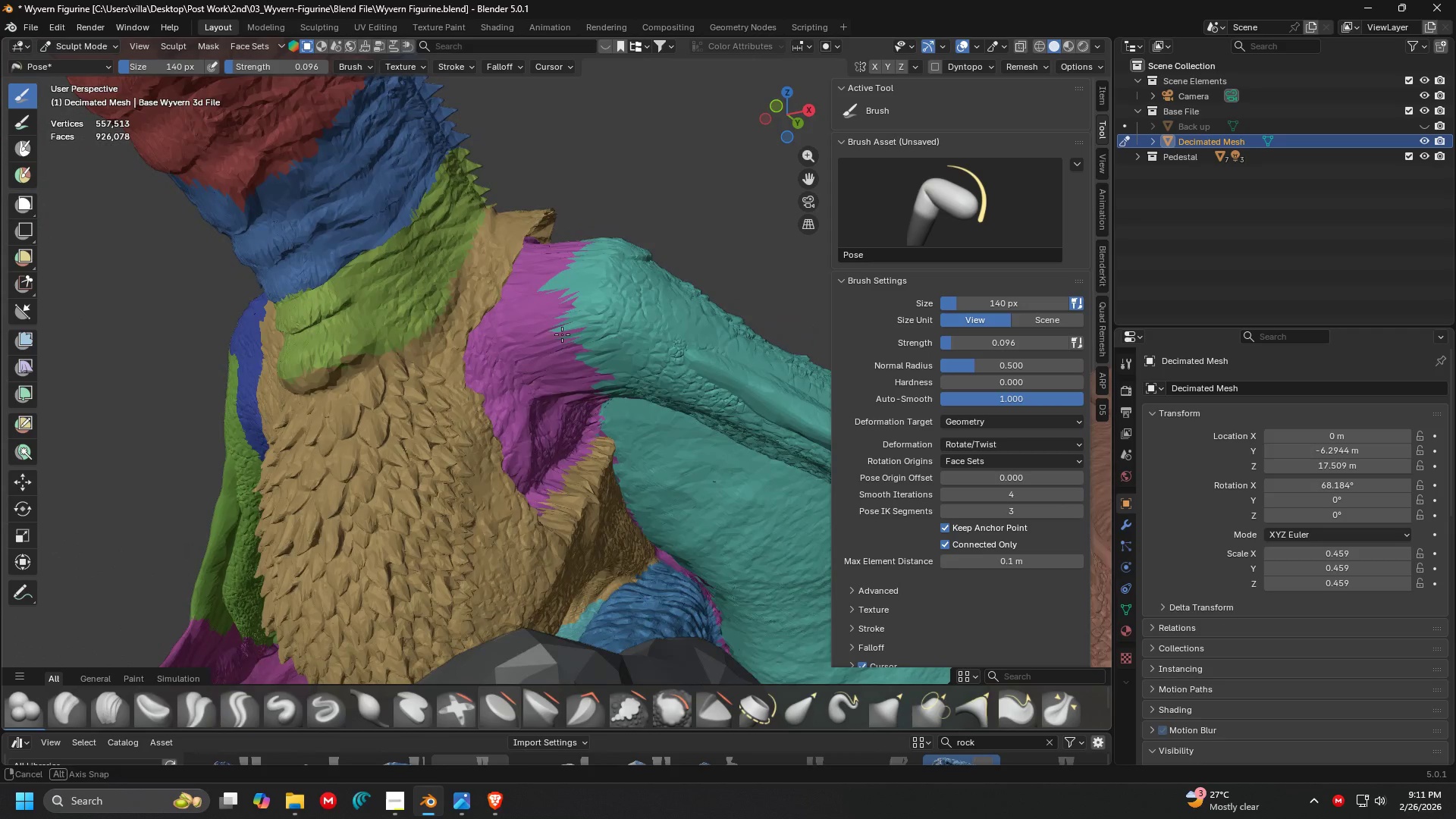 
key(Shift+ShiftLeft)
 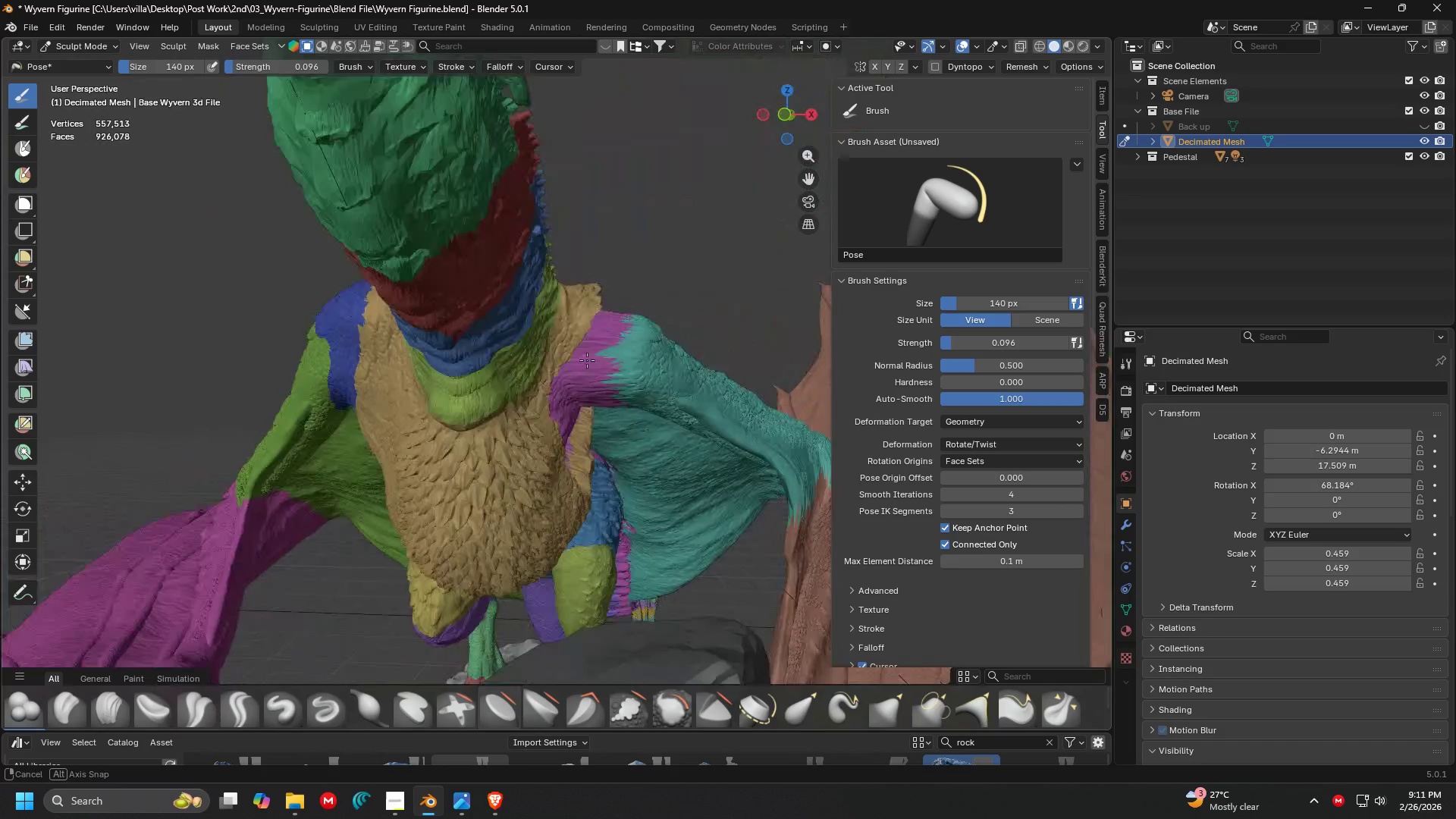 
scroll: coordinate [569, 350], scroll_direction: down, amount: 5.0
 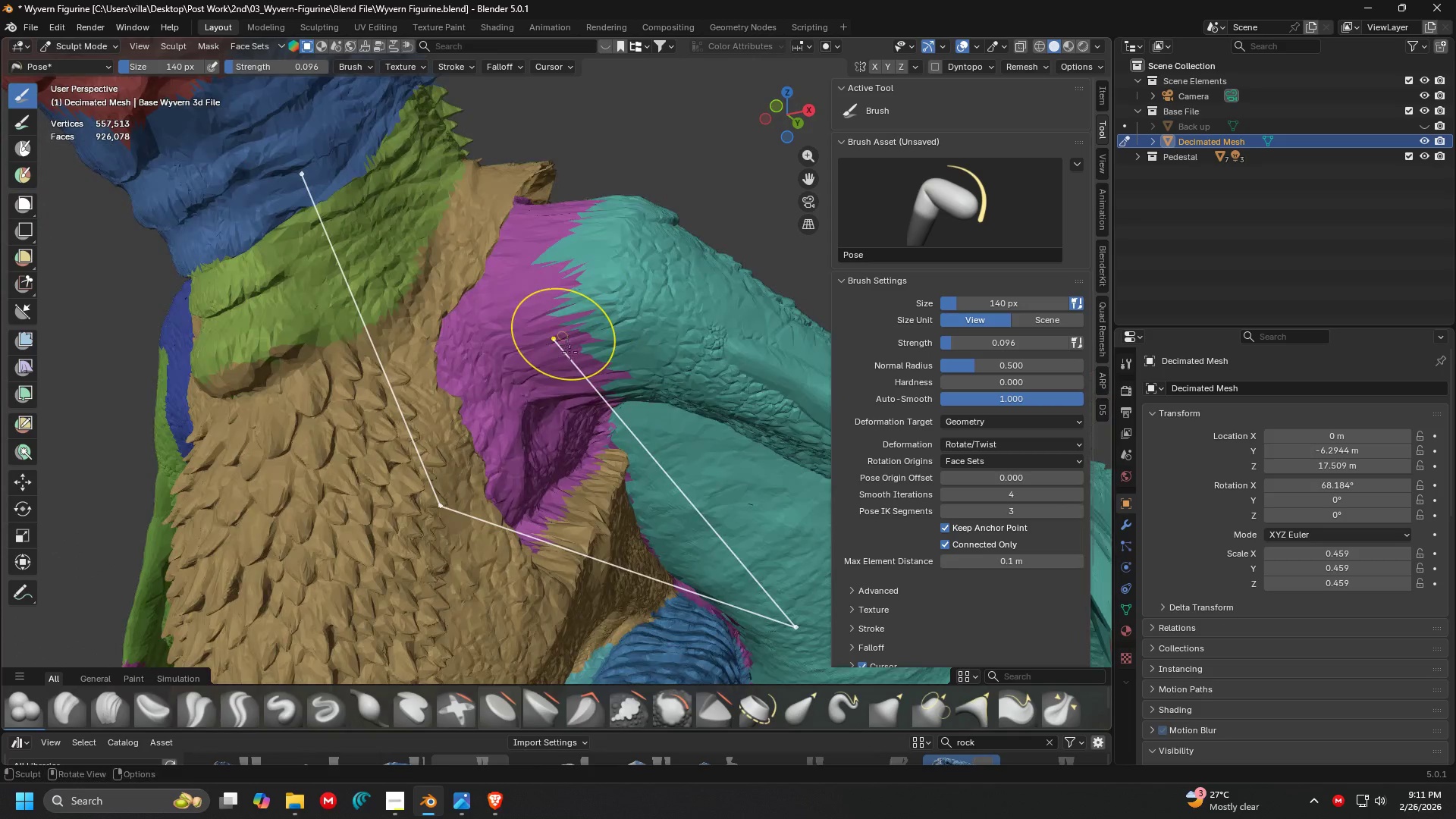 
scroll: coordinate [550, 360], scroll_direction: up, amount: 3.0
 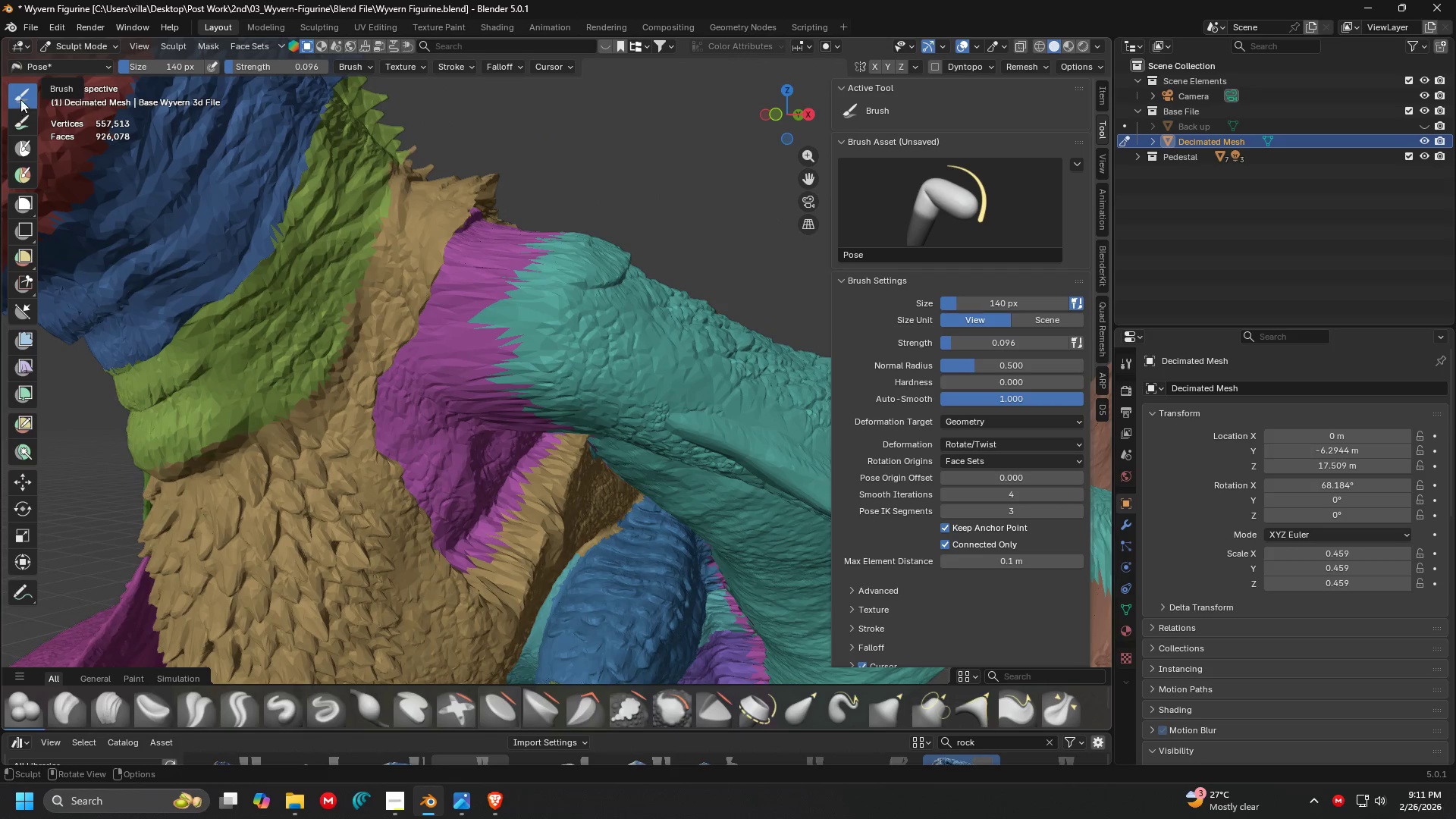 
left_click([20, 98])
 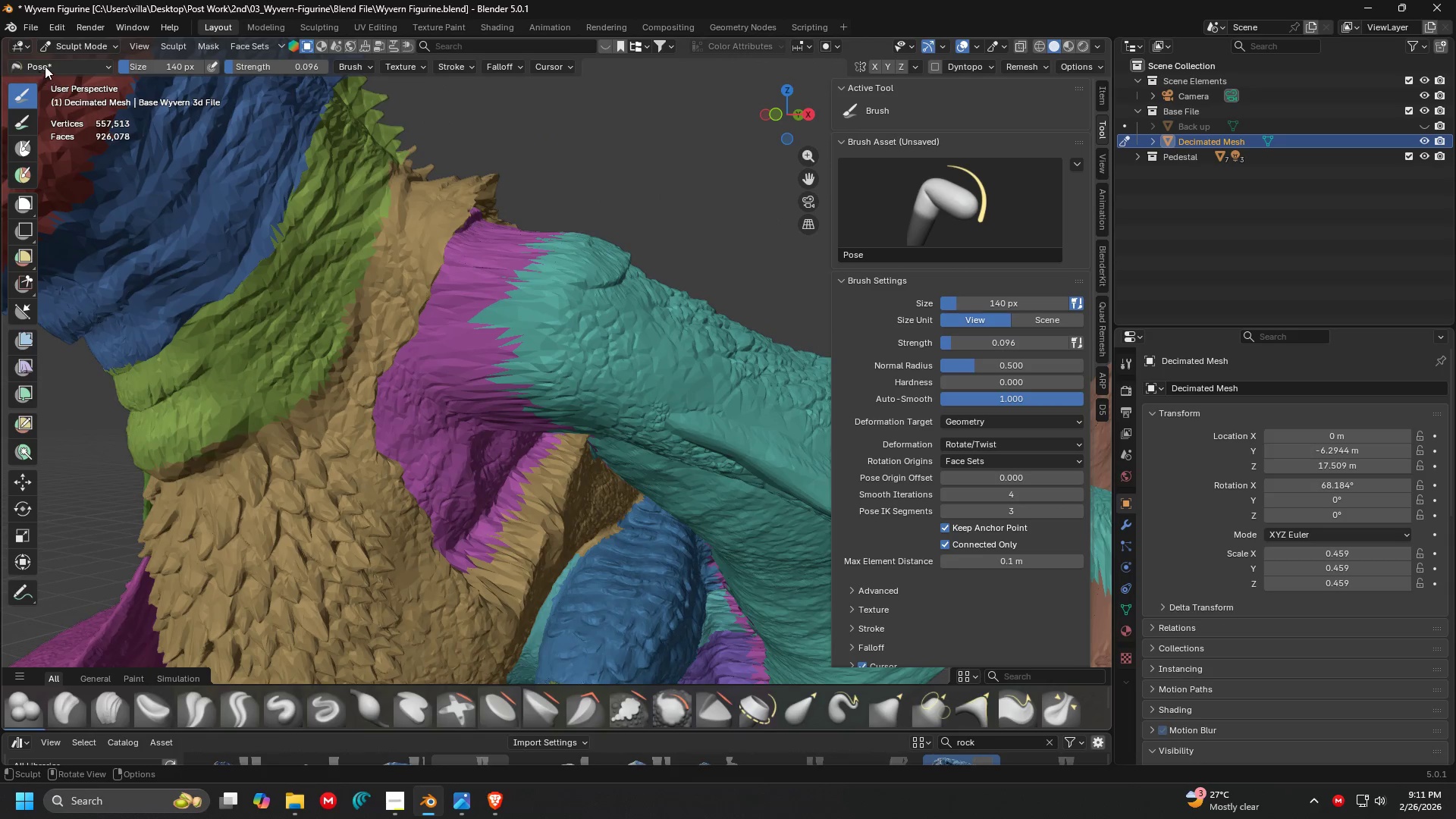 
left_click([46, 64])
 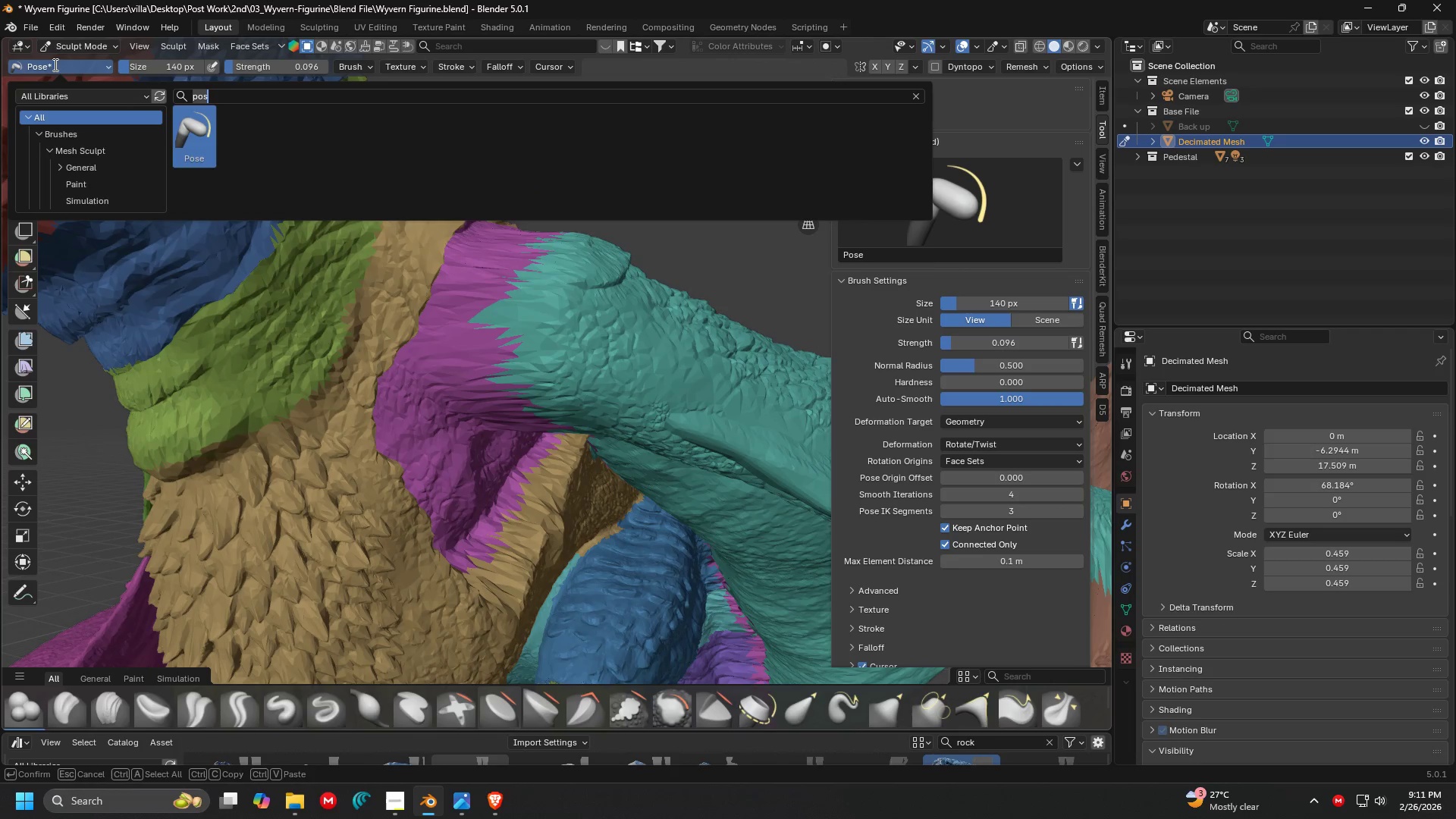 
key(Backspace)
type(inf)
 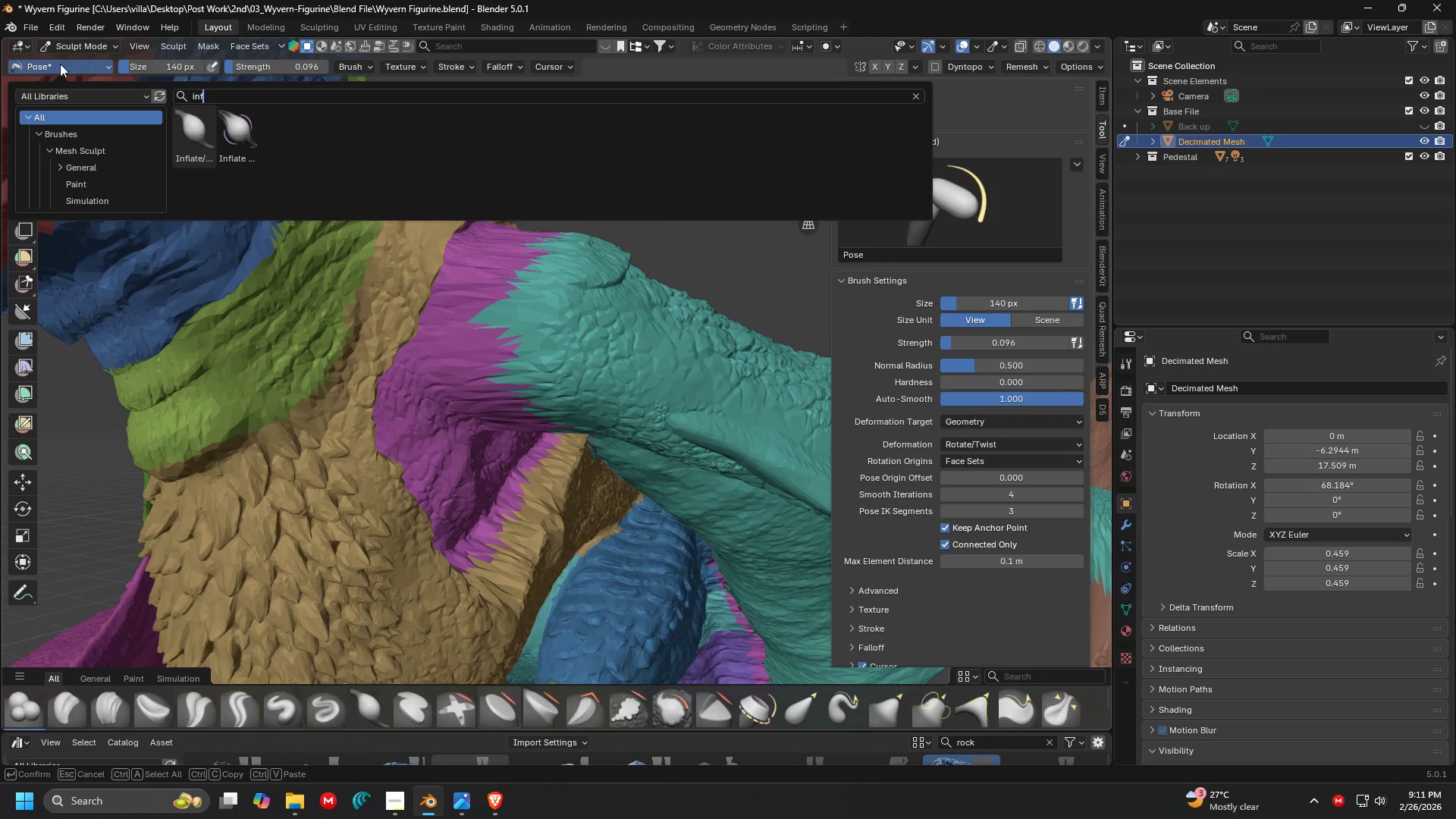 
key(Enter)
 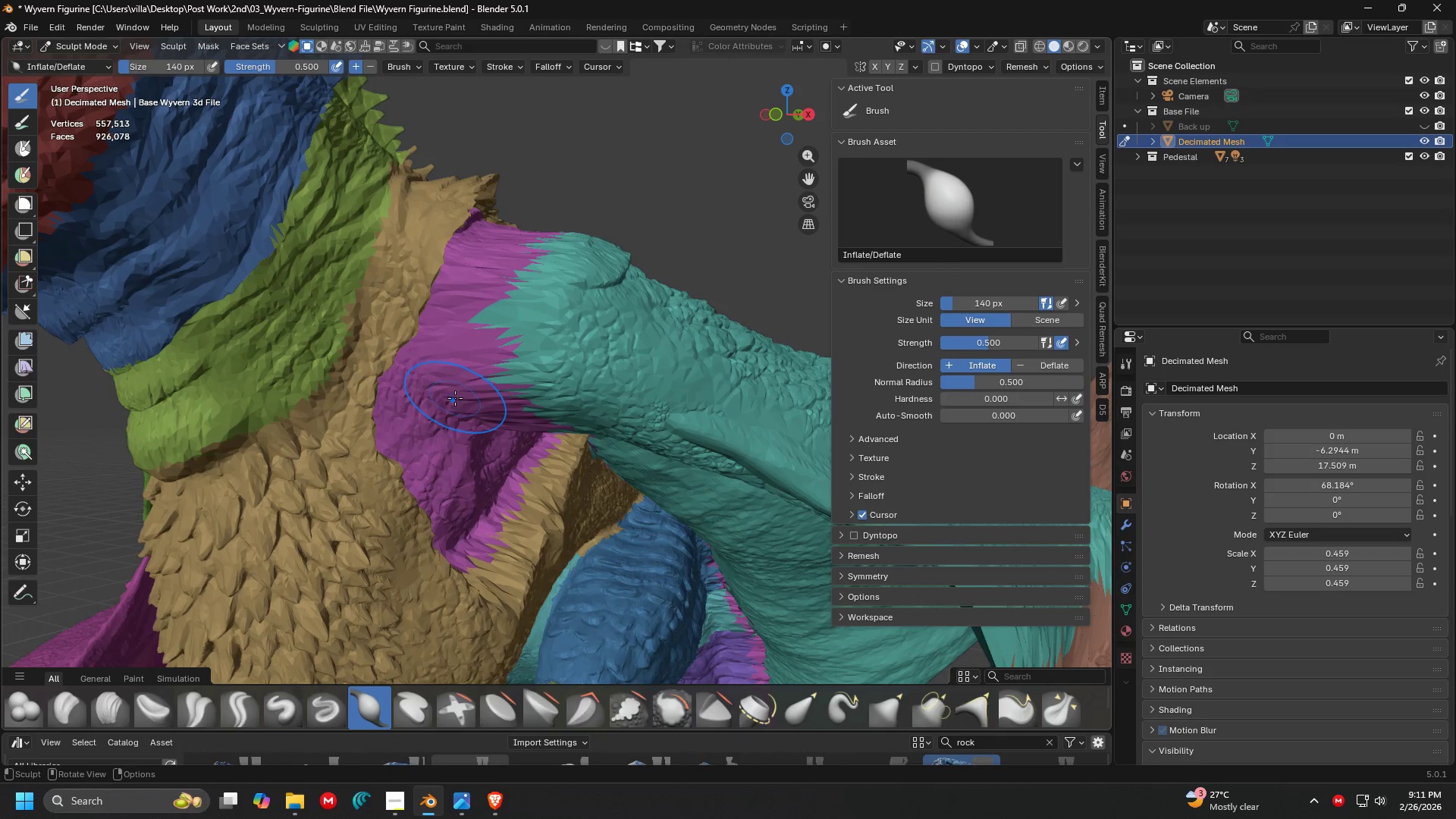 
left_click_drag(start_coordinate=[413, 488], to_coordinate=[475, 544])
 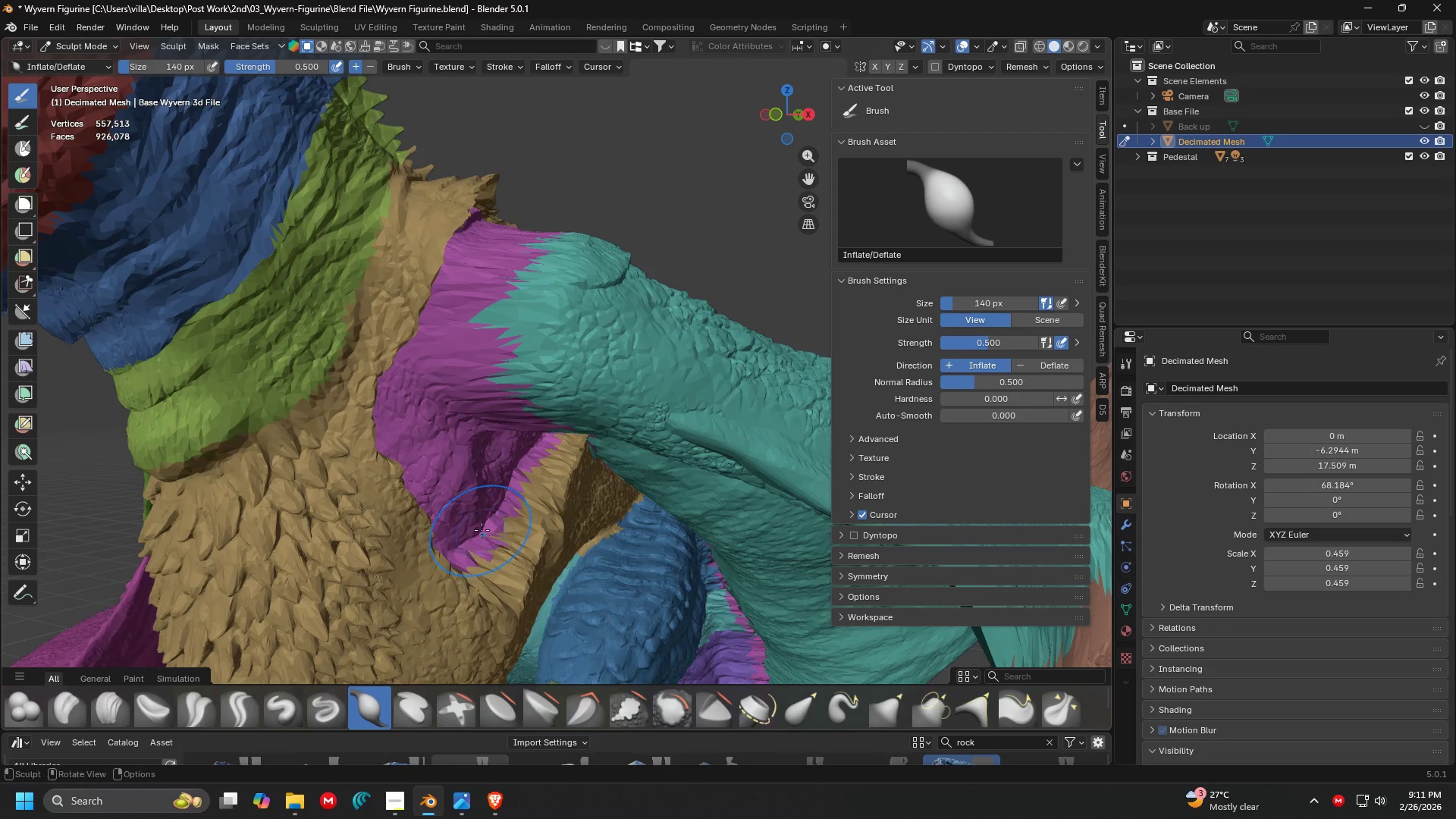 
key(Control+ControlLeft)
 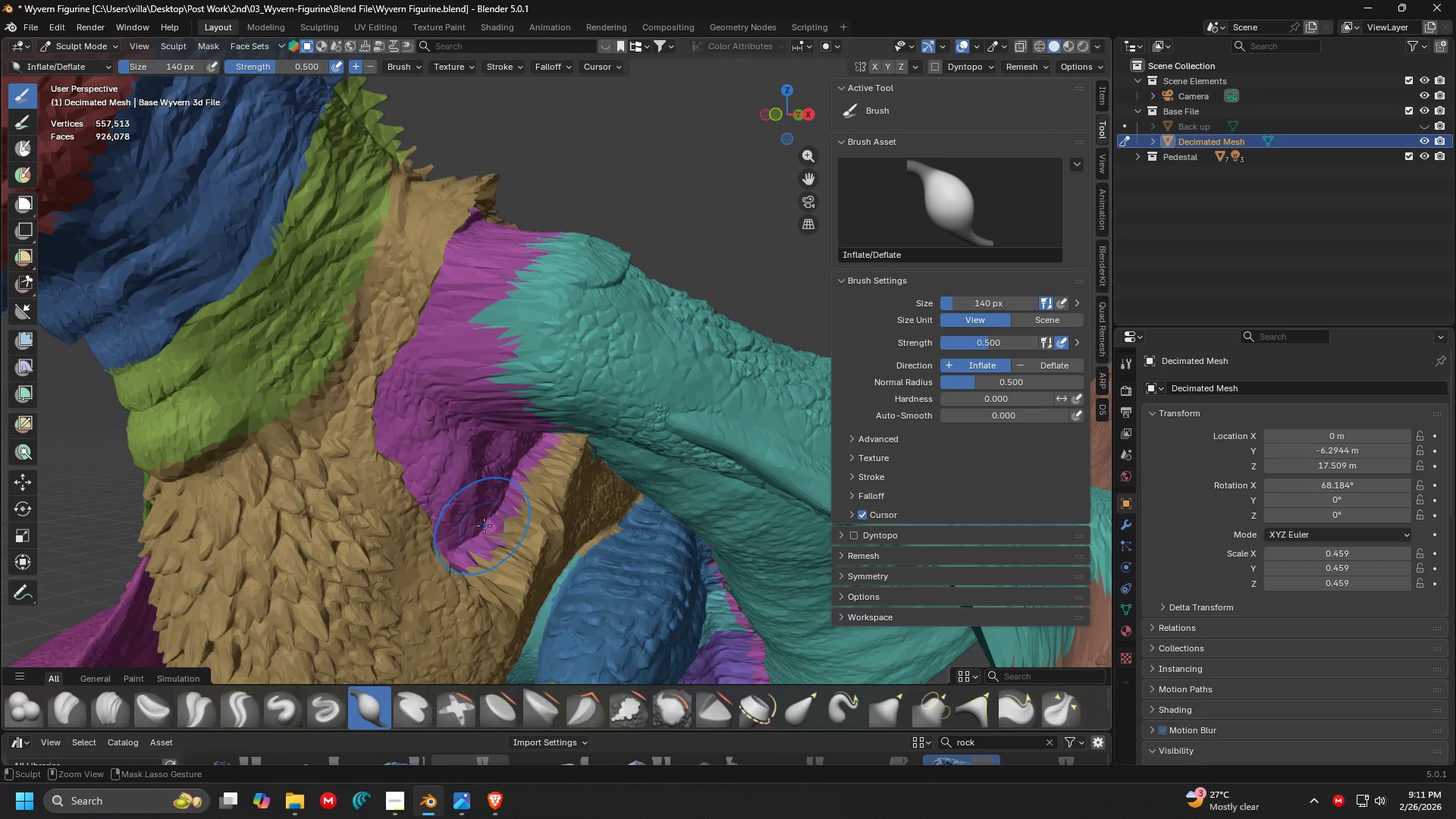 
key(Control+Z)
 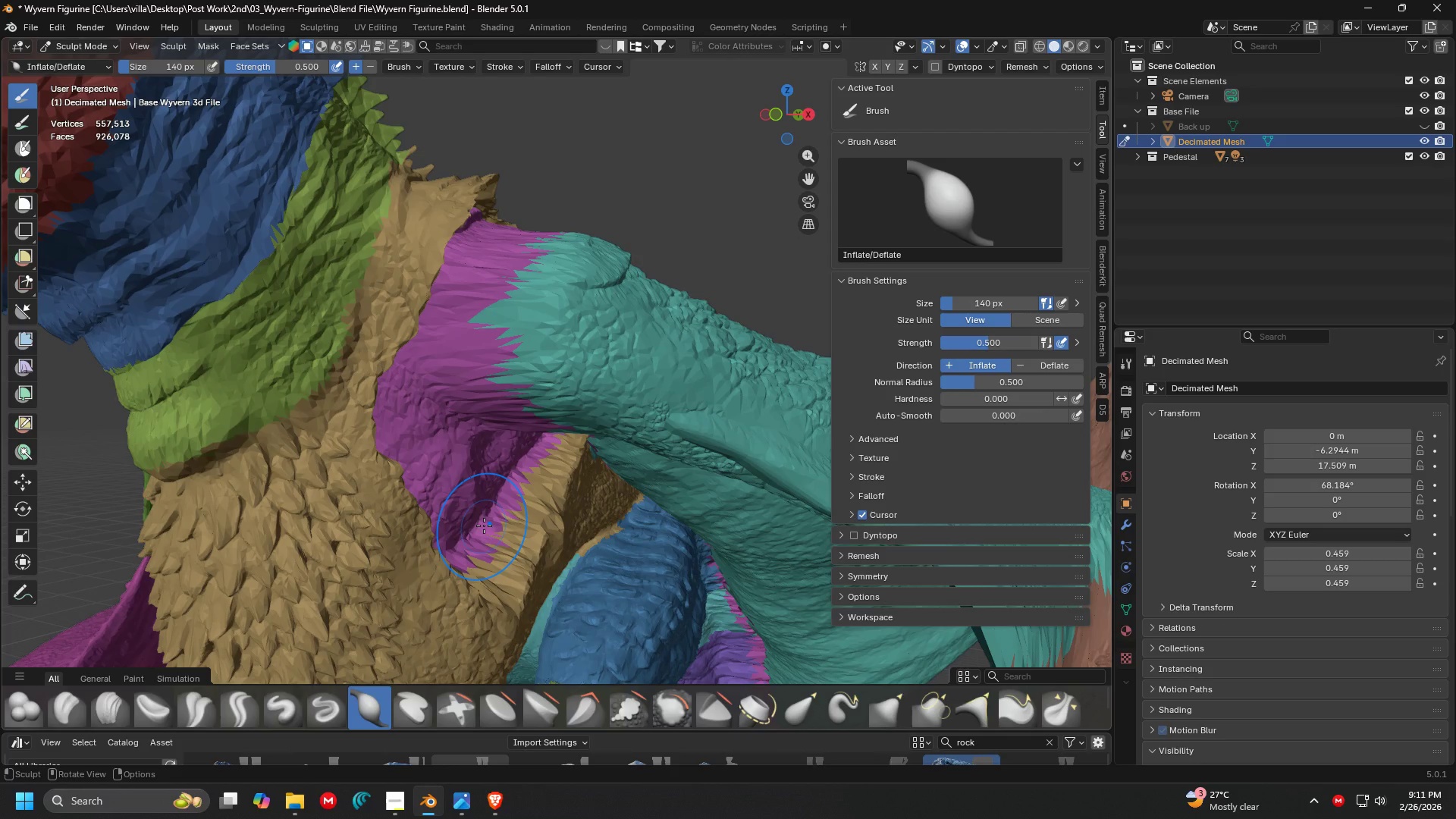 
key(G)
 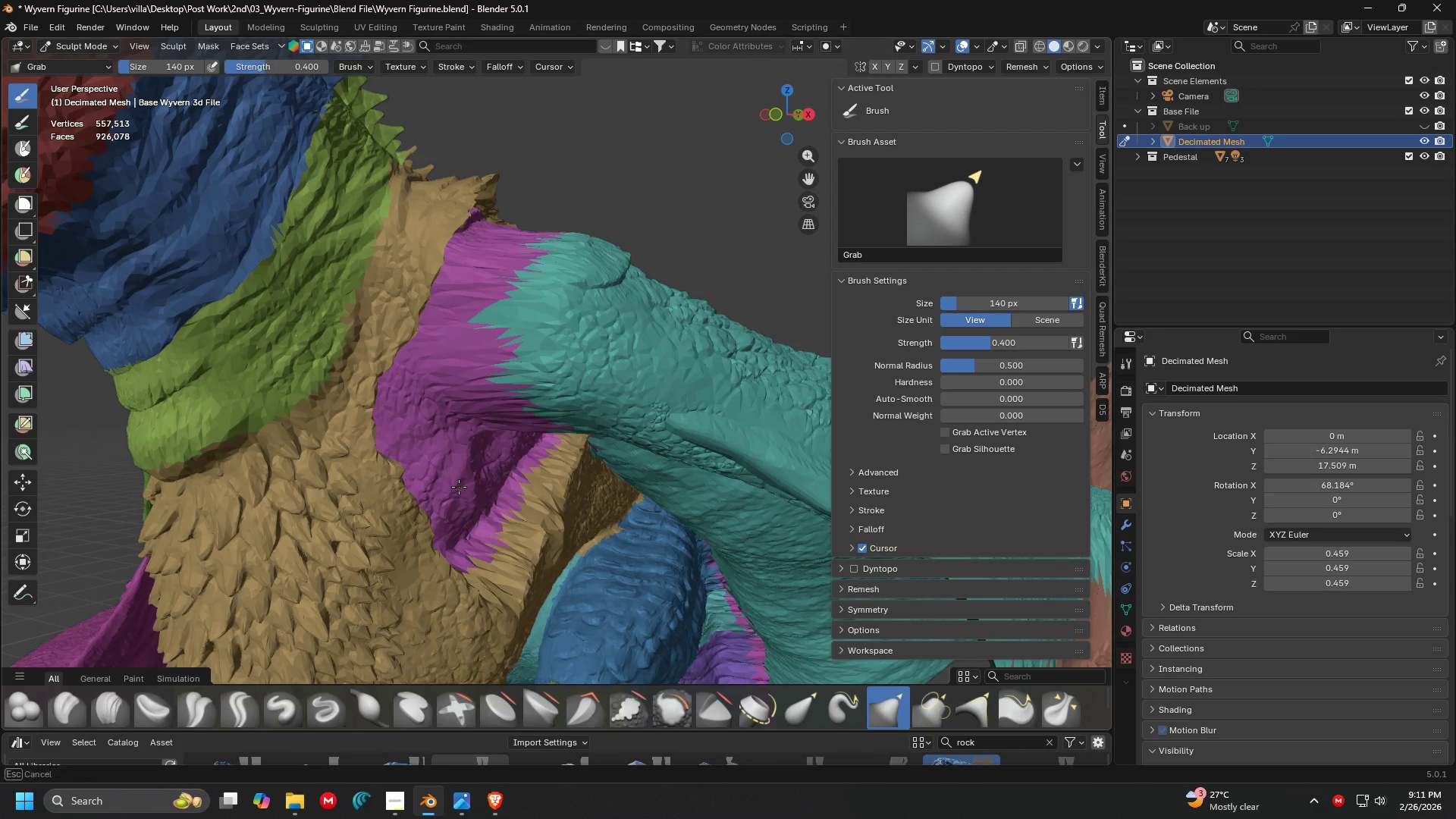 
left_click_drag(start_coordinate=[459, 487], to_coordinate=[529, 570])
 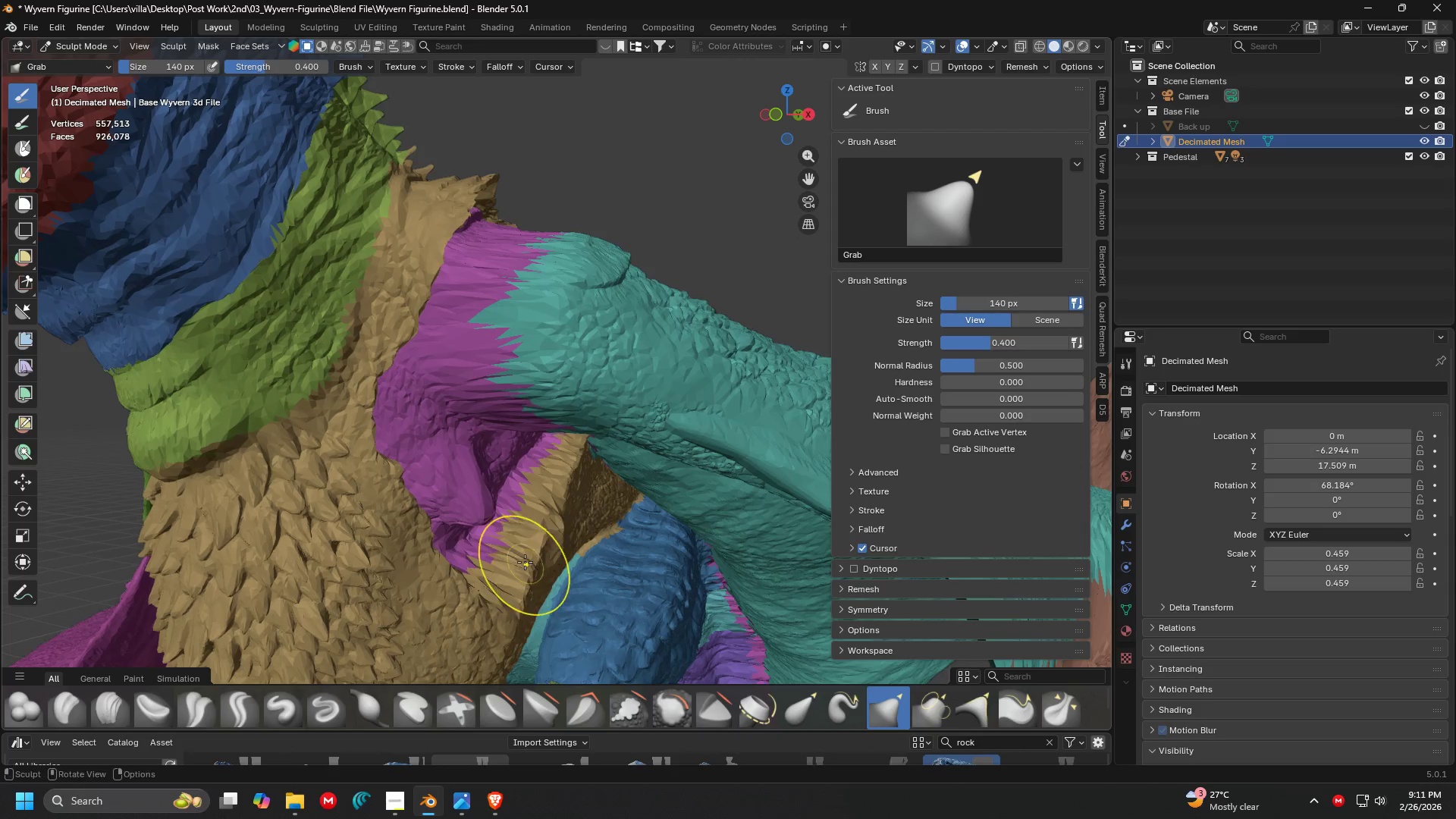 
key(Control+ControlLeft)
 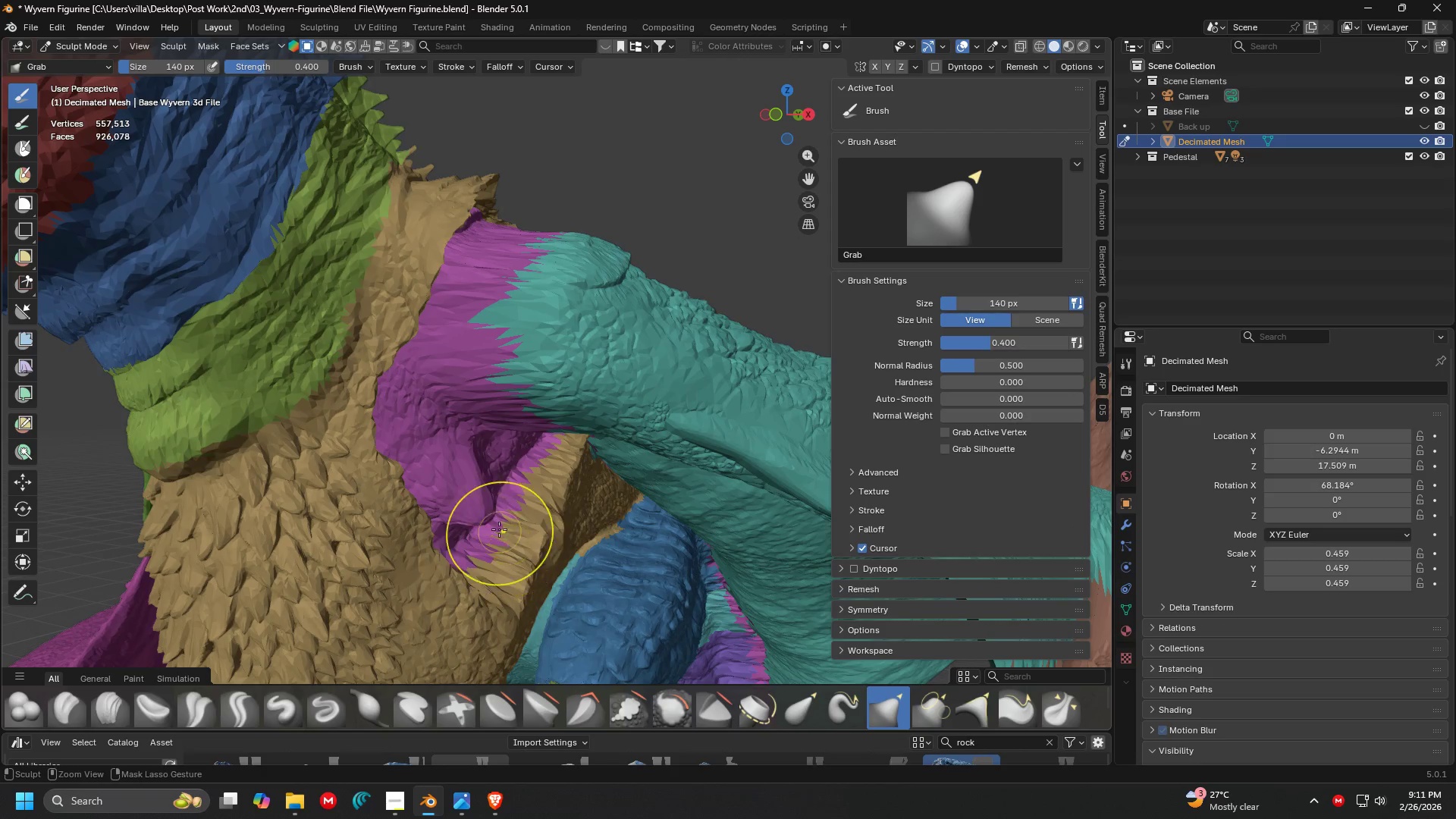 
key(Control+Z)
 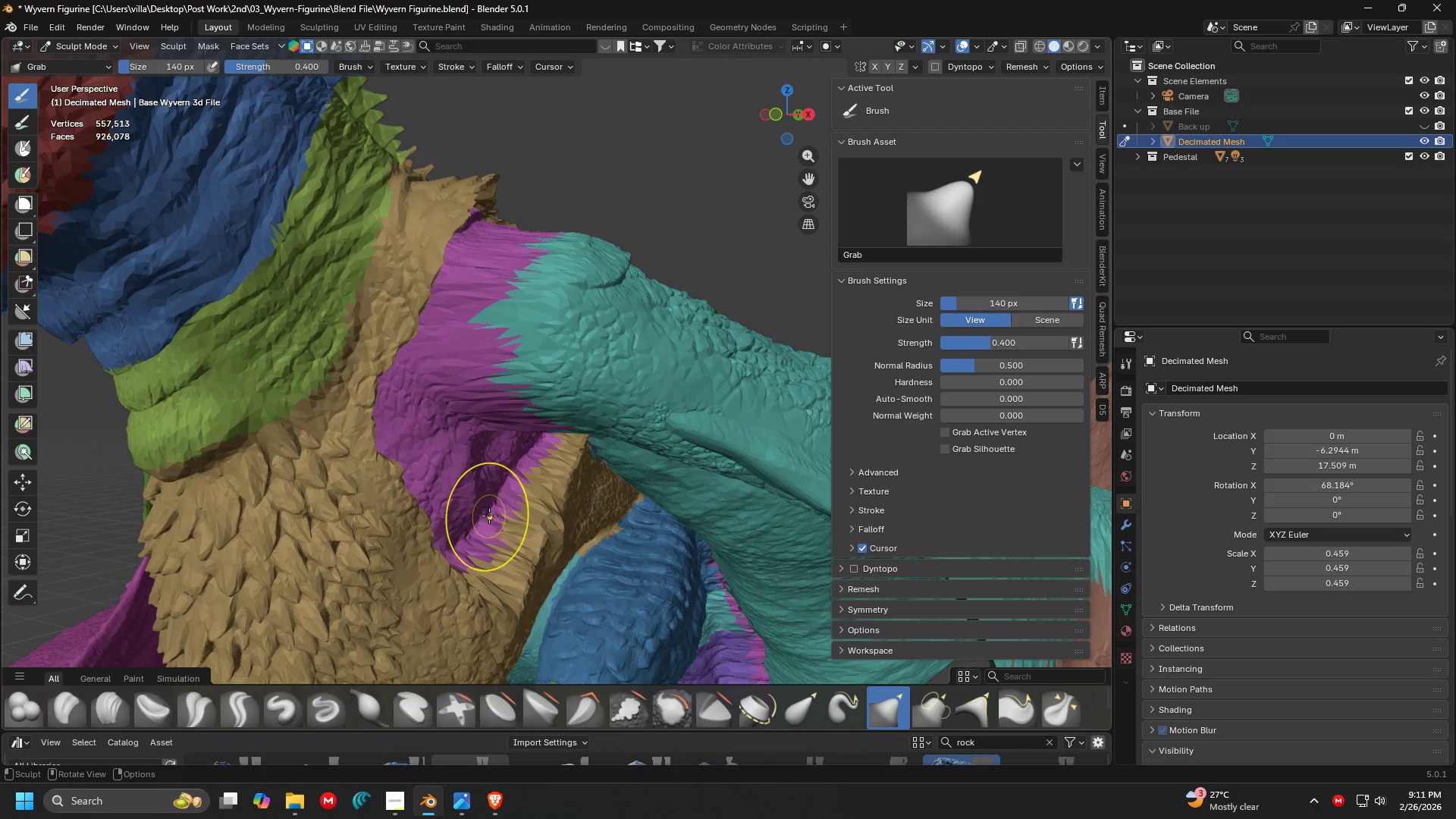 
type(df)
 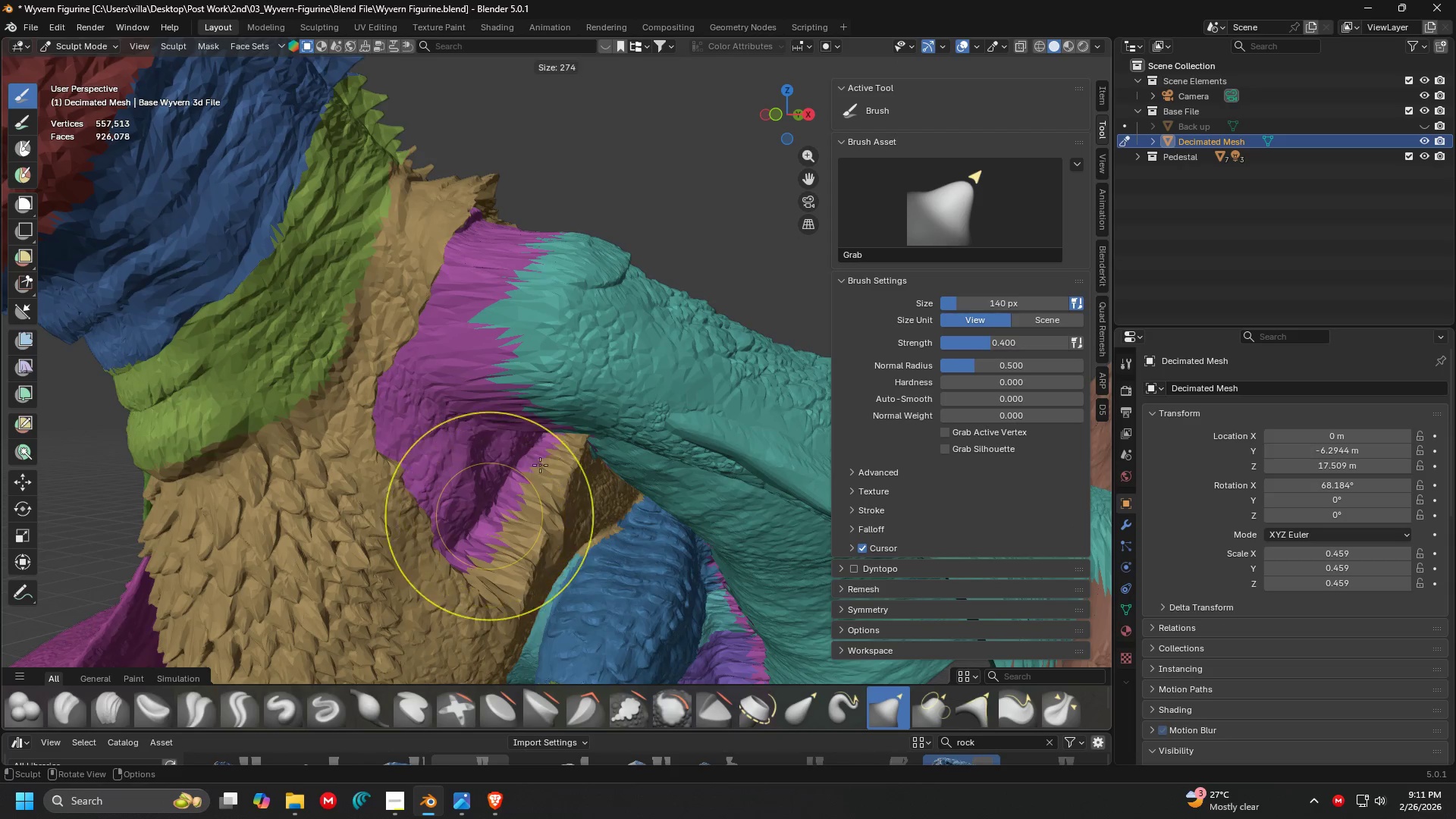 
left_click([545, 458])
 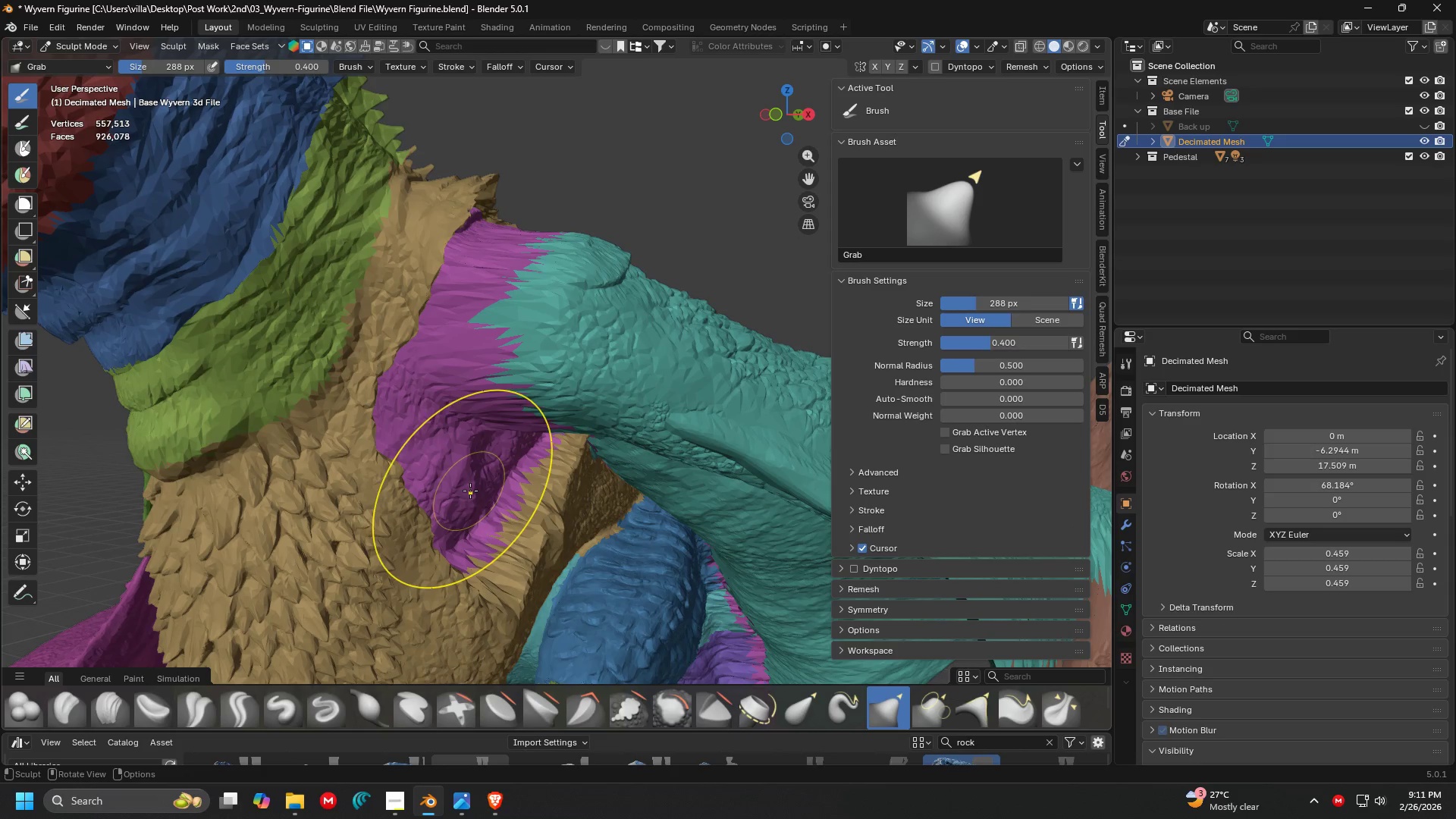 
left_click_drag(start_coordinate=[468, 490], to_coordinate=[532, 567])
 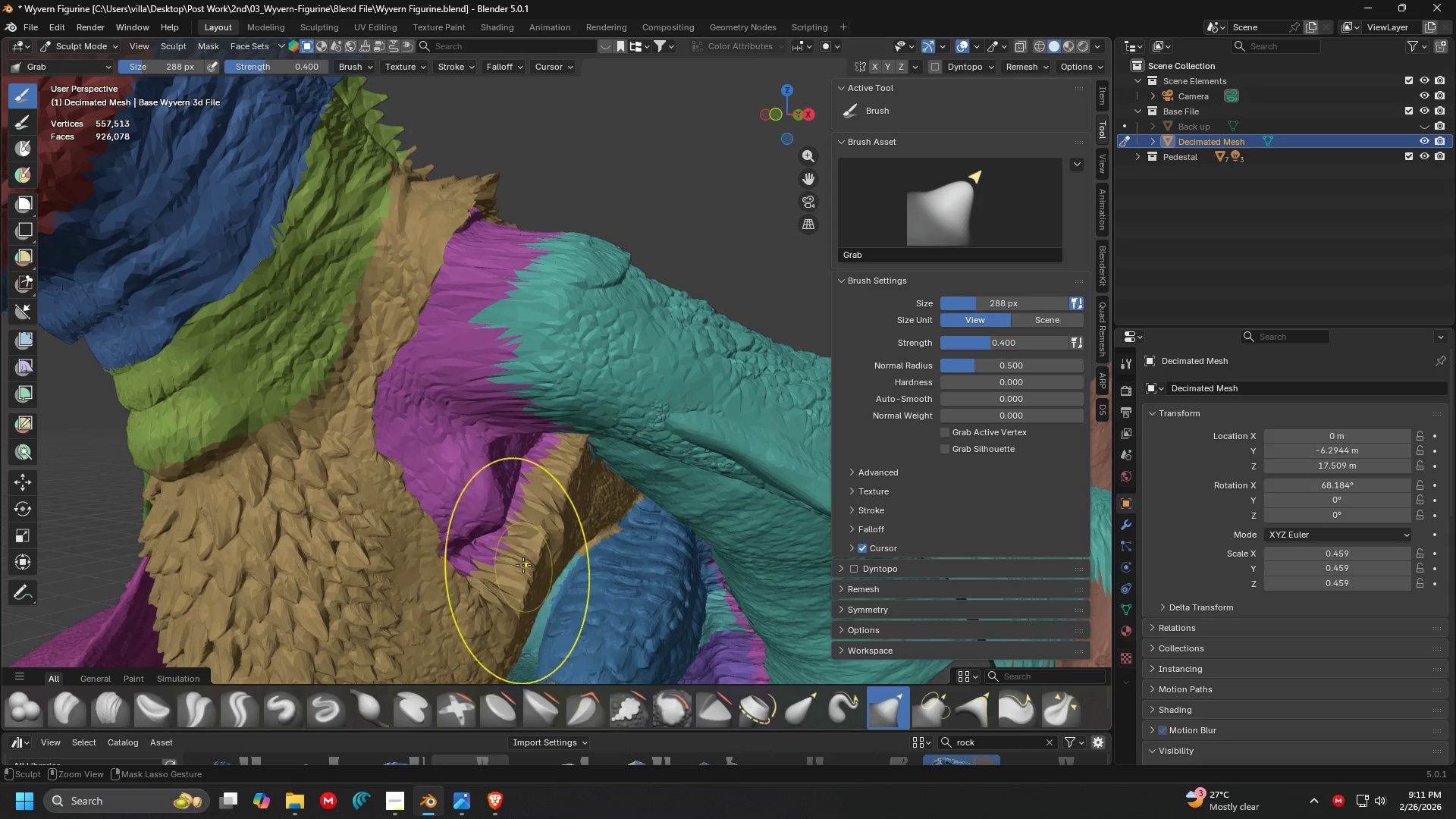 
key(Control+Z)
 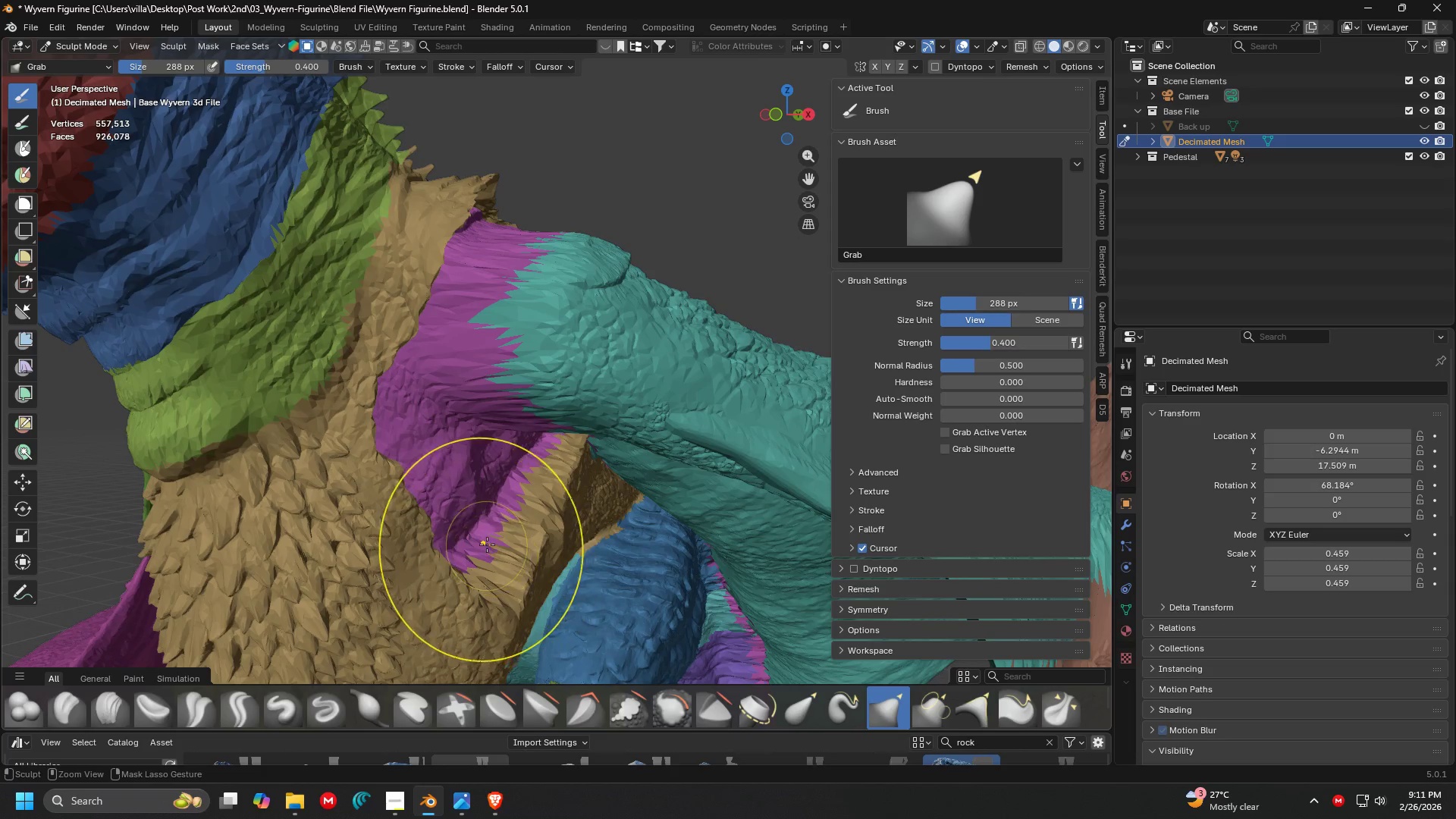 
left_click_drag(start_coordinate=[487, 544], to_coordinate=[526, 578])
 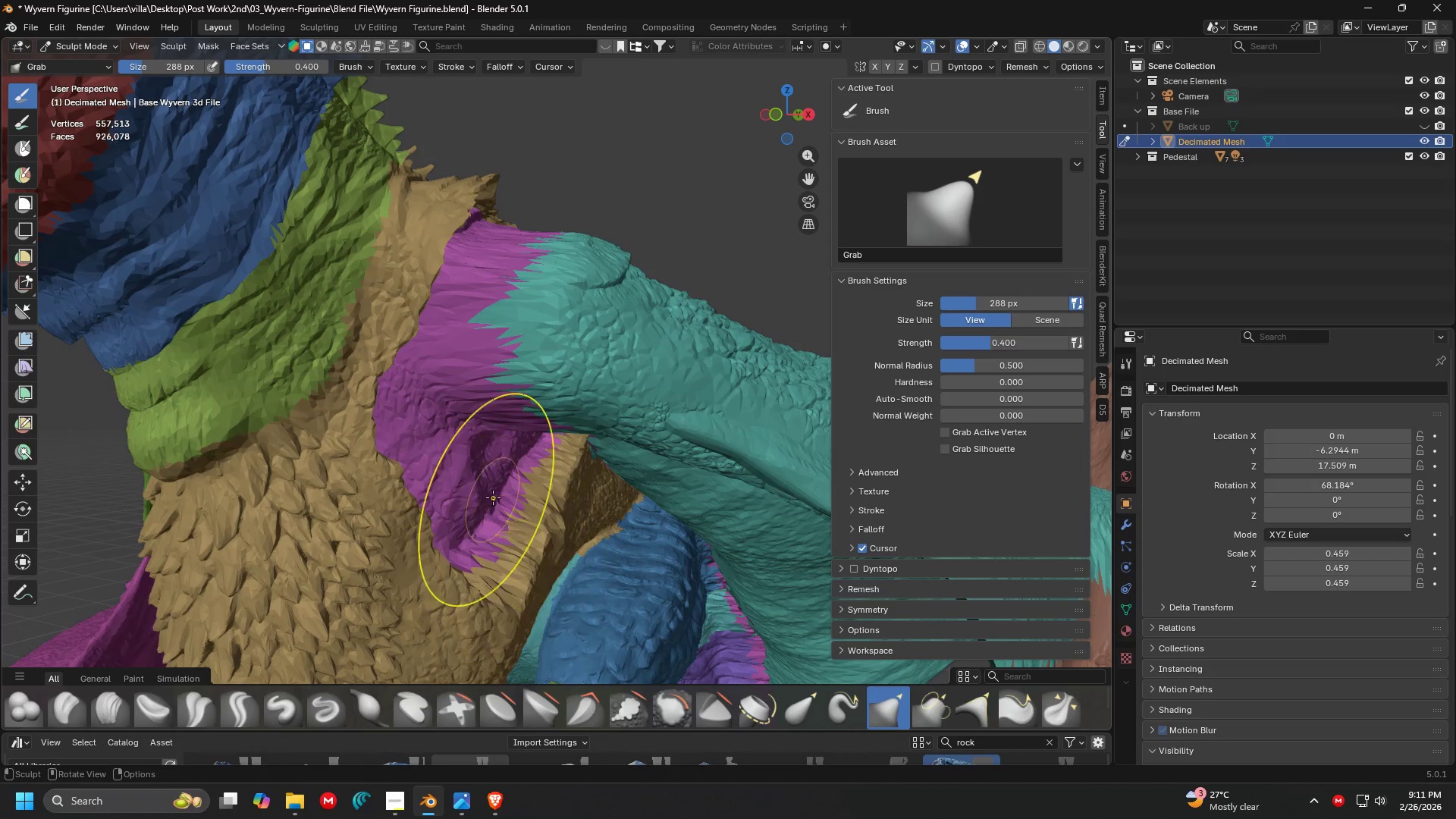 
key(Control+ControlLeft)
 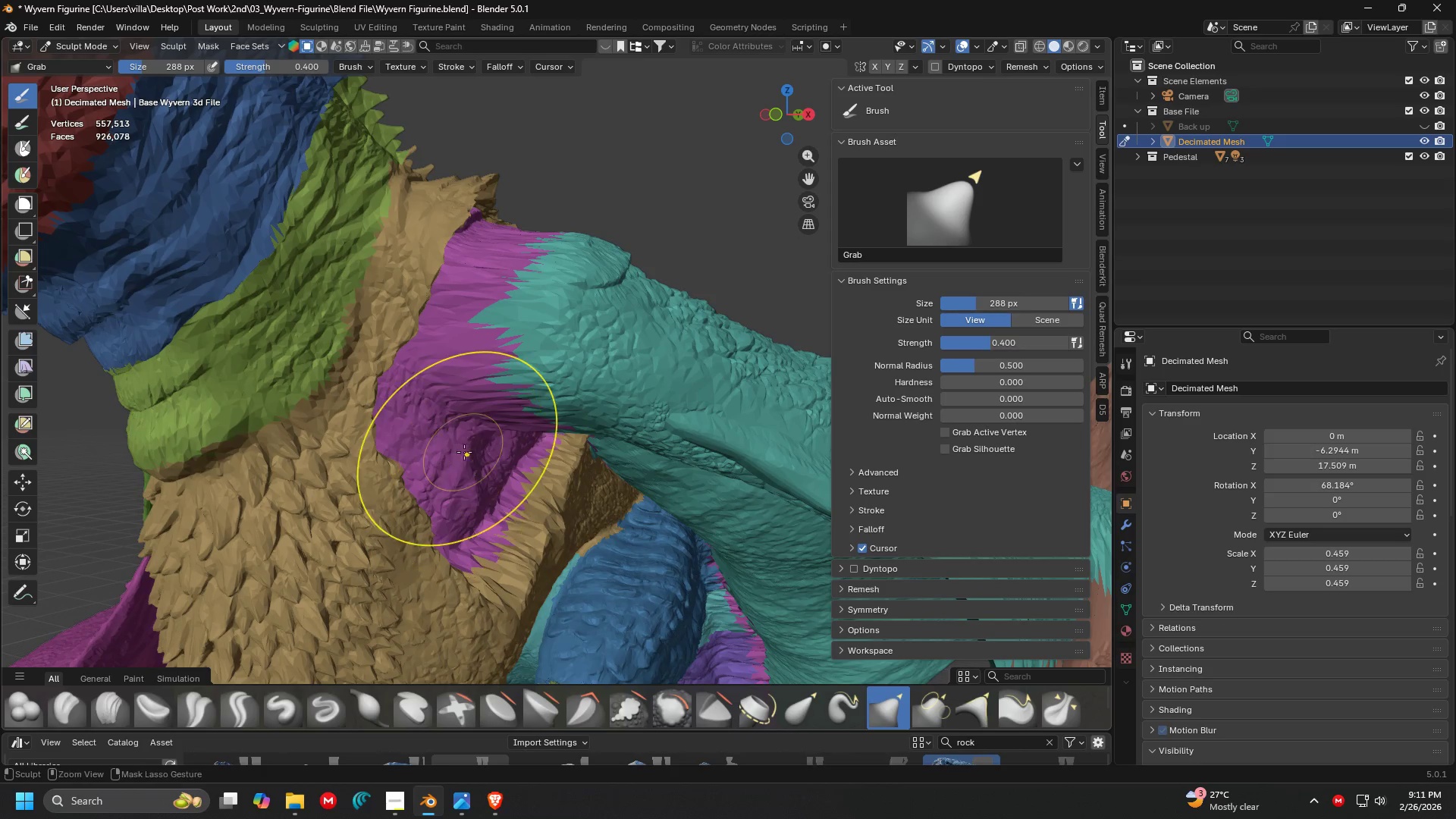 
key(Control+Z)
 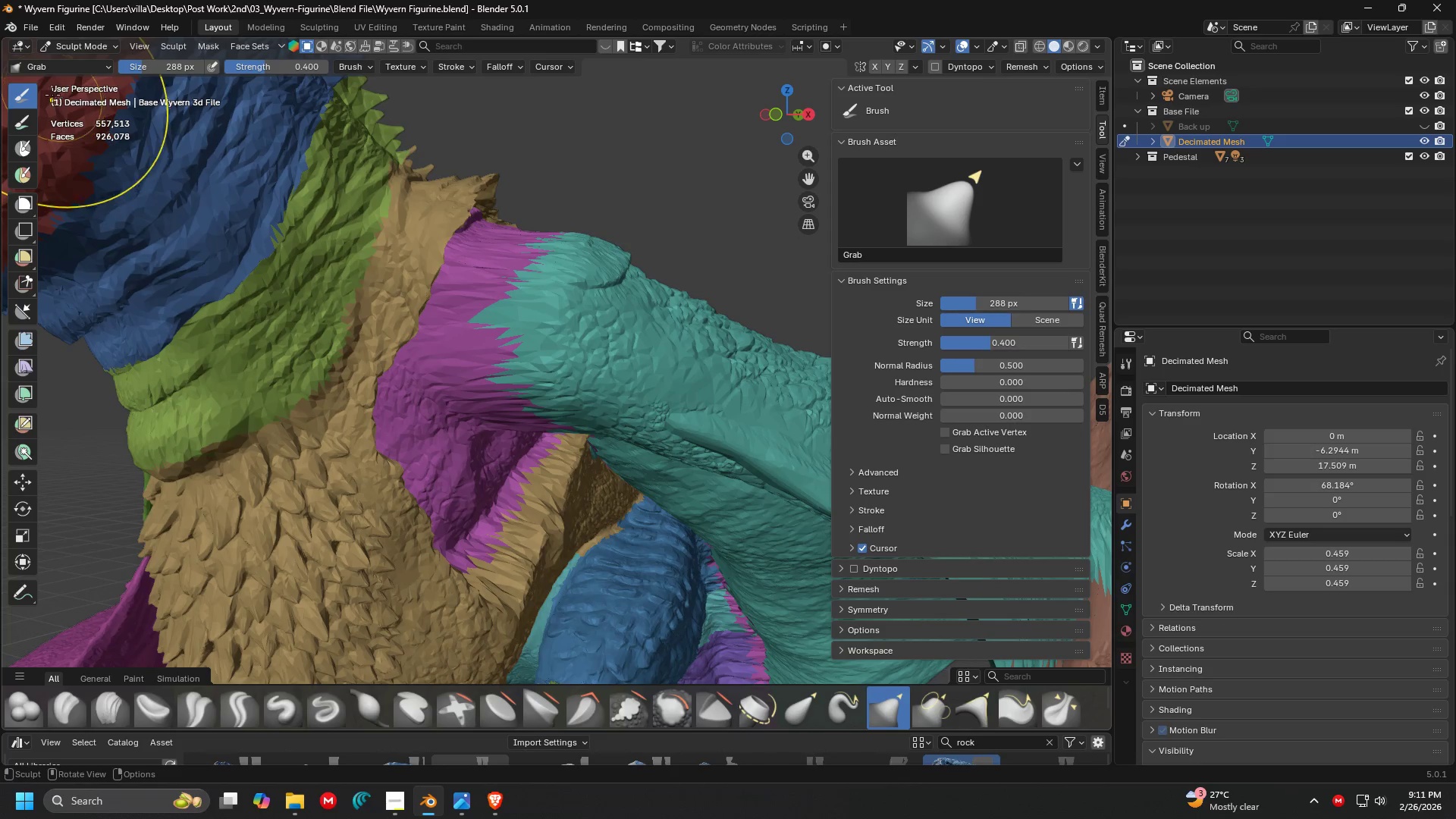 
left_click([55, 58])
 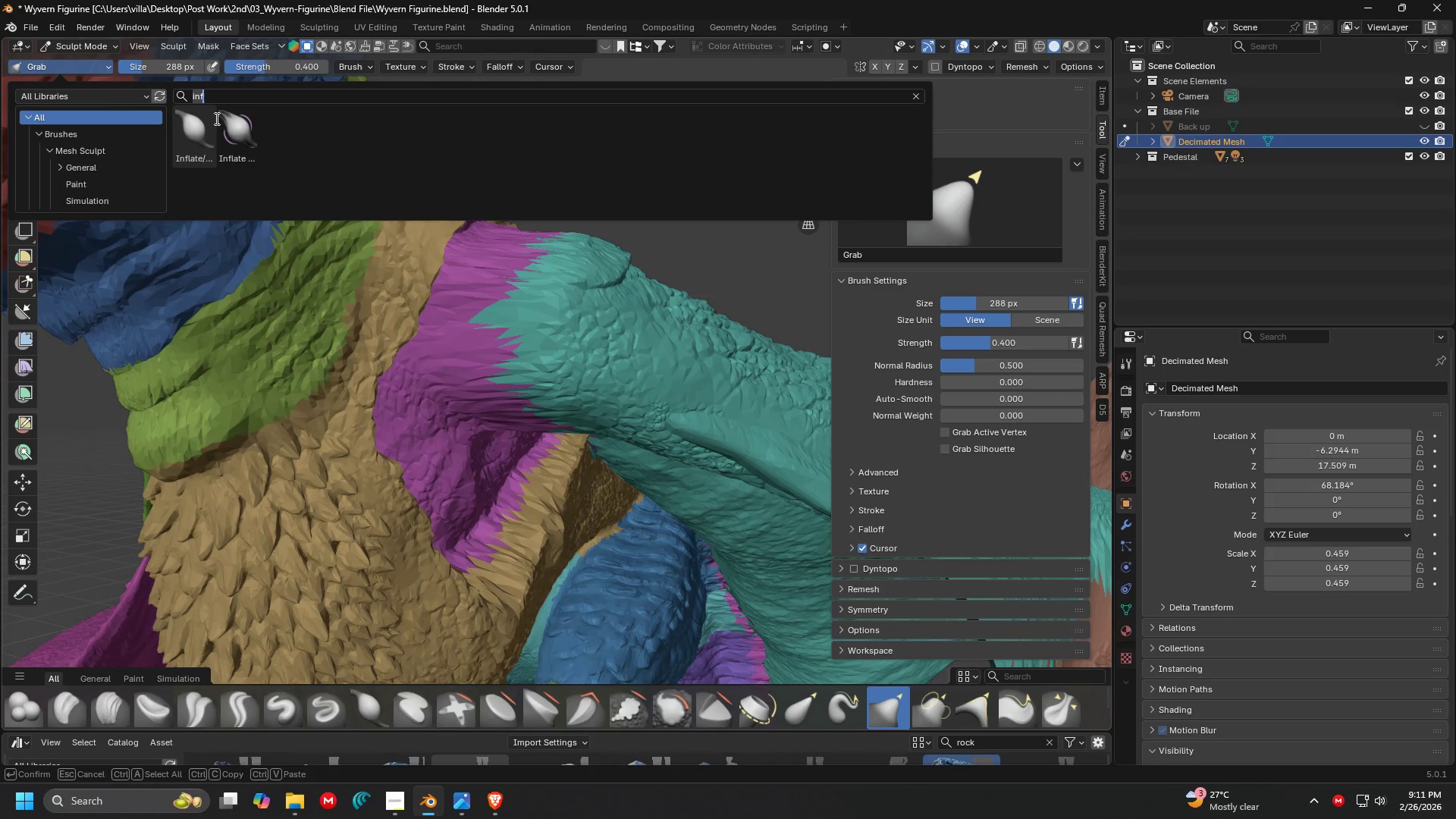 
left_click([205, 125])
 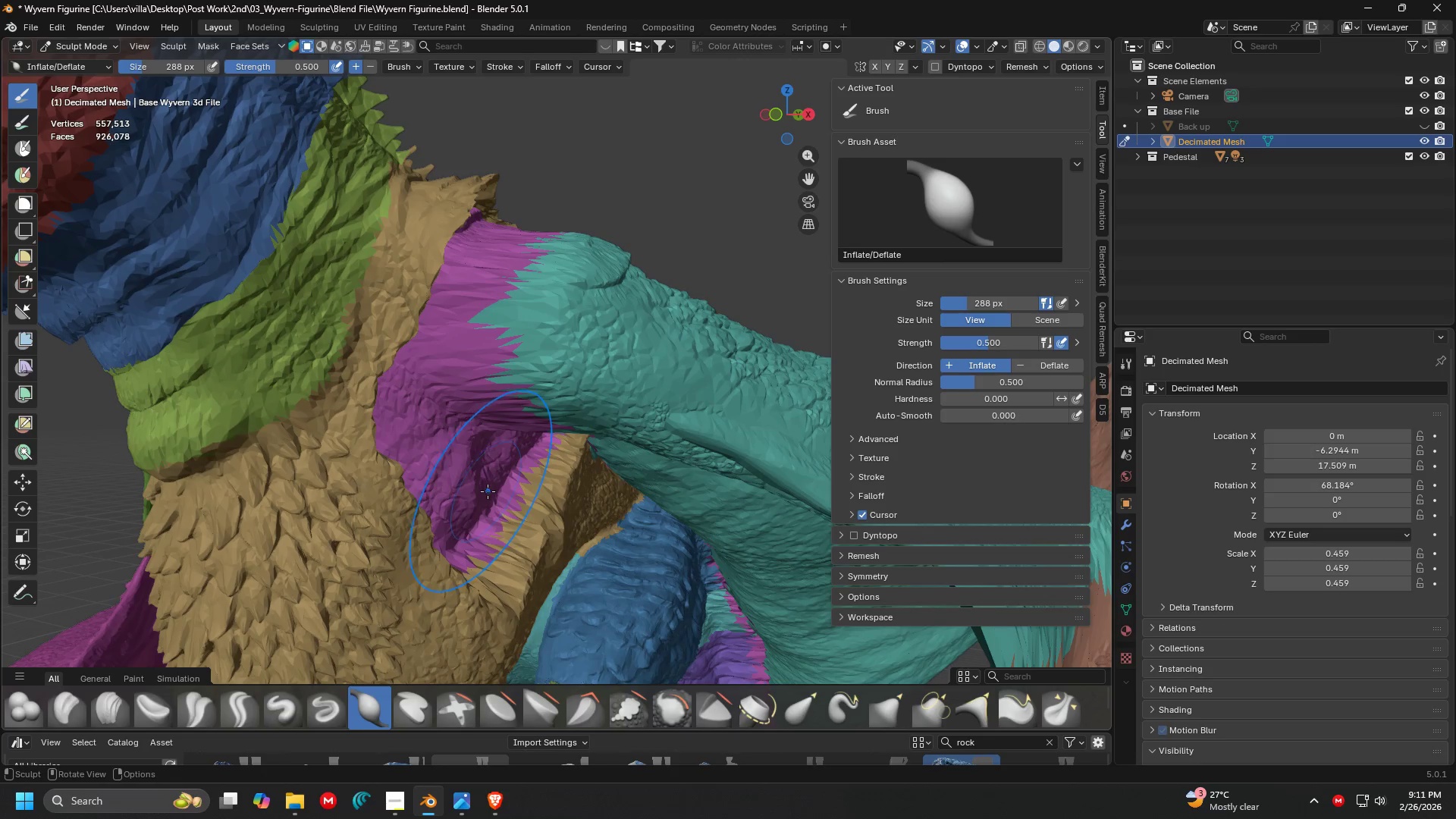 
left_click_drag(start_coordinate=[493, 482], to_coordinate=[504, 498])
 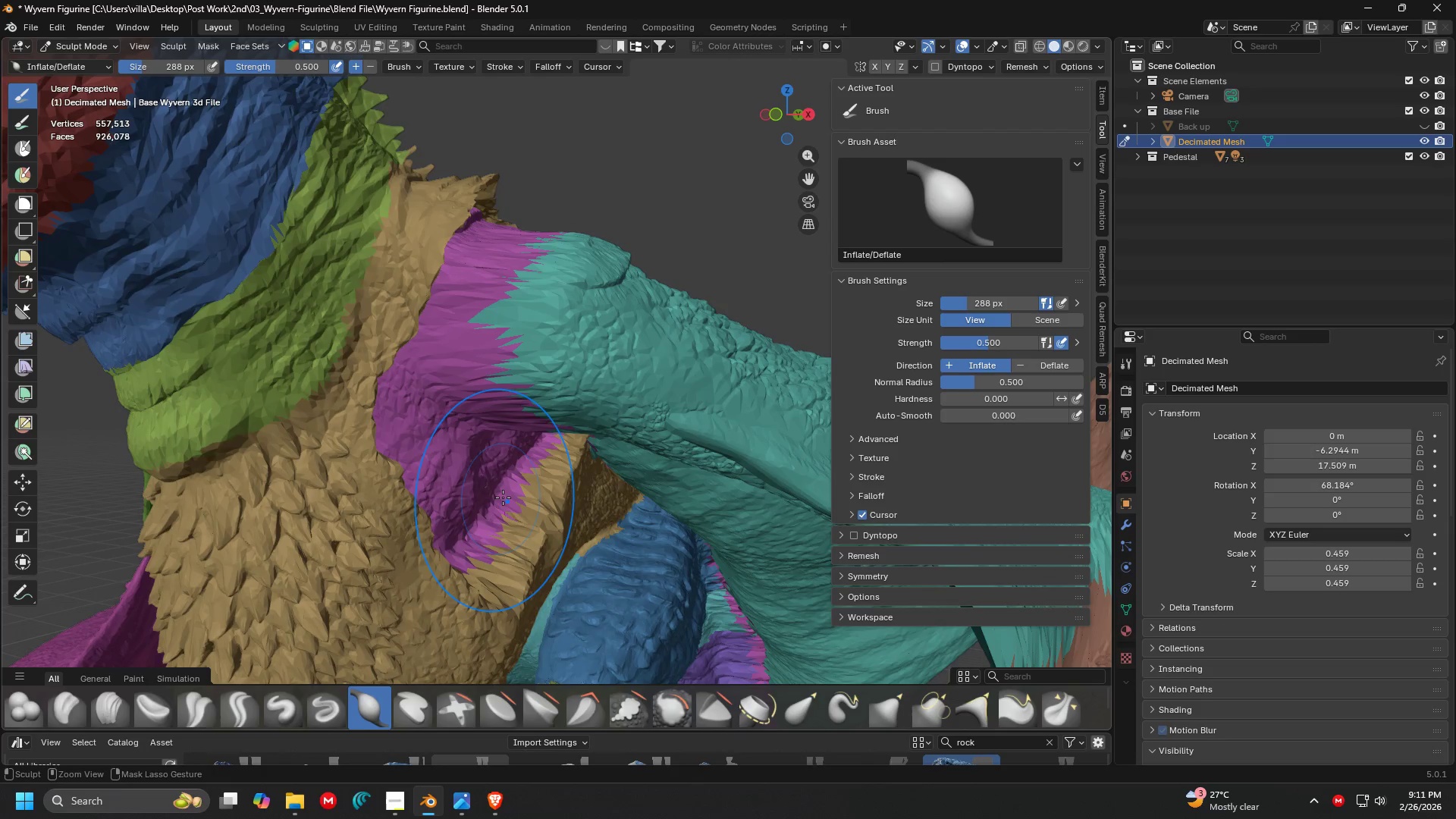 
key(Control+Z)
 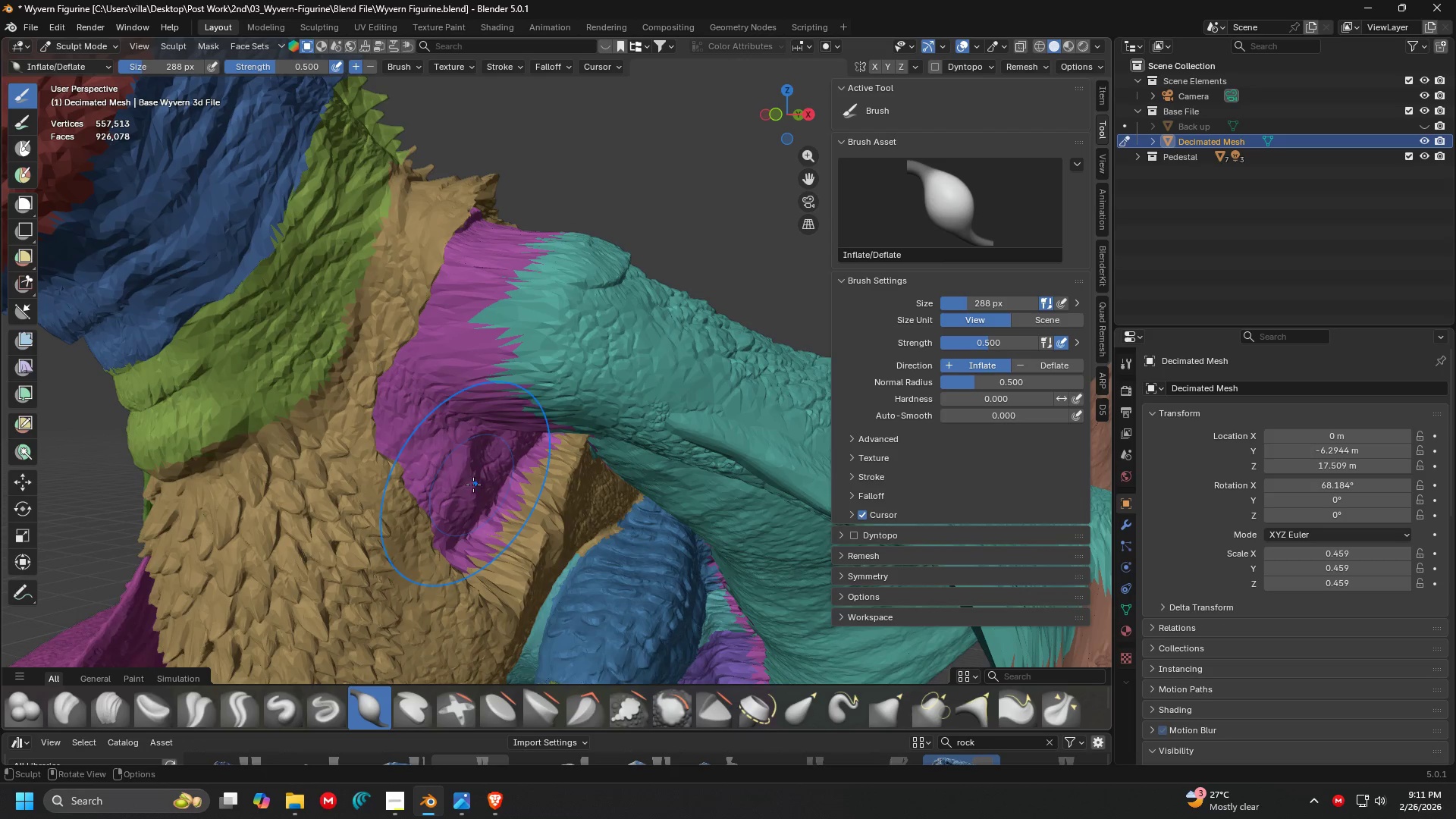 
left_click_drag(start_coordinate=[475, 478], to_coordinate=[491, 478])
 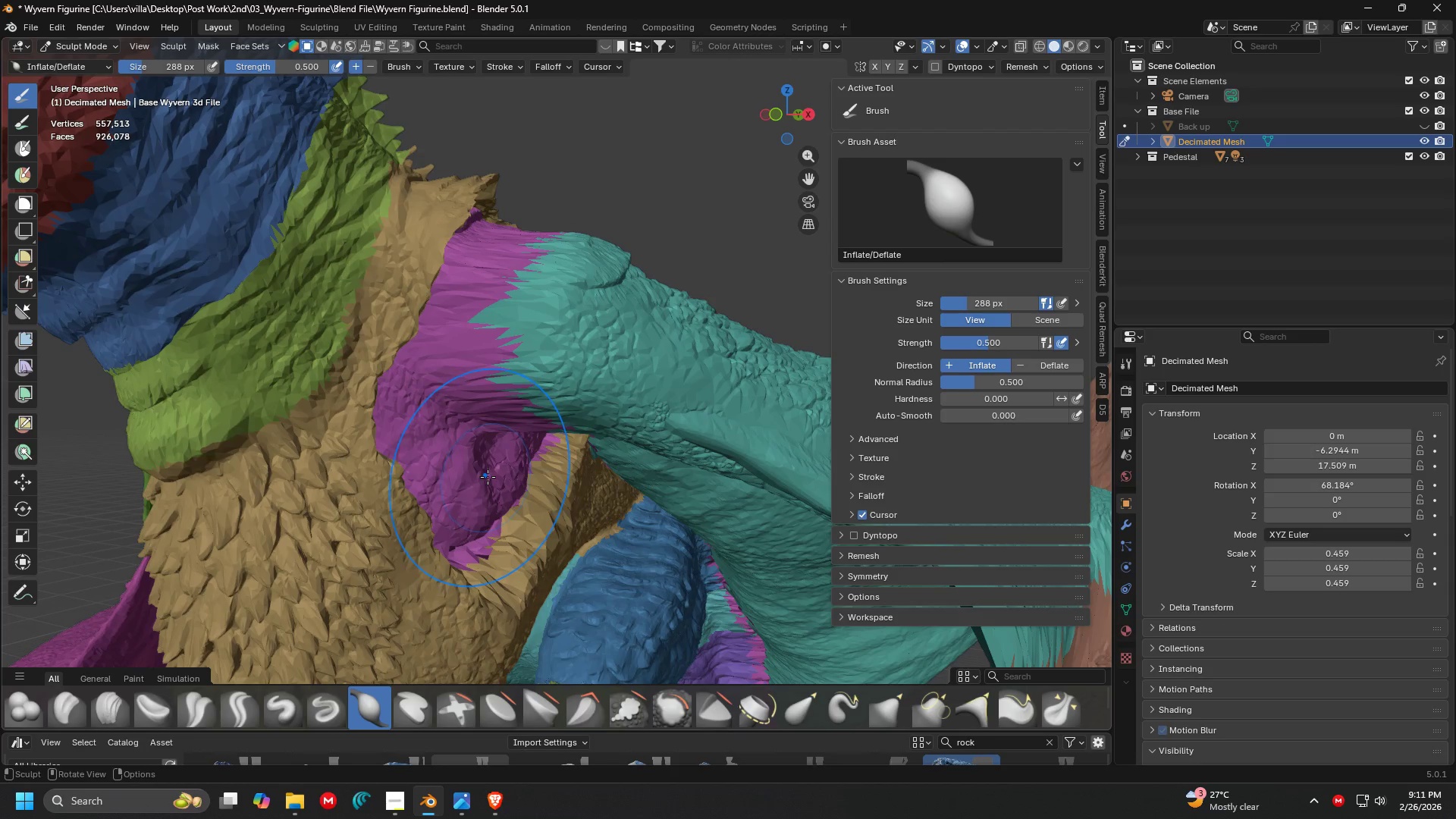 
key(Control+ControlLeft)
 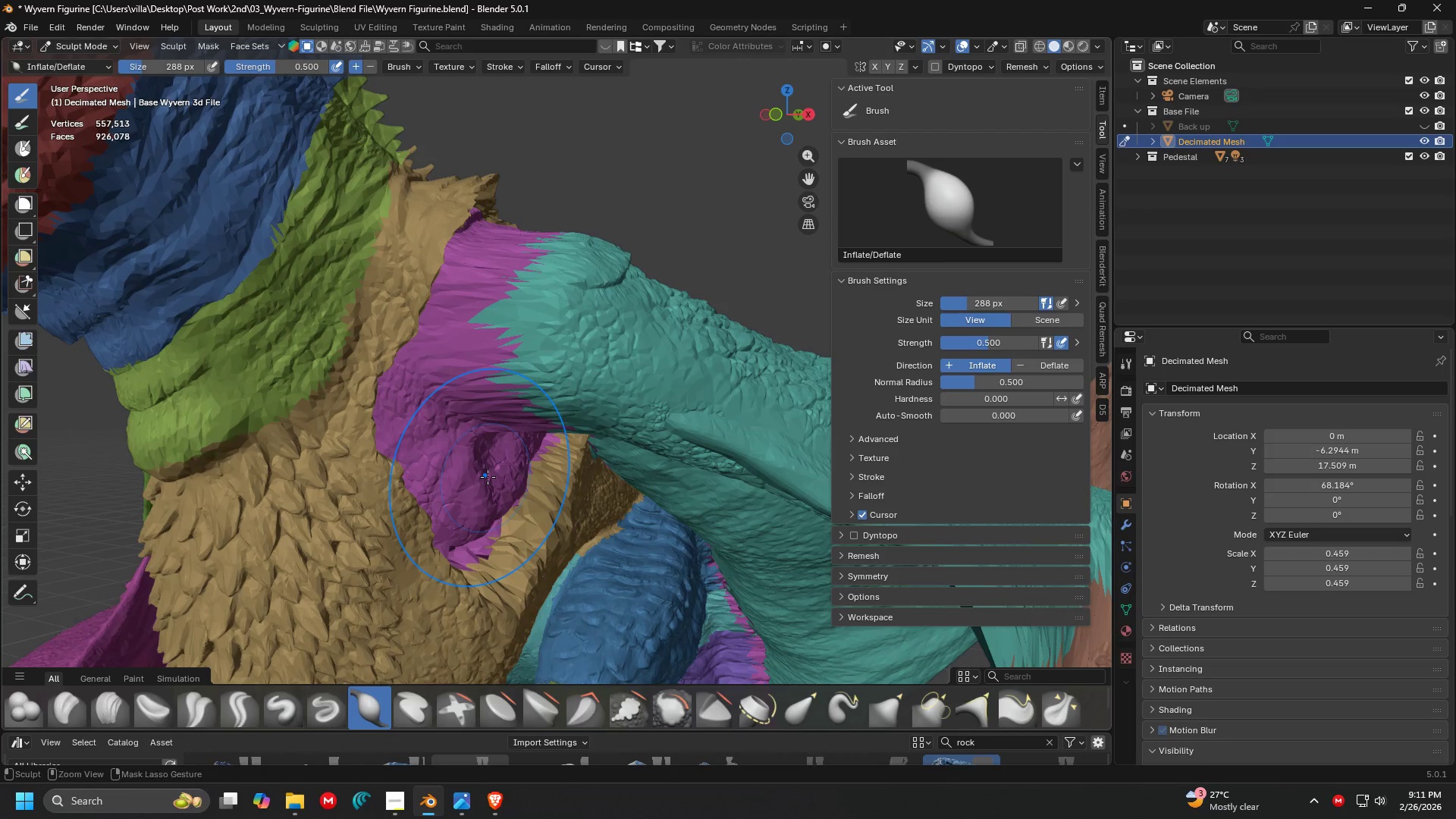 
key(Control+Z)
 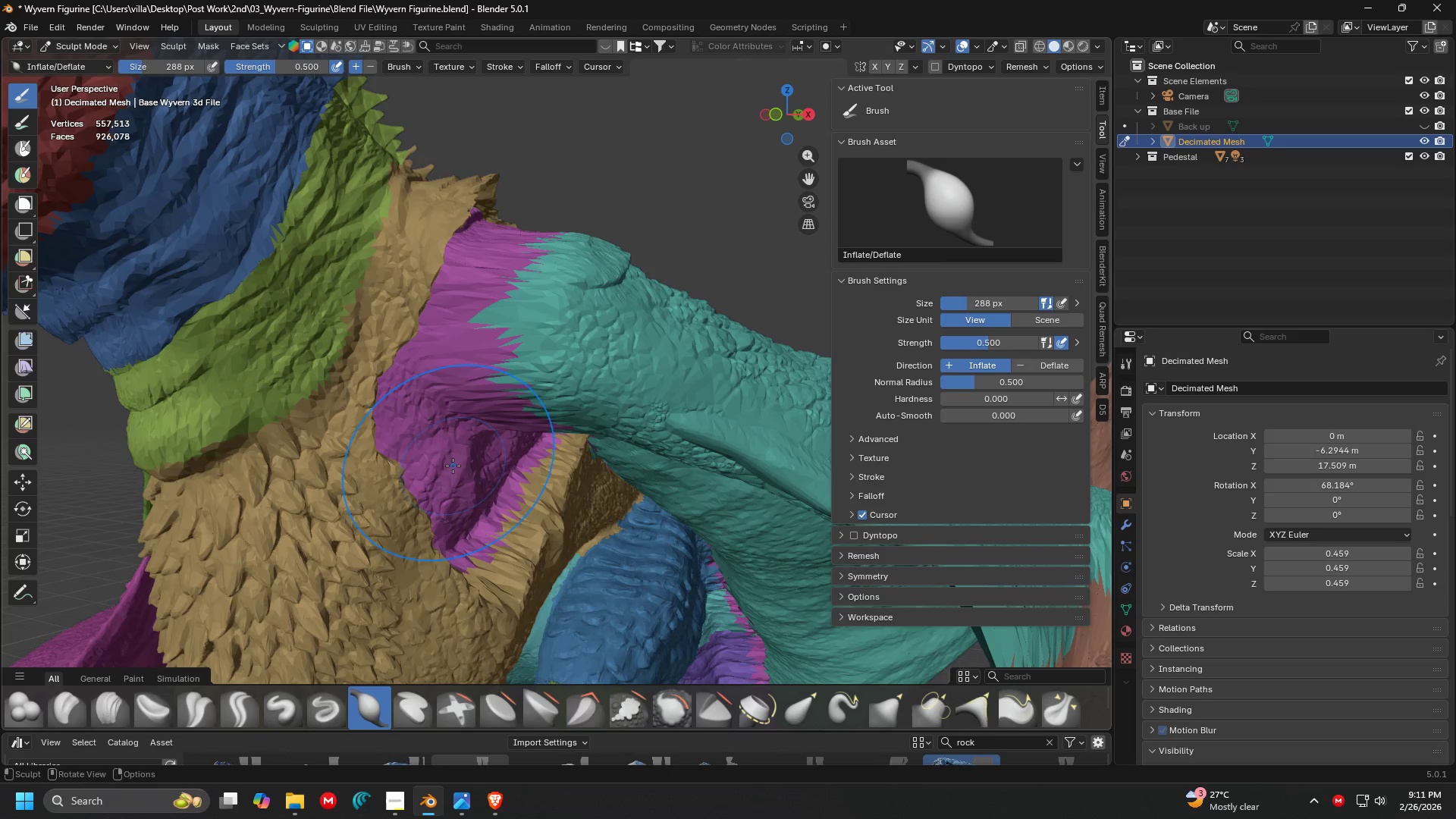 
left_click_drag(start_coordinate=[446, 463], to_coordinate=[537, 483])
 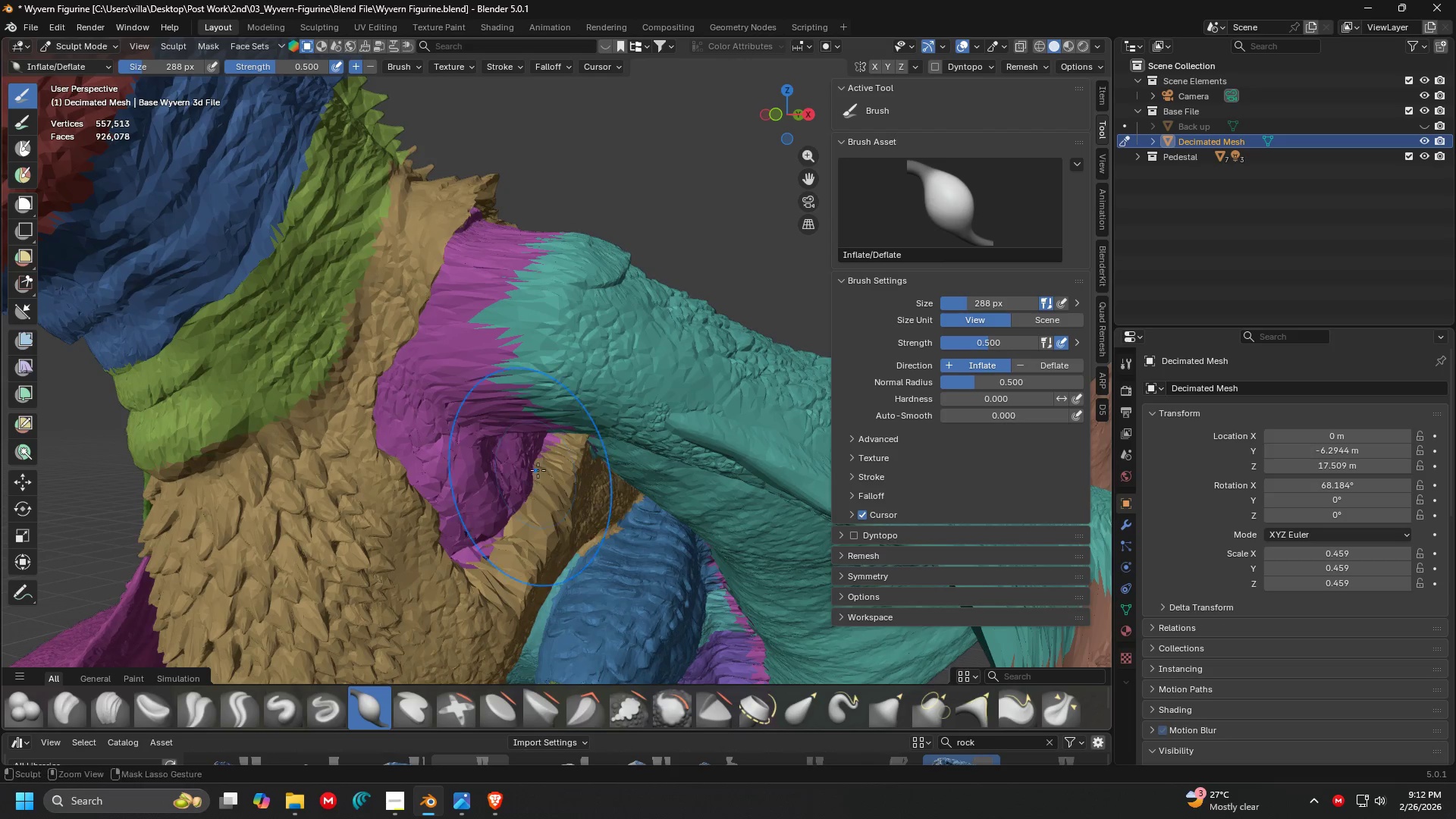 
hold_key(key=ControlLeft, duration=1.11)
left_click_drag(start_coordinate=[538, 468], to_coordinate=[491, 497])
 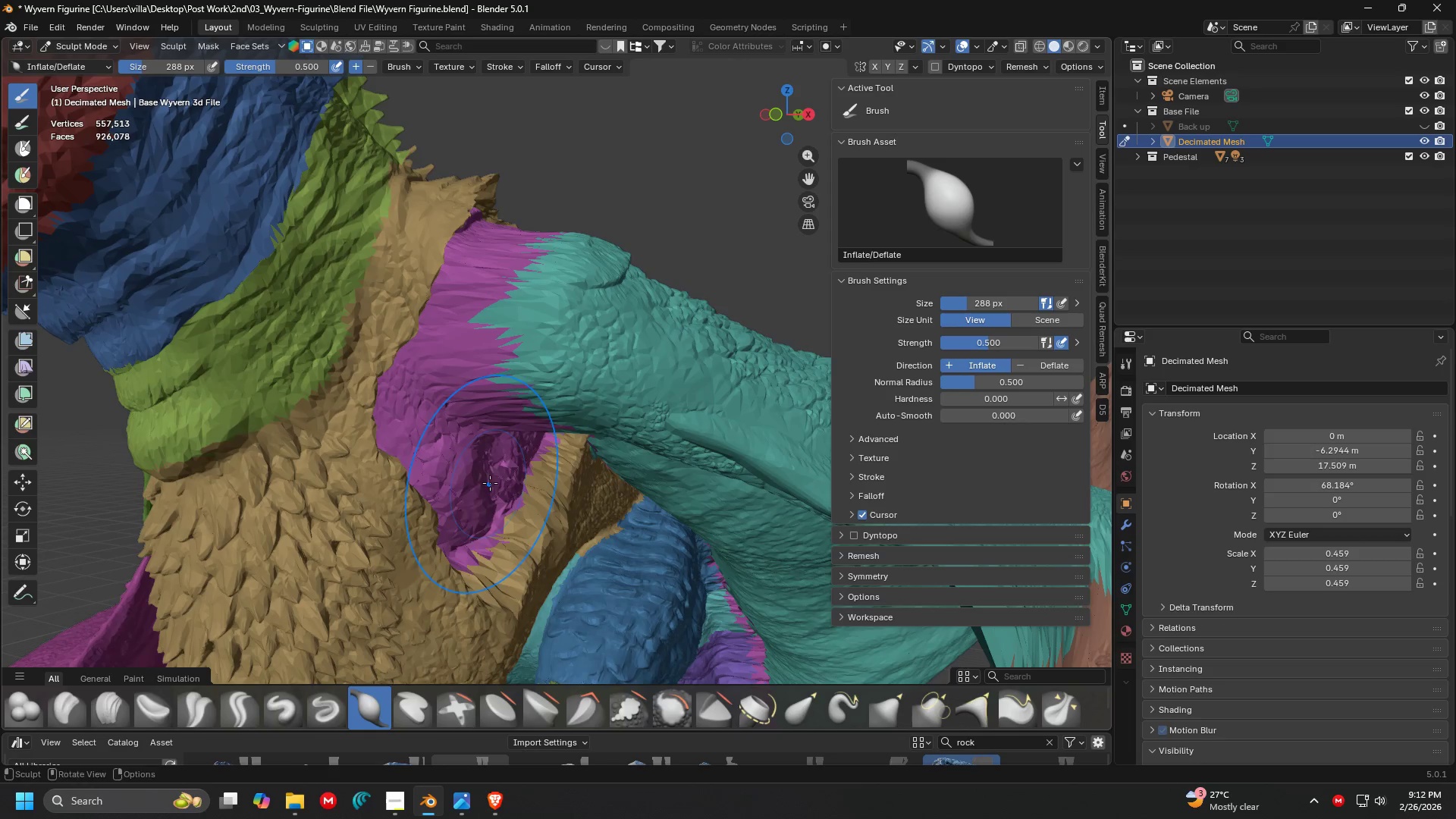 
left_click_drag(start_coordinate=[488, 484], to_coordinate=[522, 465])
 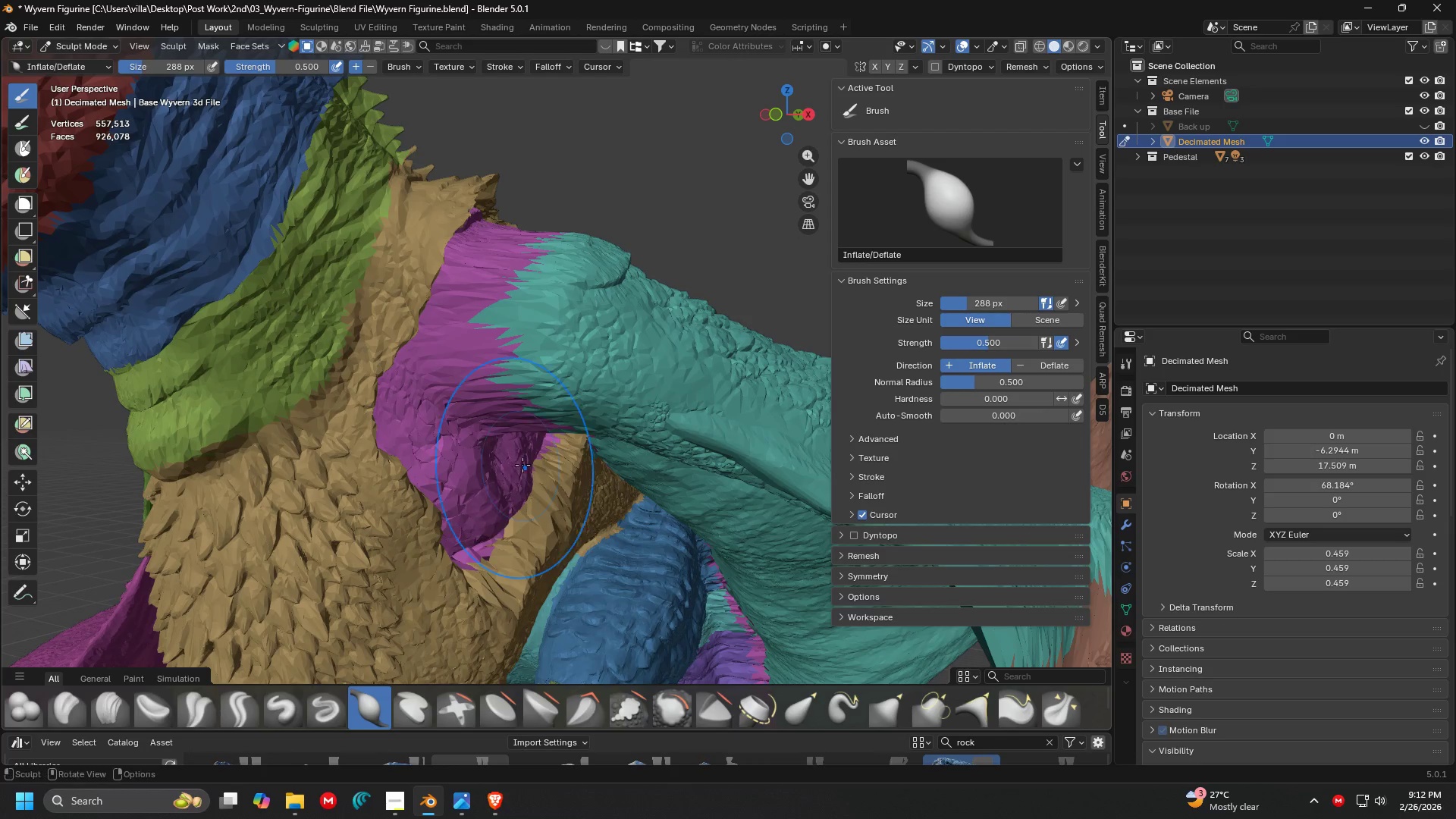 
key(Control+ControlLeft)
 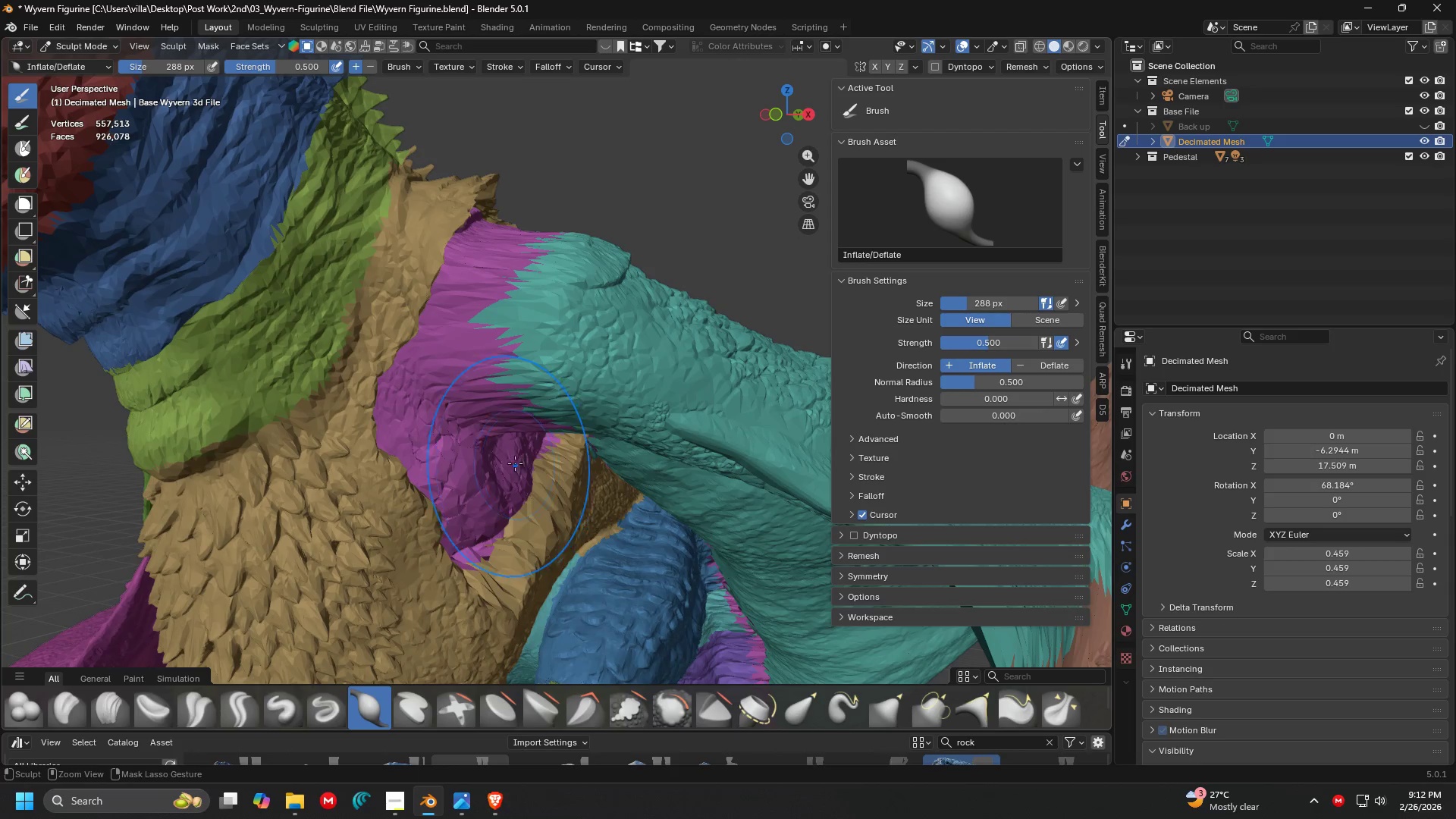 
key(Control+Z)
 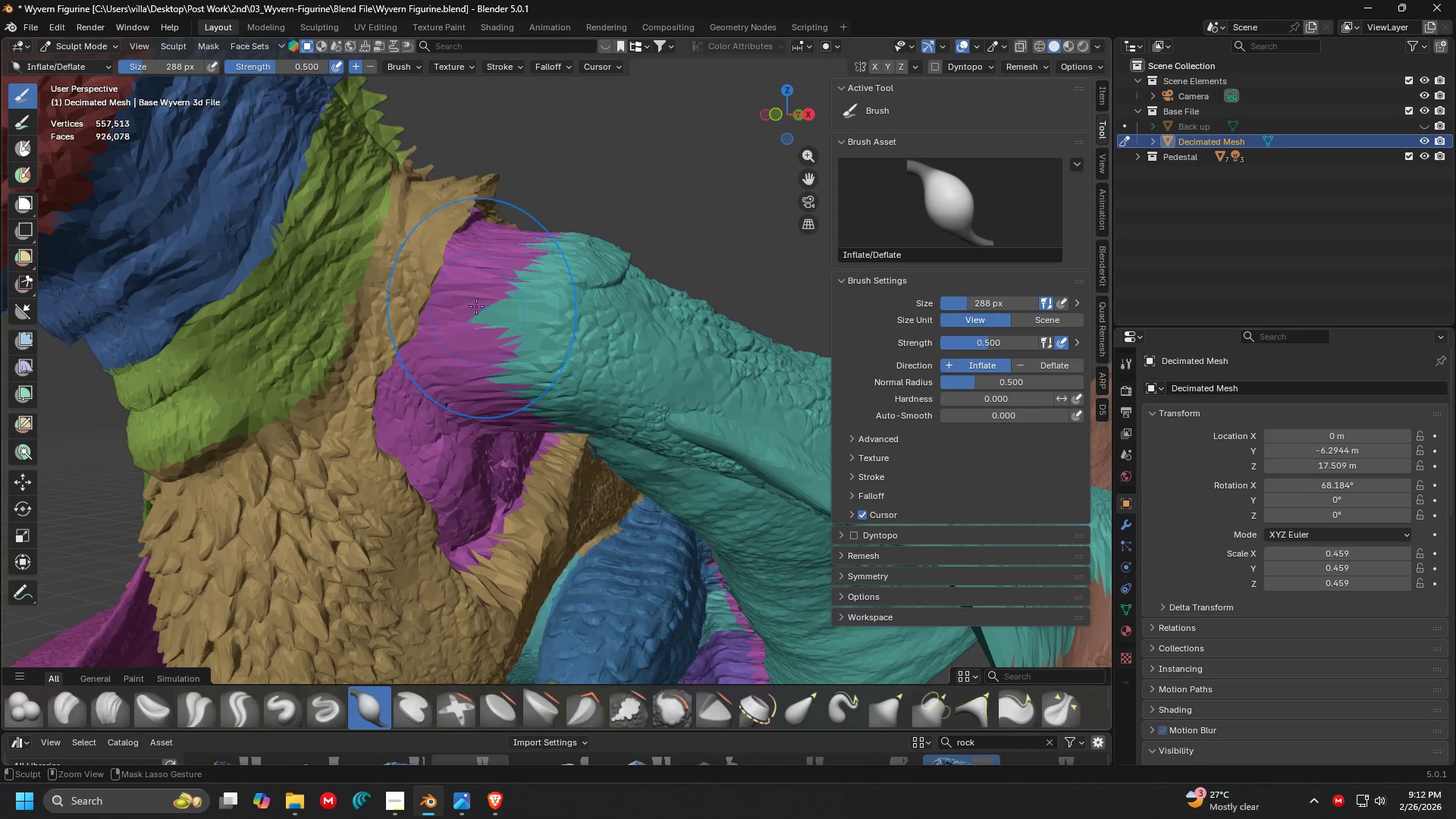 
hold_key(key=ControlLeft, duration=1.39)
left_click_drag(start_coordinate=[476, 243], to_coordinate=[450, 354])
 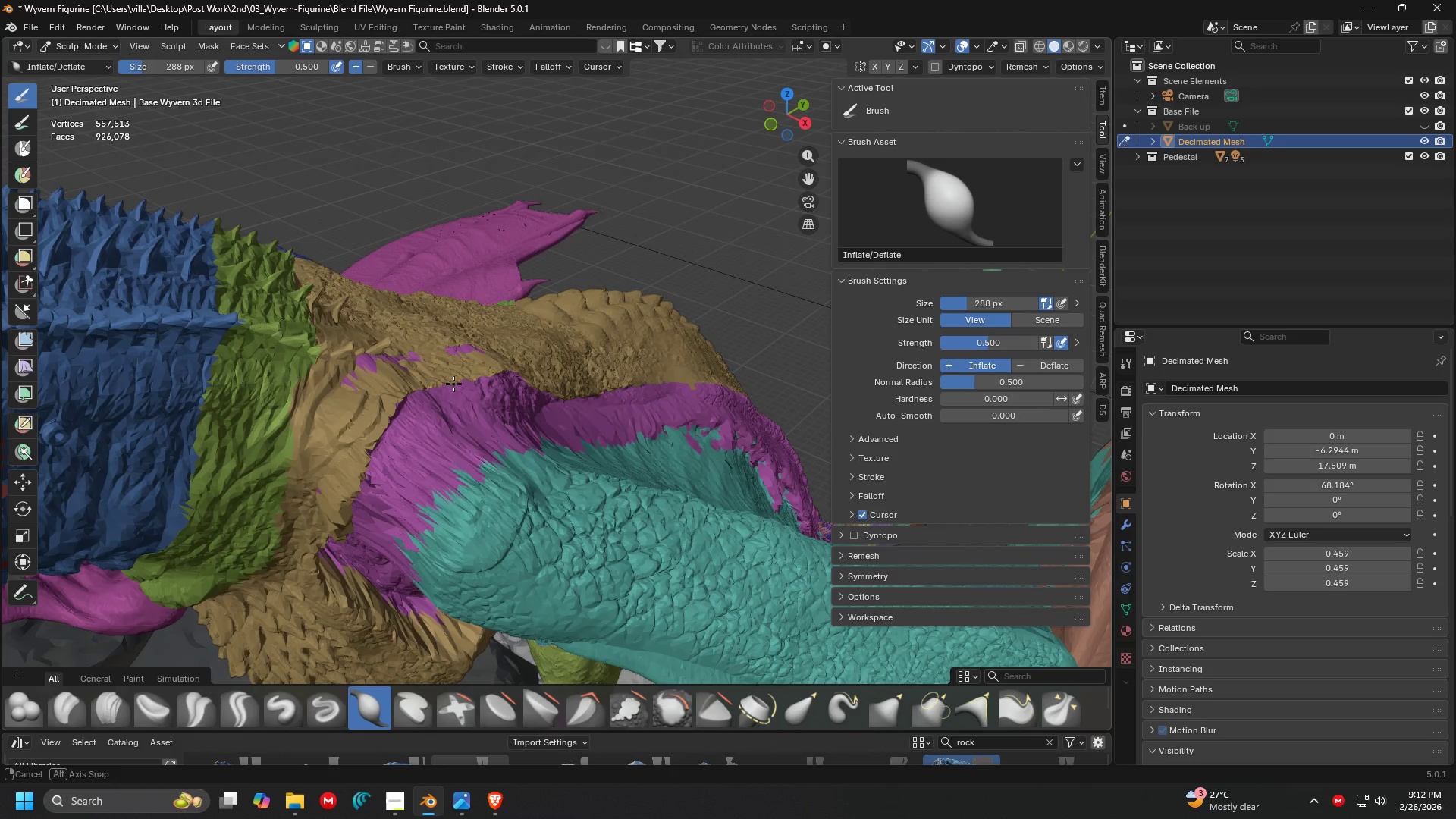 
key(Control+ControlLeft)
 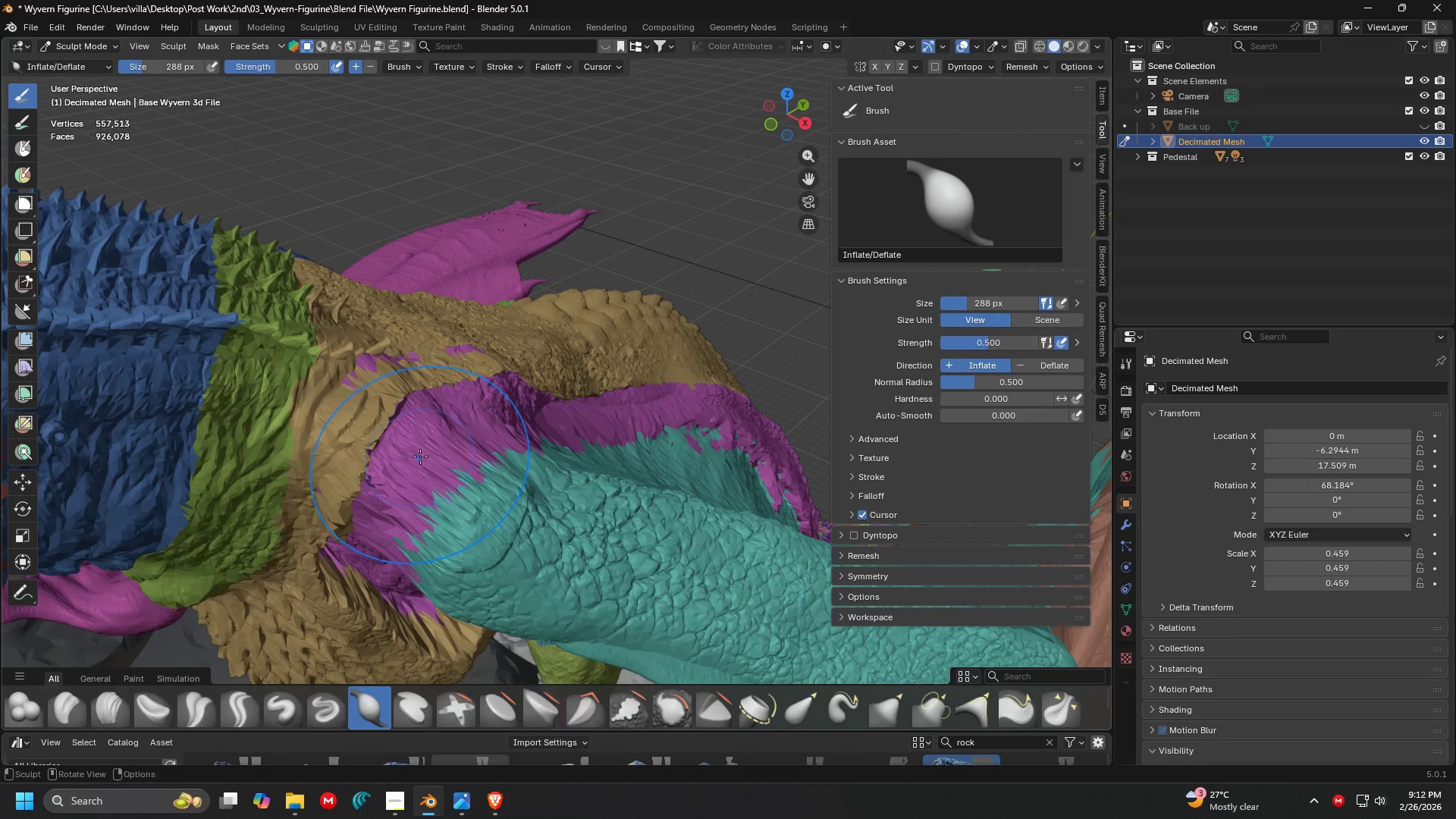 
left_click_drag(start_coordinate=[422, 457], to_coordinate=[682, 413])
 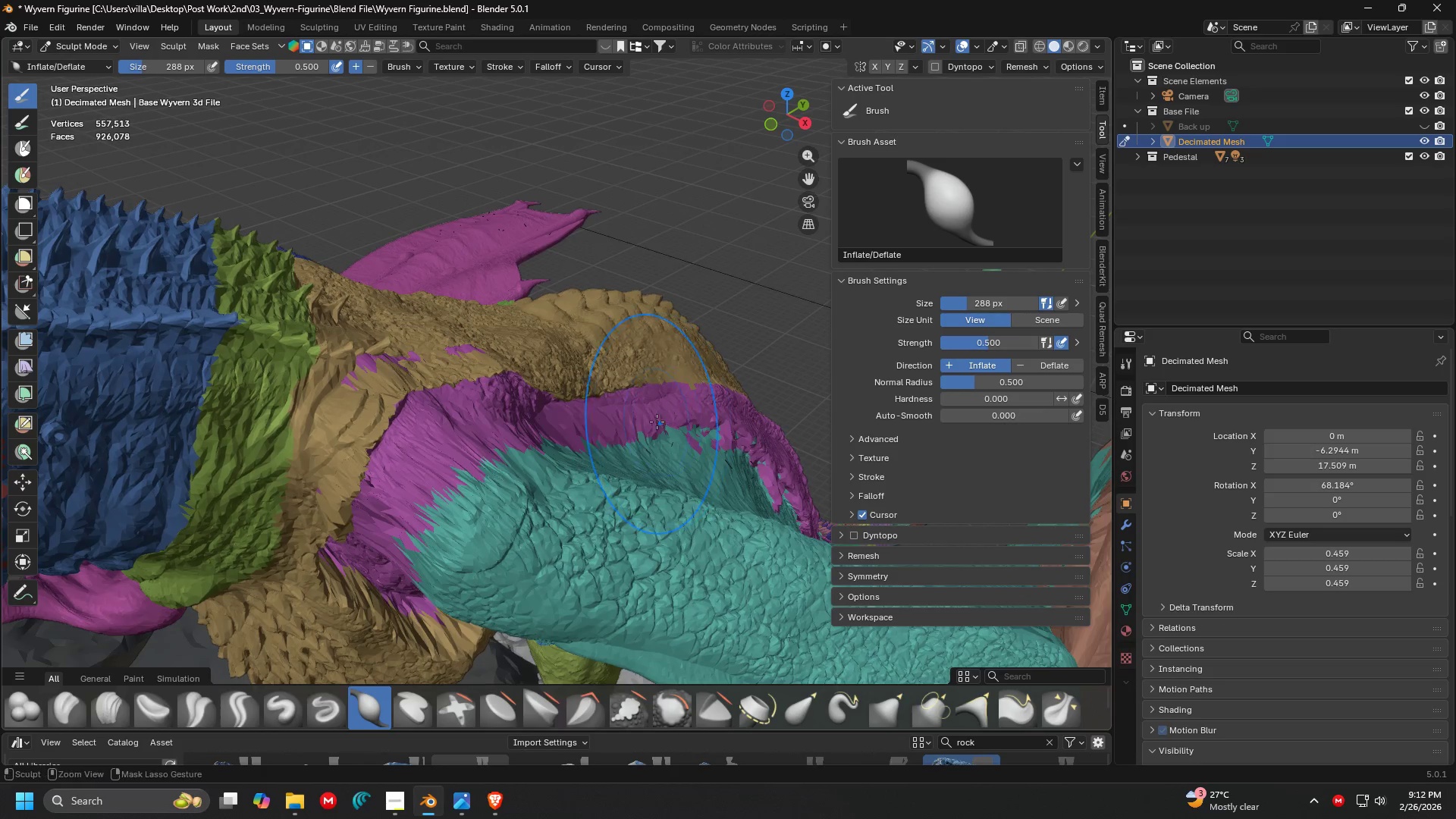 
key(Control+Z)
 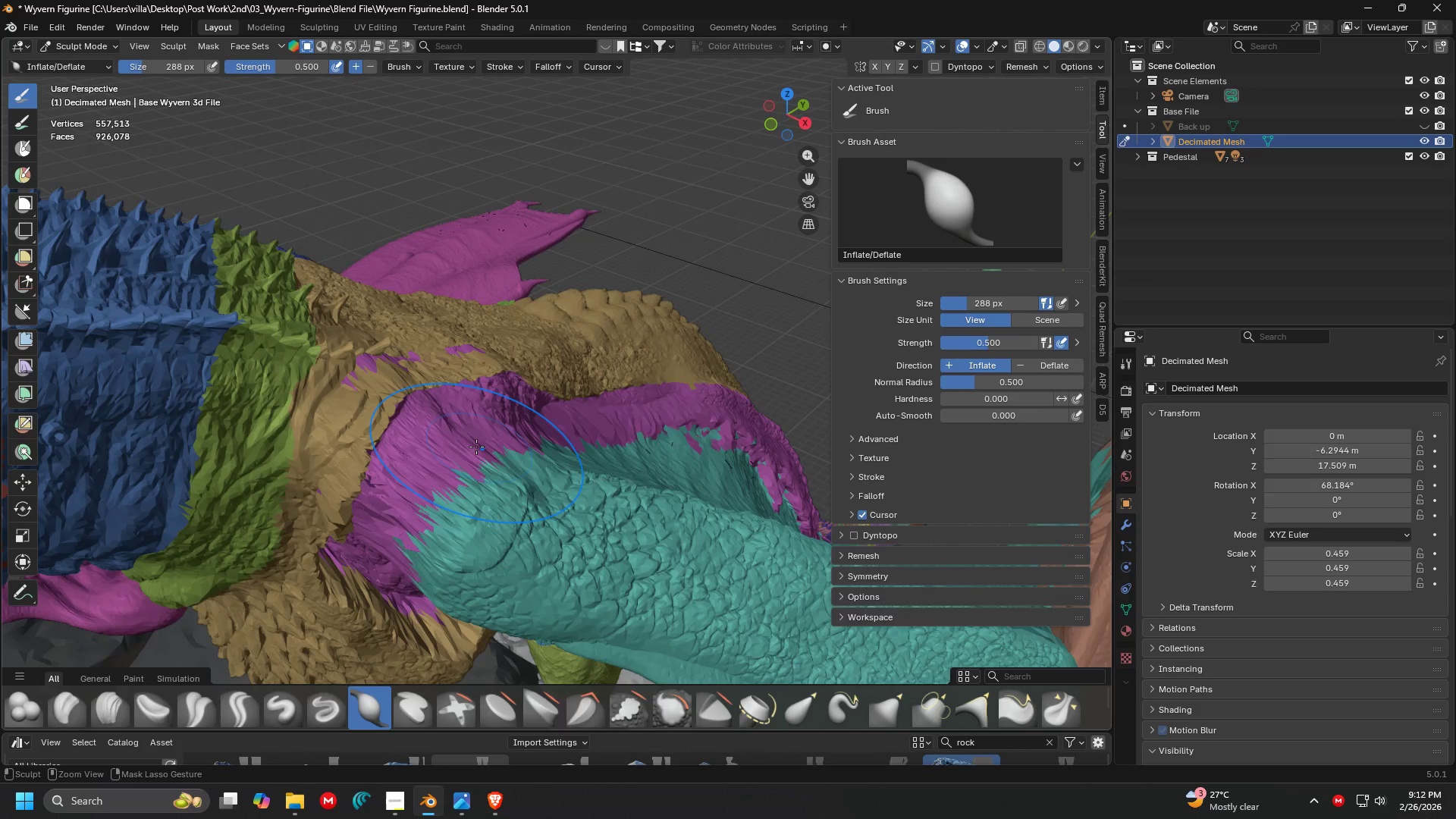 
scroll: coordinate [378, 497], scroll_direction: down, amount: 4.0
 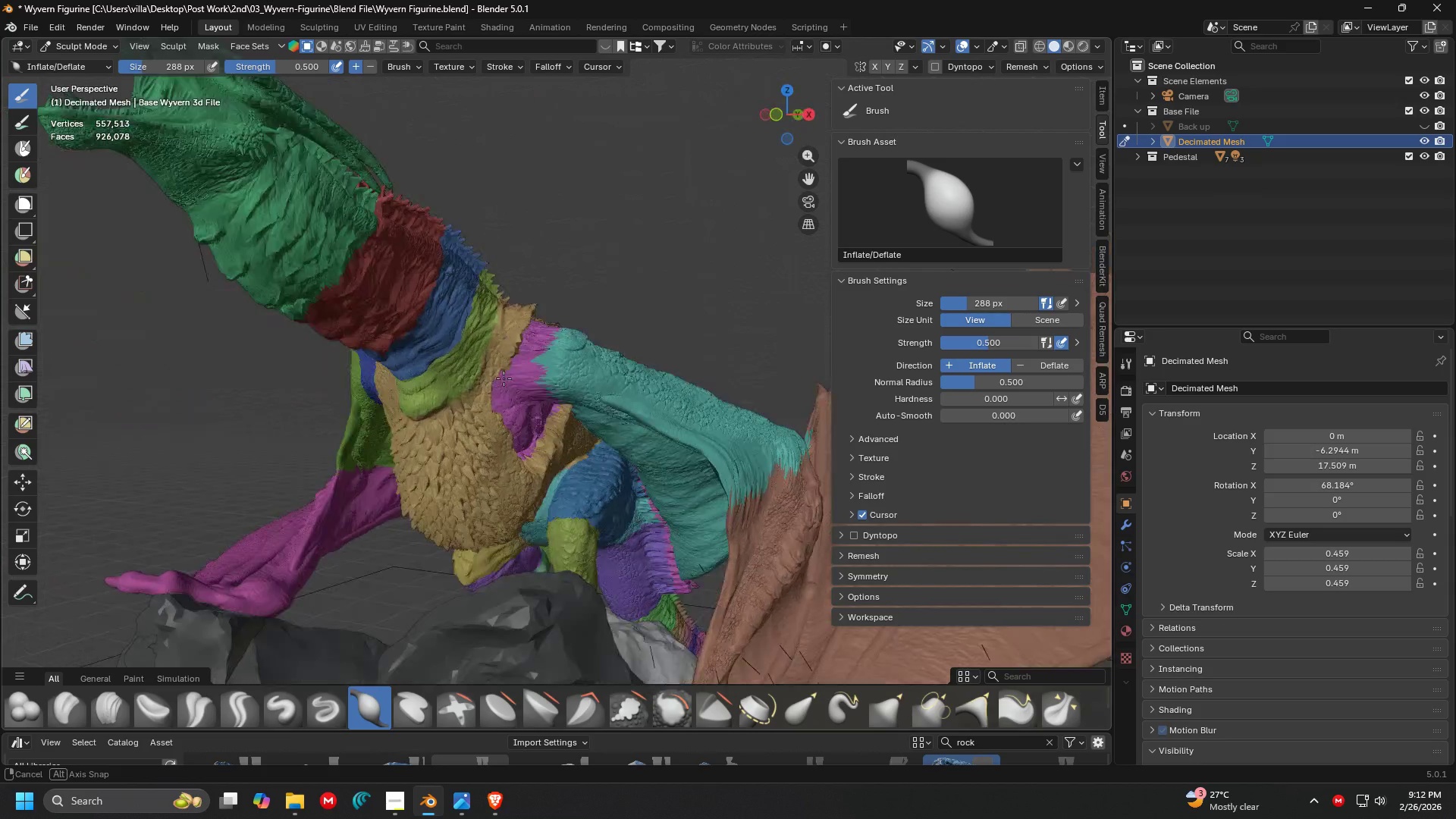 
key(Control+ControlLeft)
 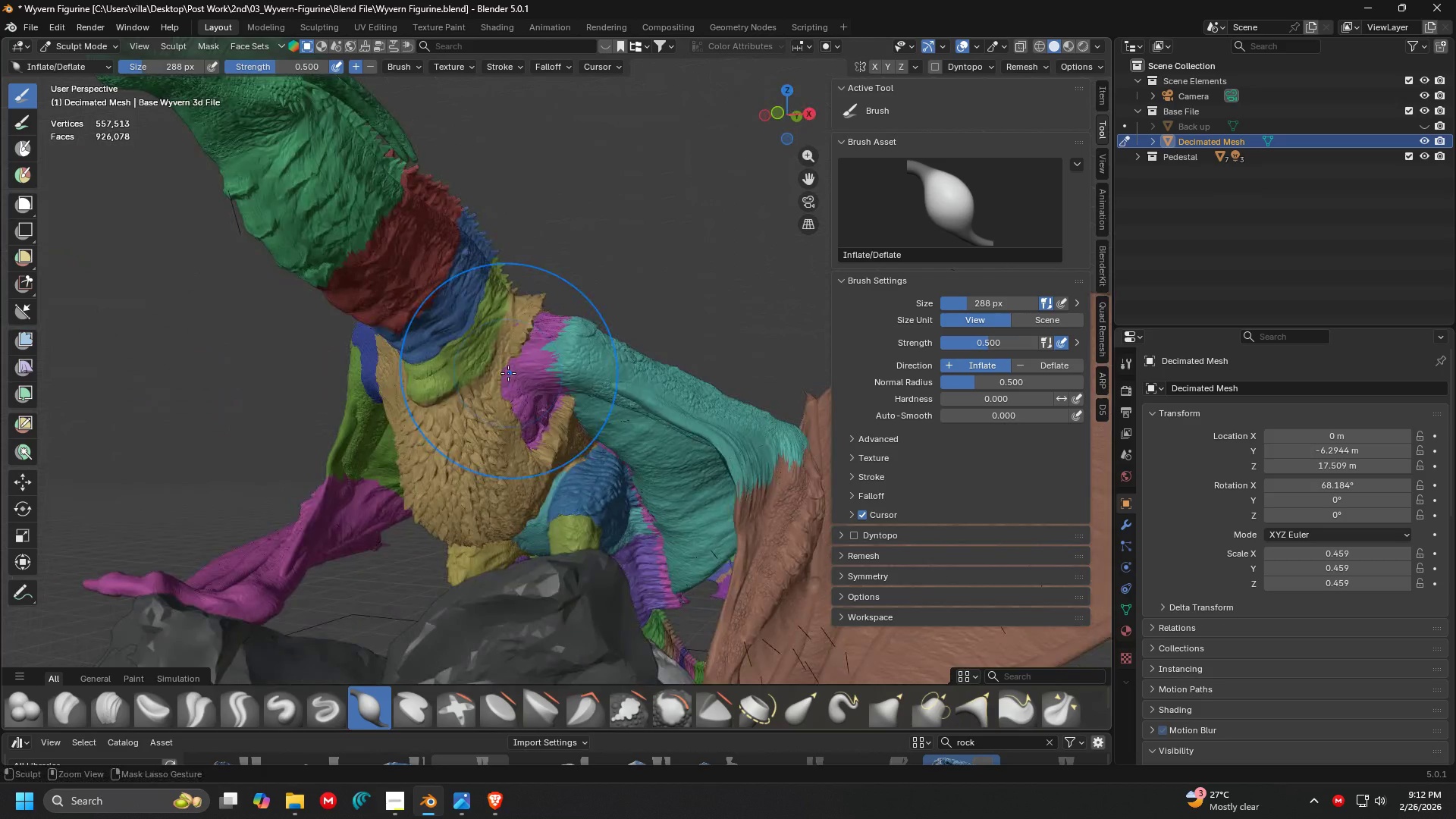 
hold_key(key=ShiftLeft, duration=0.34)
 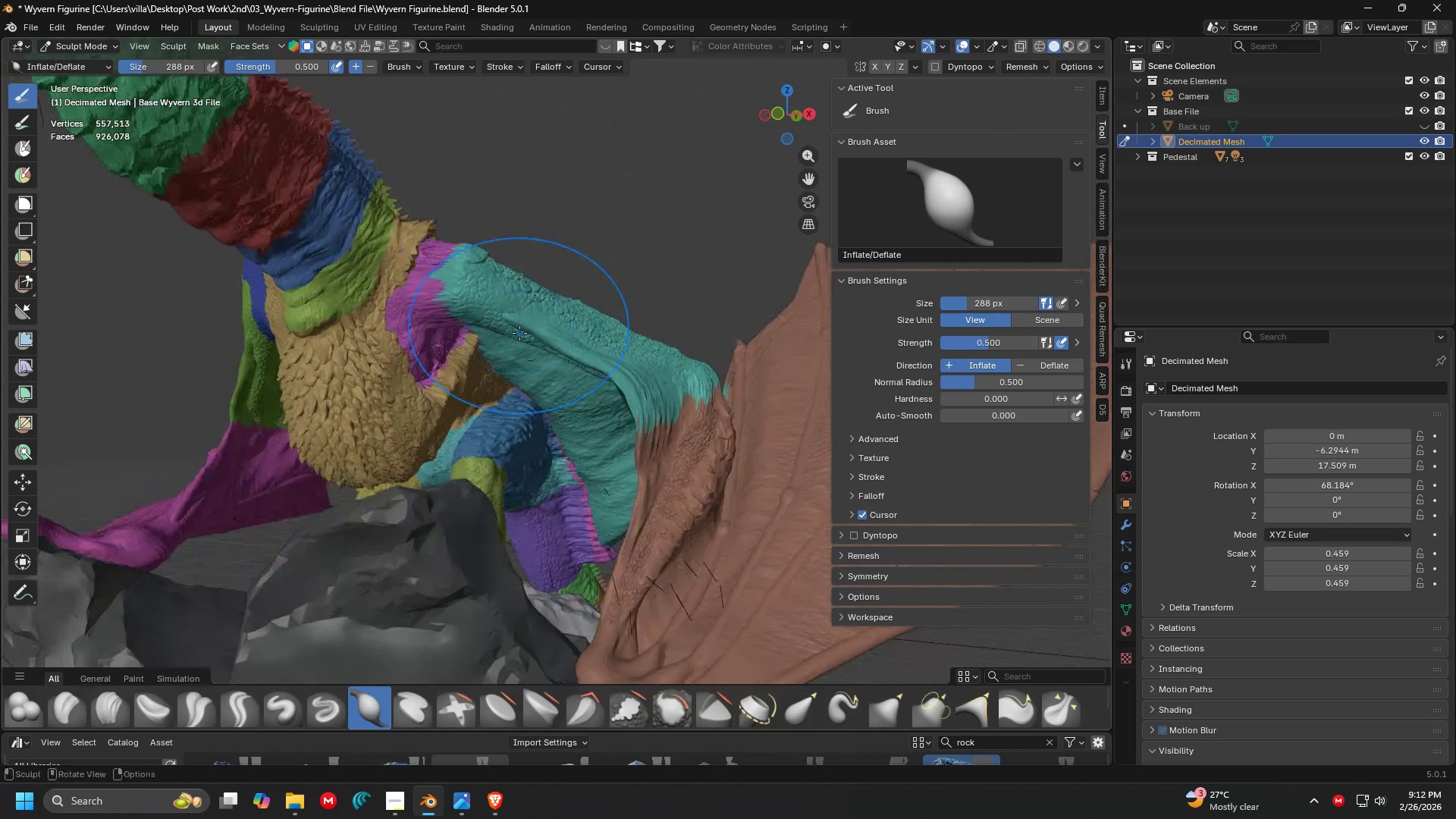 
scroll: coordinate [475, 365], scroll_direction: down, amount: 2.0
 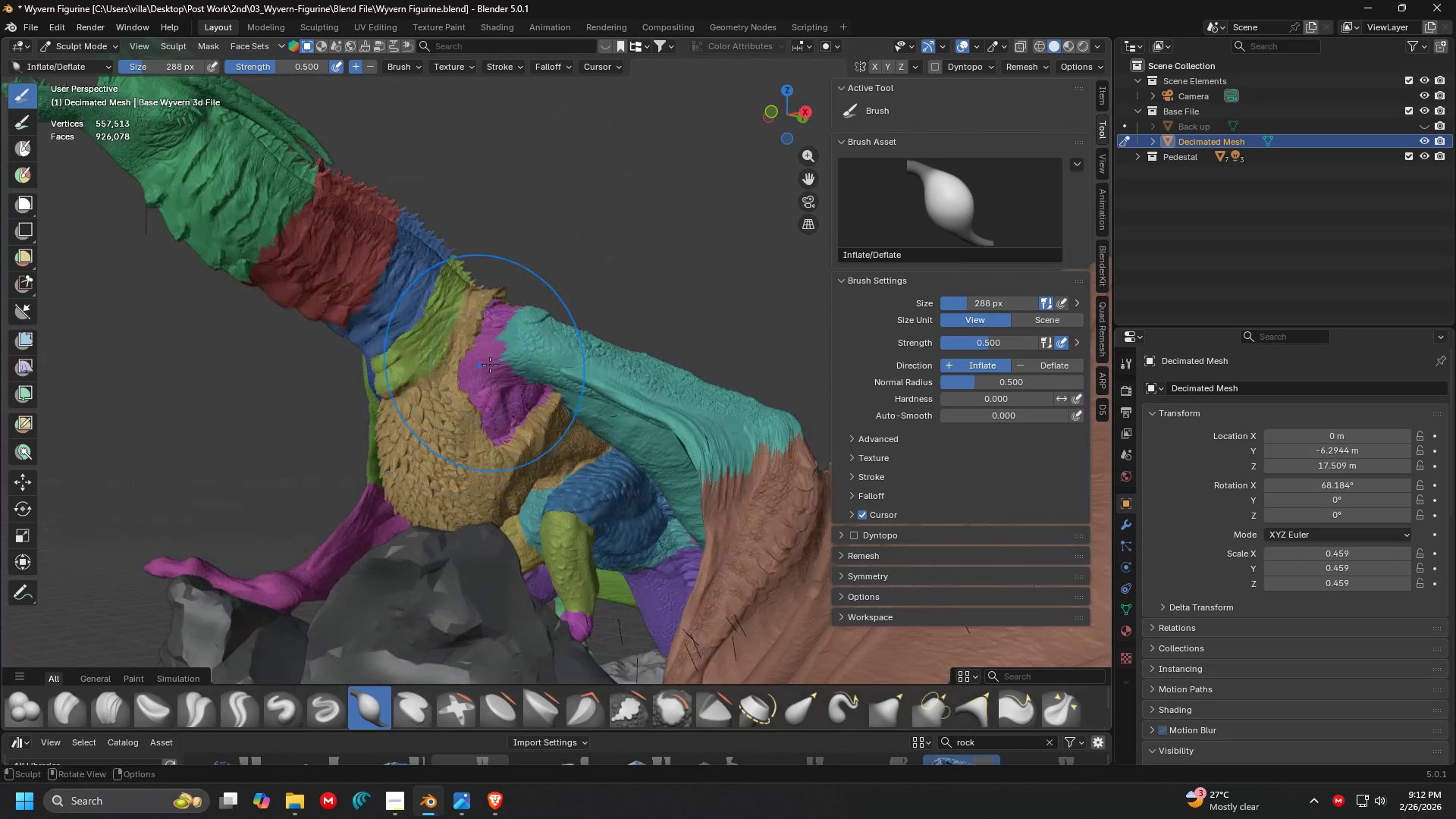 
key(N)
 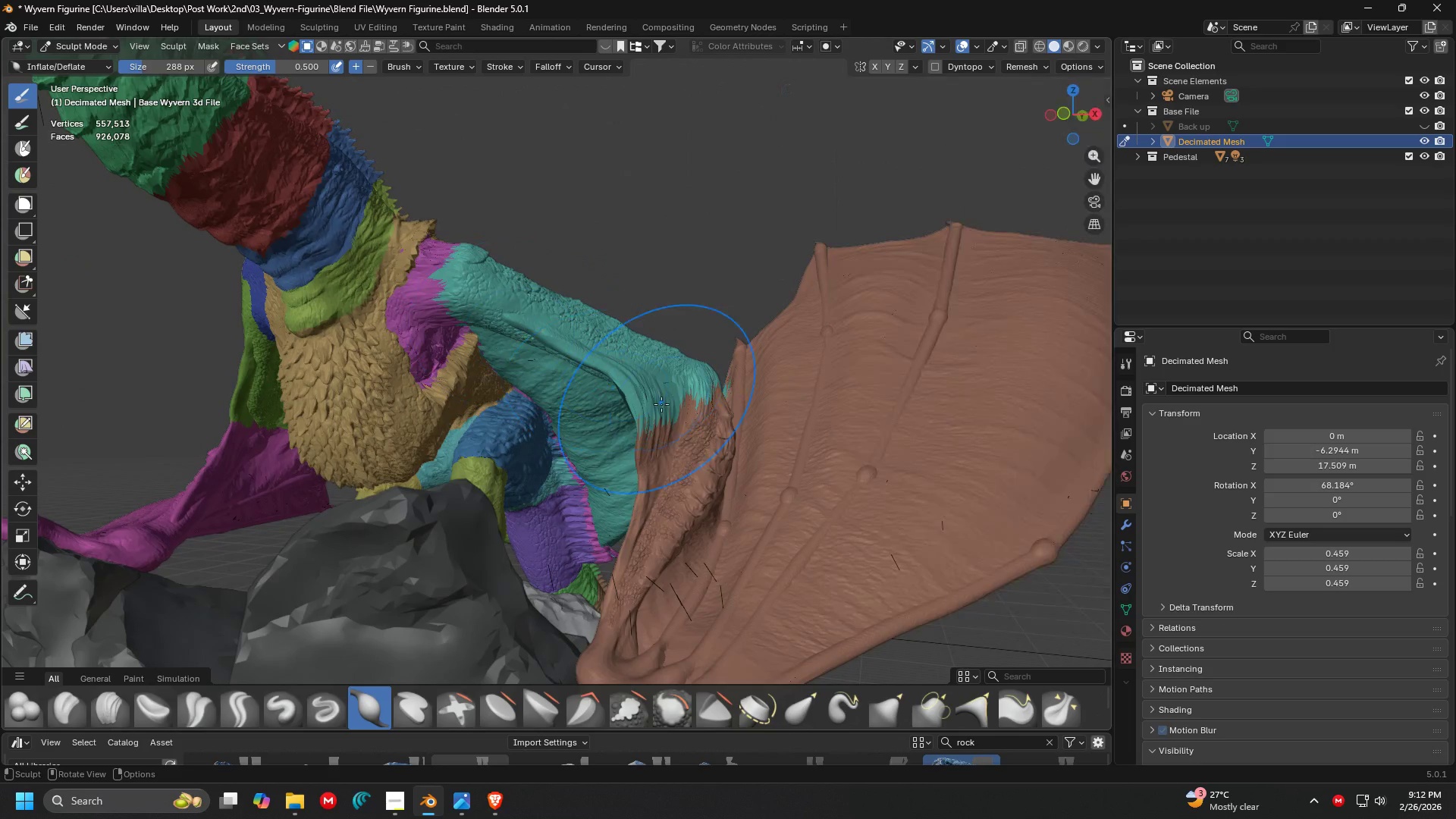 
key(Shift+ShiftLeft)
 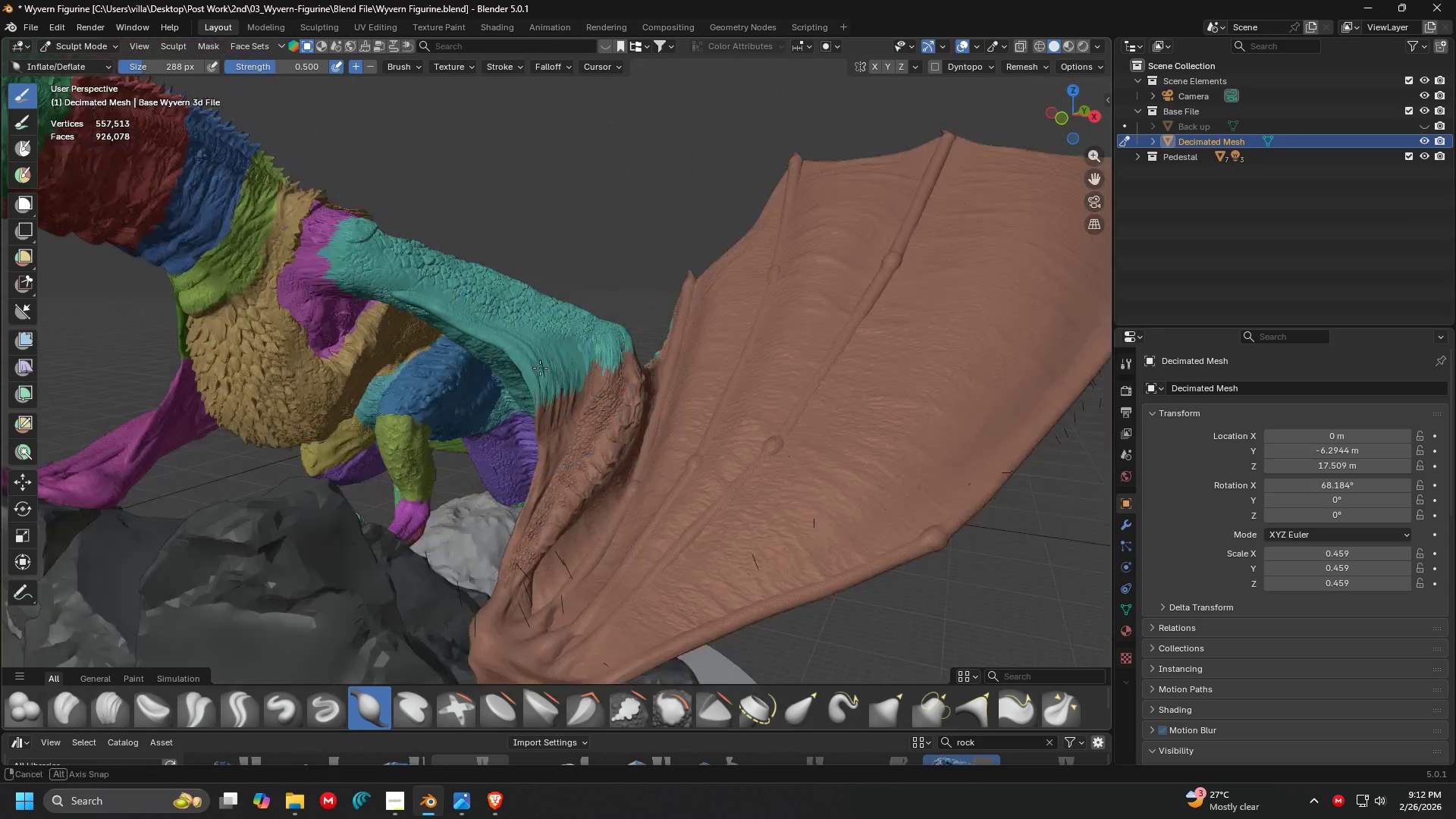 
hold_key(key=ControlLeft, duration=1.02)
 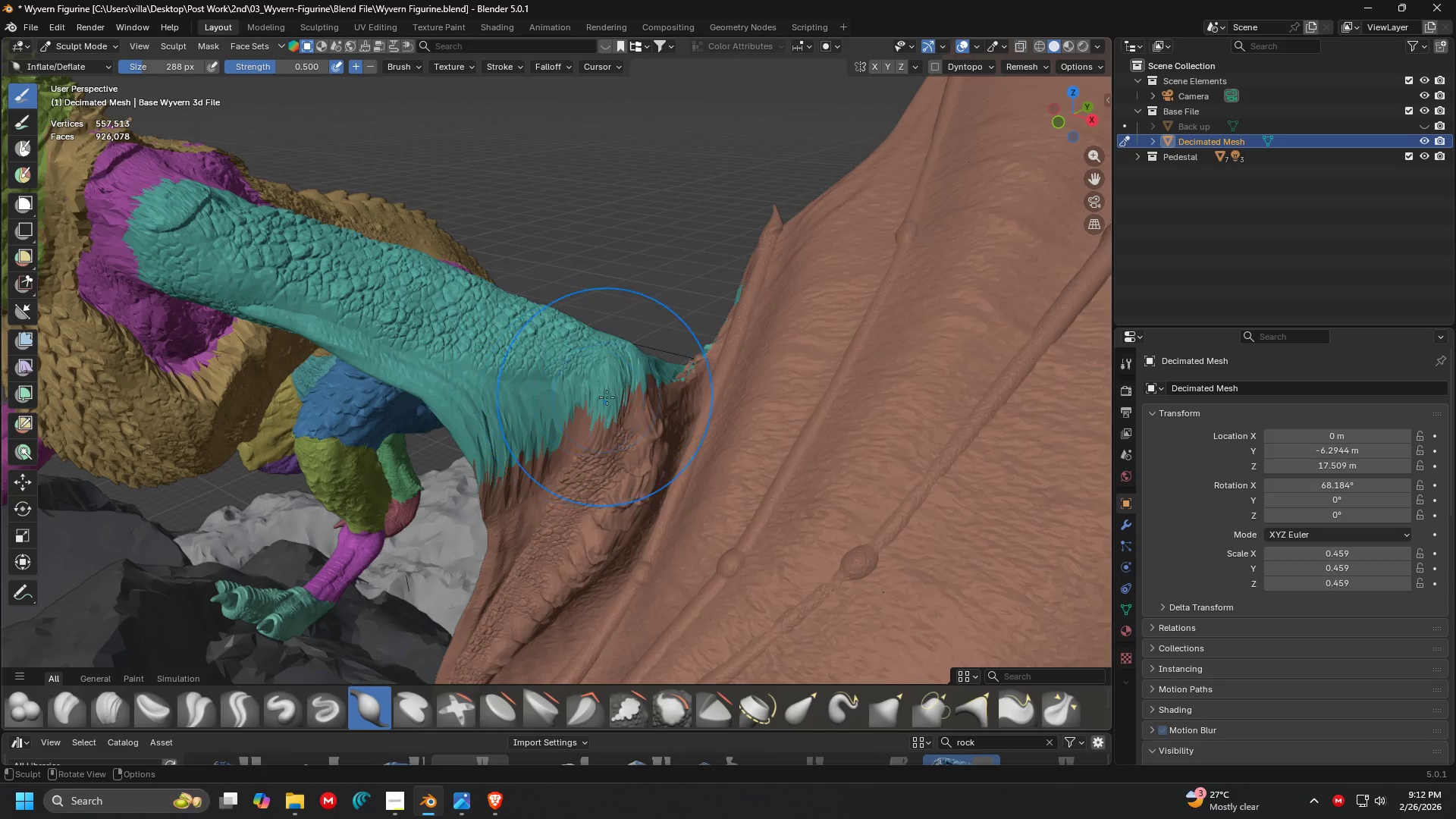 
scroll: coordinate [528, 383], scroll_direction: up, amount: 2.0
 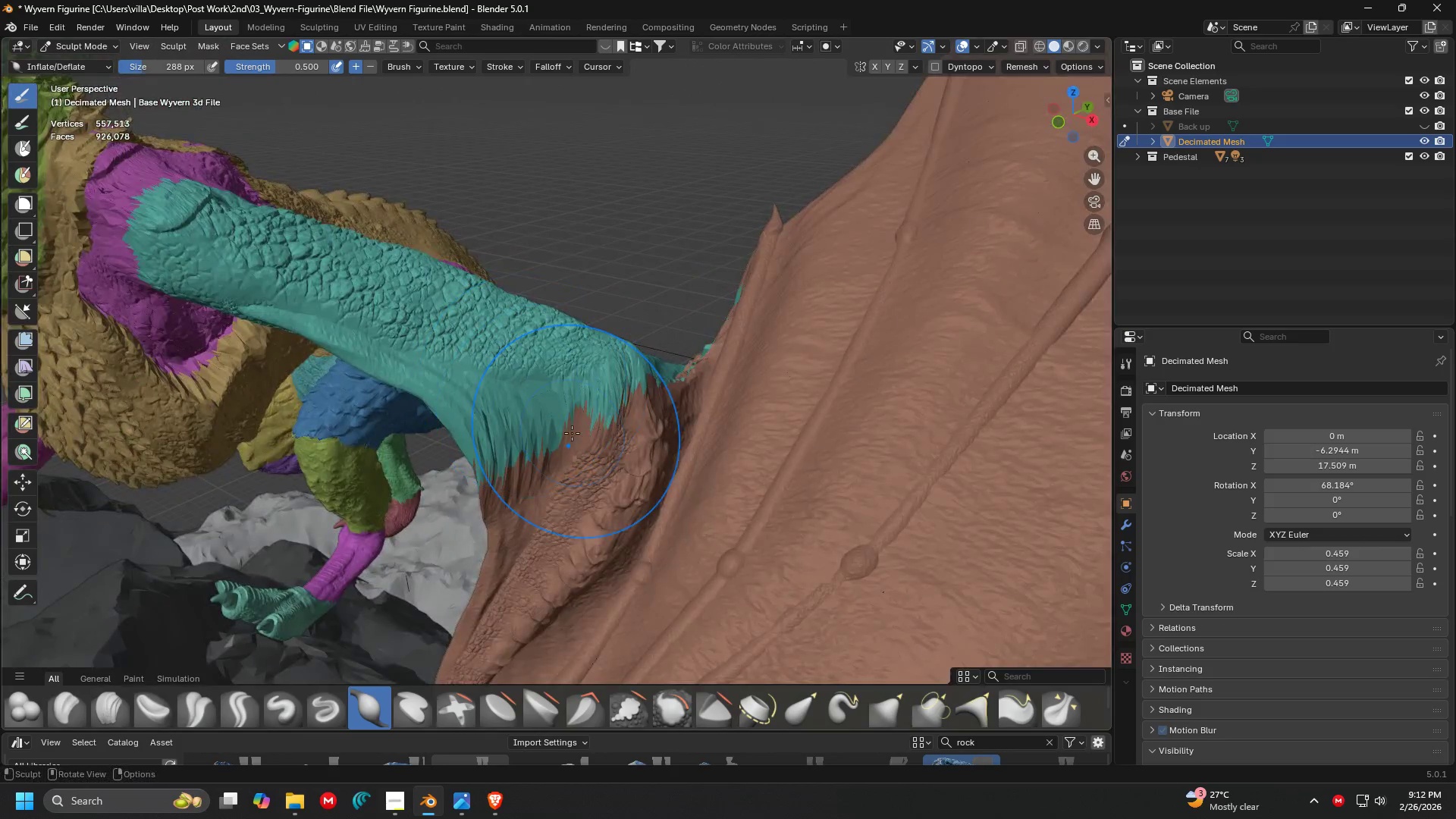 
left_click_drag(start_coordinate=[494, 424], to_coordinate=[548, 415])
 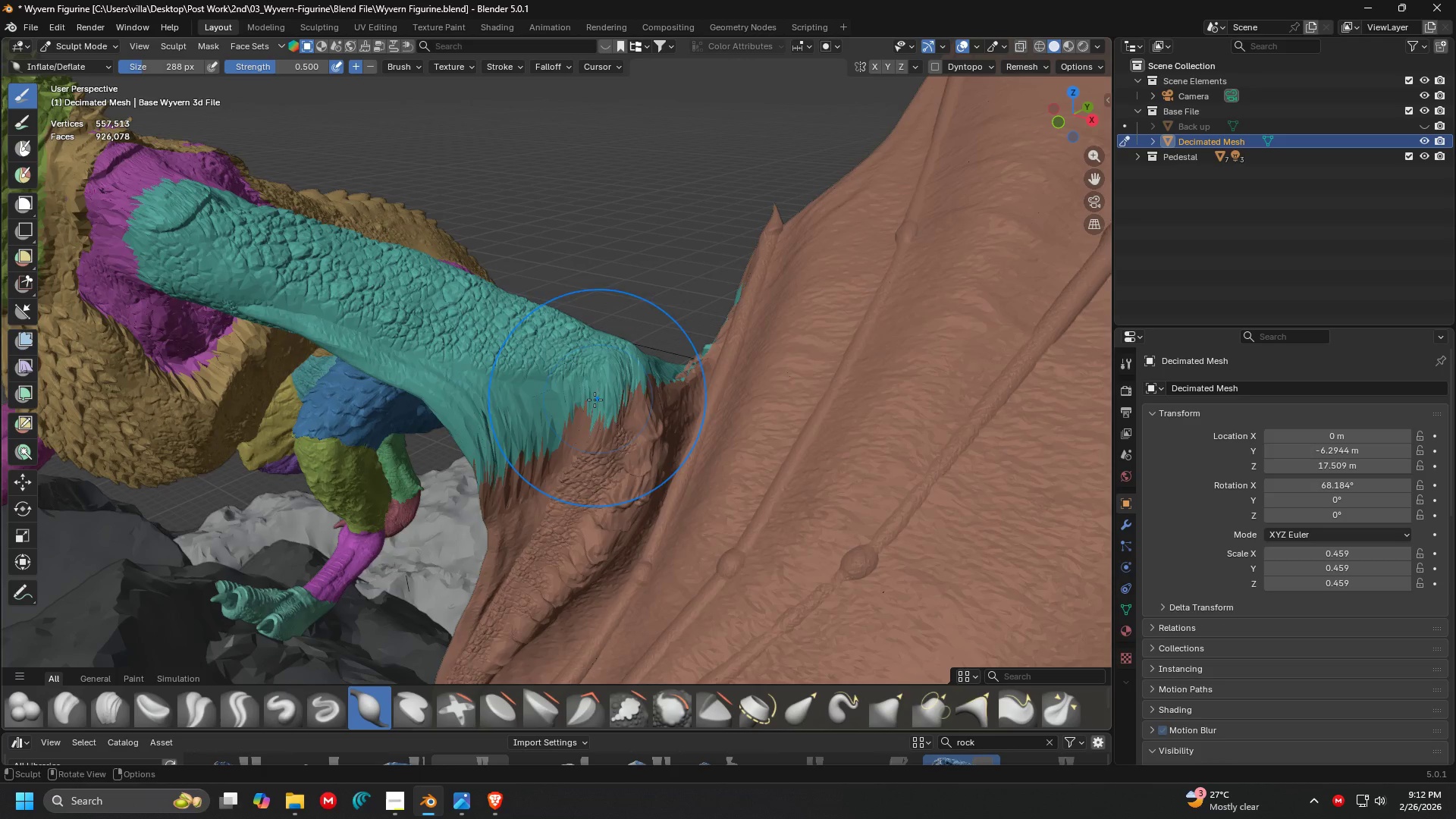 
key(Control+Z)
 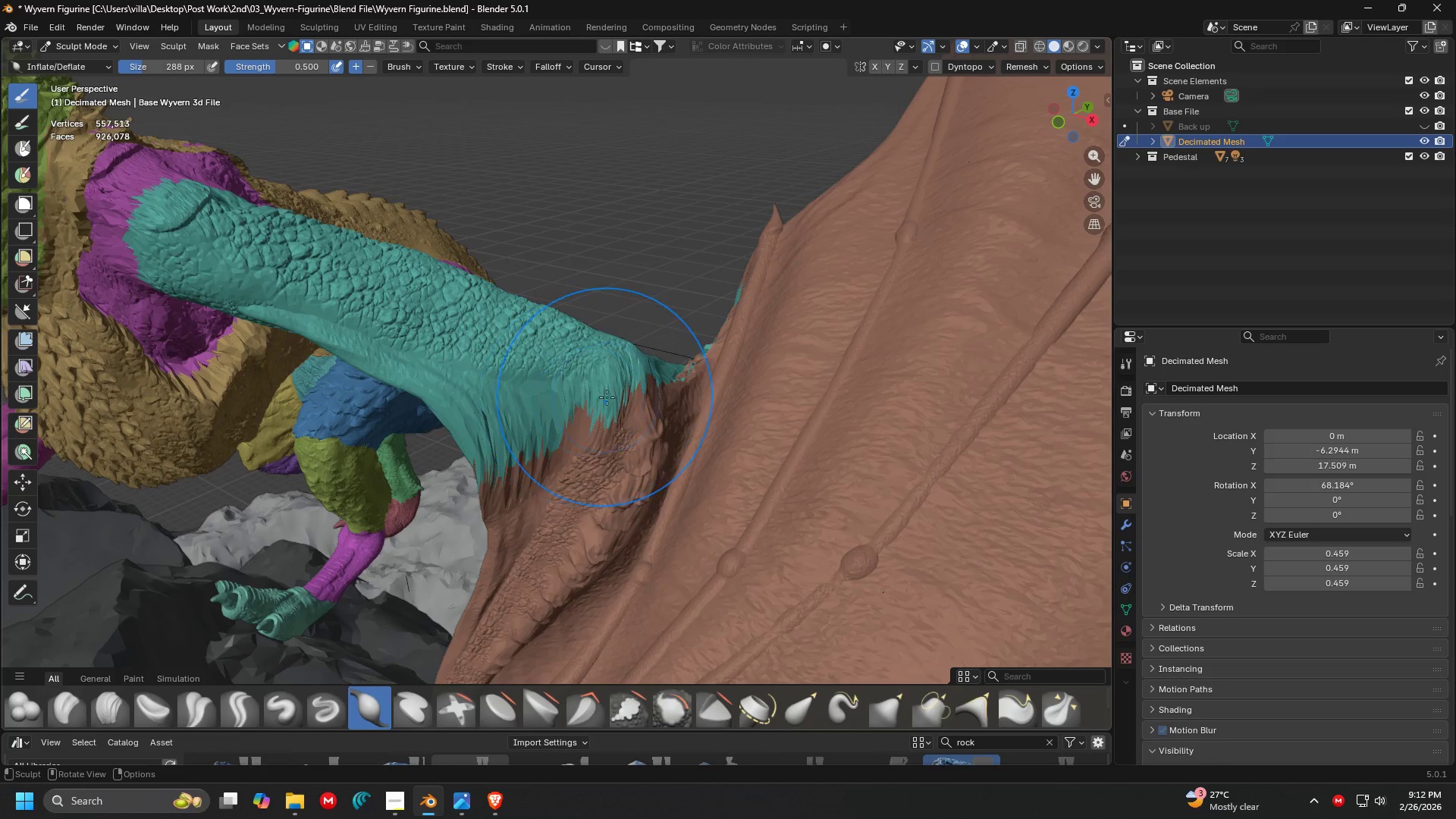 
left_click_drag(start_coordinate=[582, 404], to_coordinate=[628, 384])
 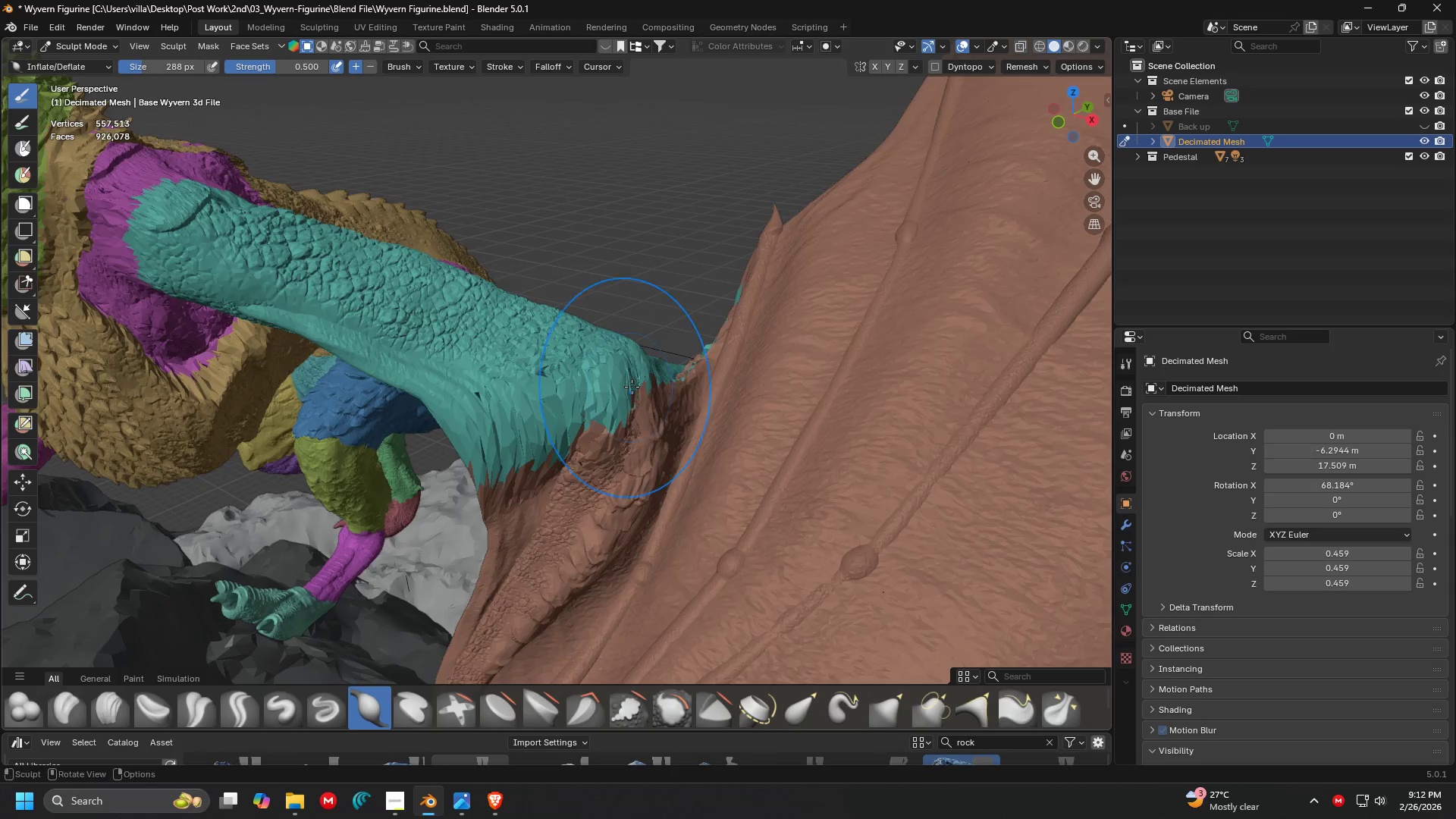 
key(Control+ControlLeft)
 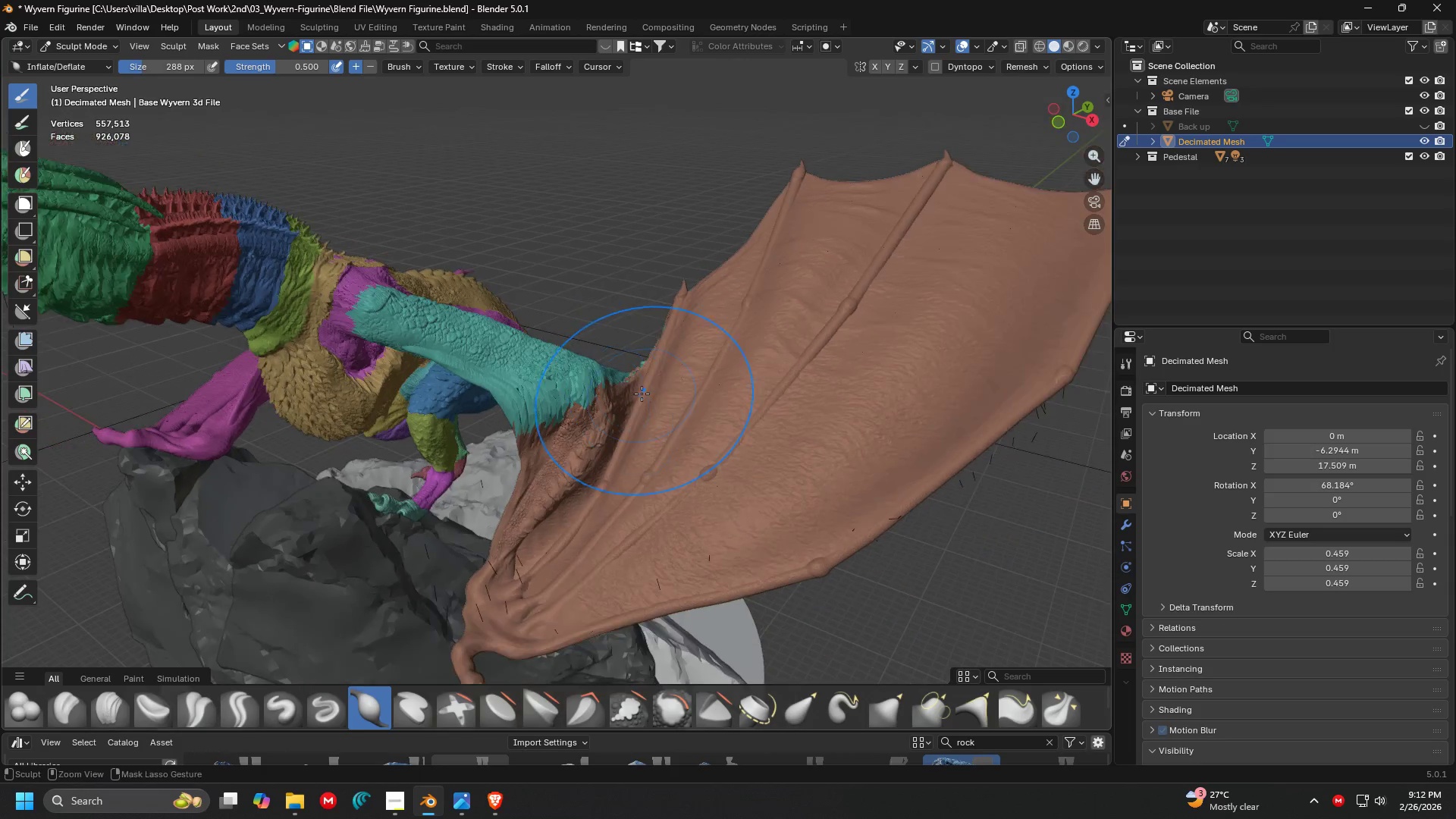 
key(Control+Z)
 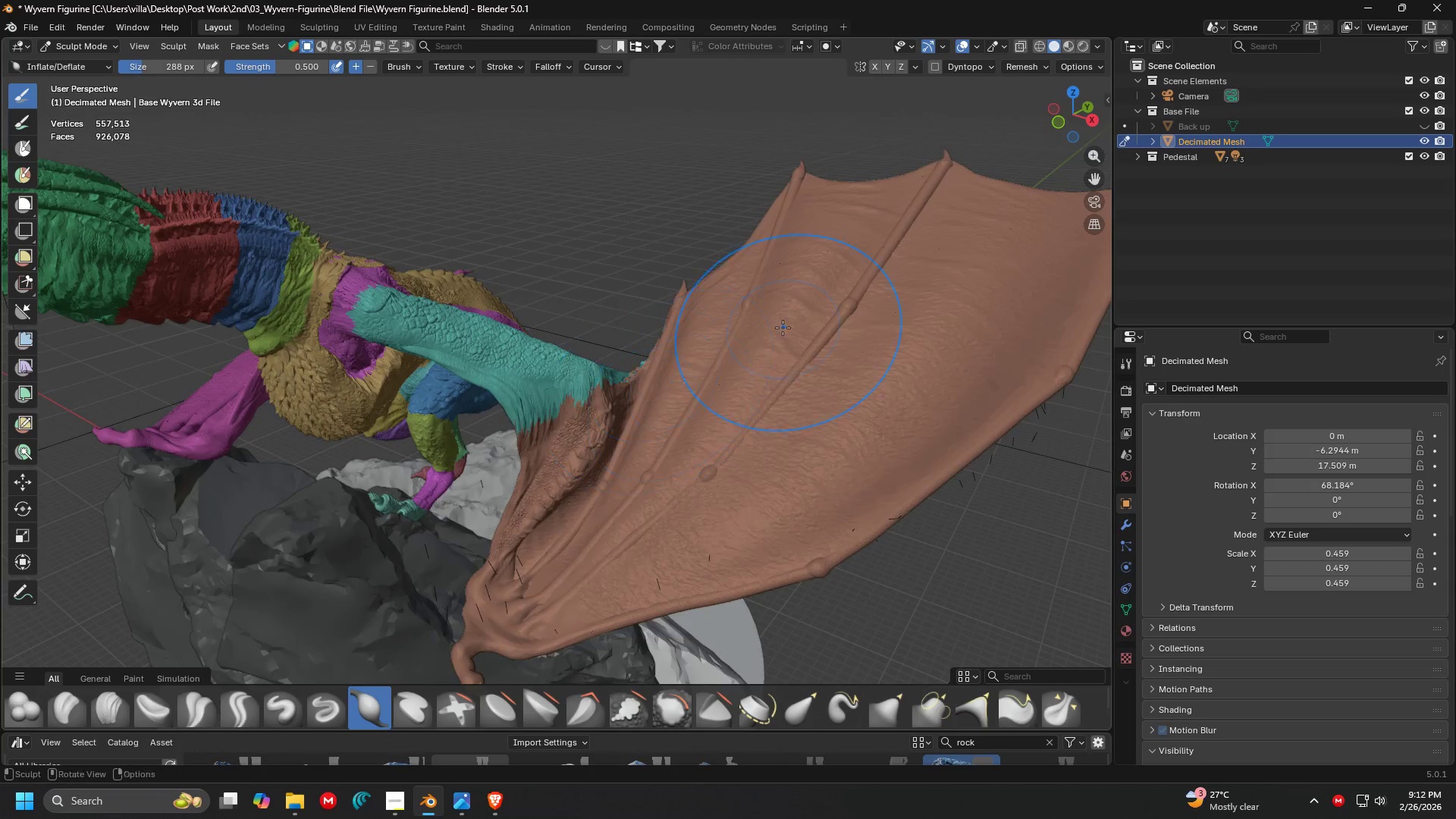 
left_click_drag(start_coordinate=[783, 328], to_coordinate=[921, 331])
 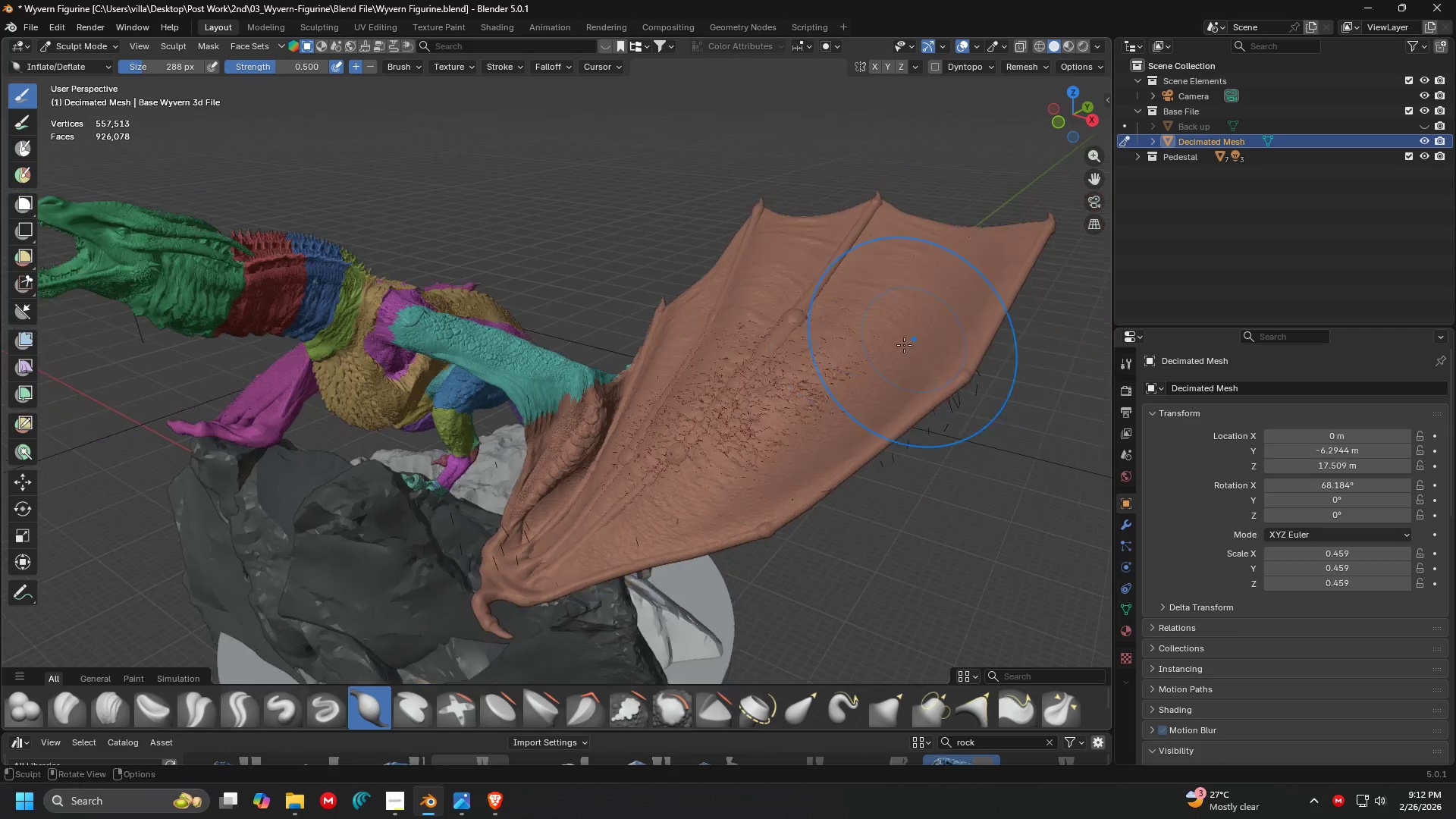 
scroll: coordinate [636, 392], scroll_direction: down, amount: 3.0
 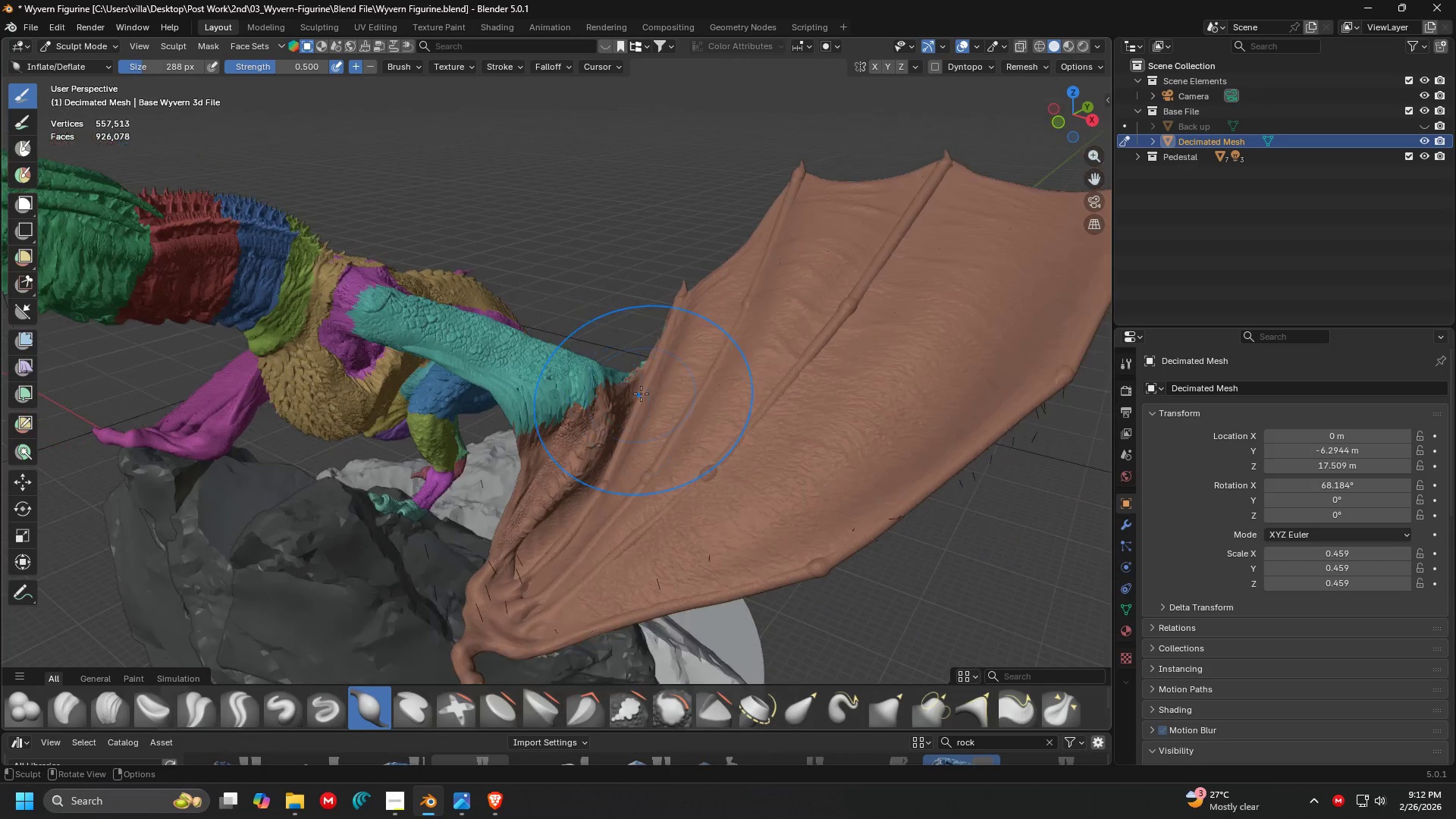 
hold_key(key=ShiftLeft, duration=0.31)
 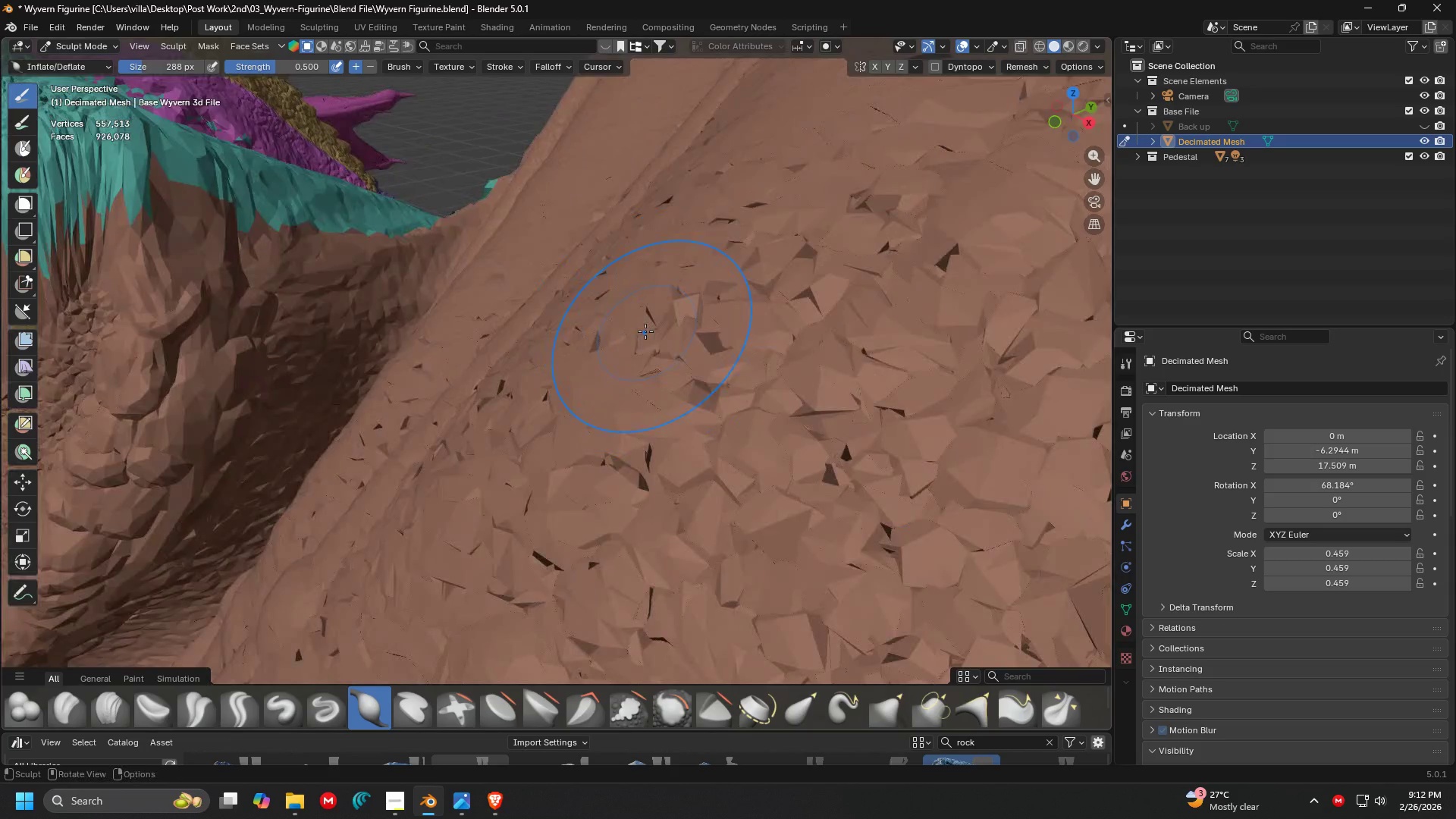 
key(Control+ControlLeft)
 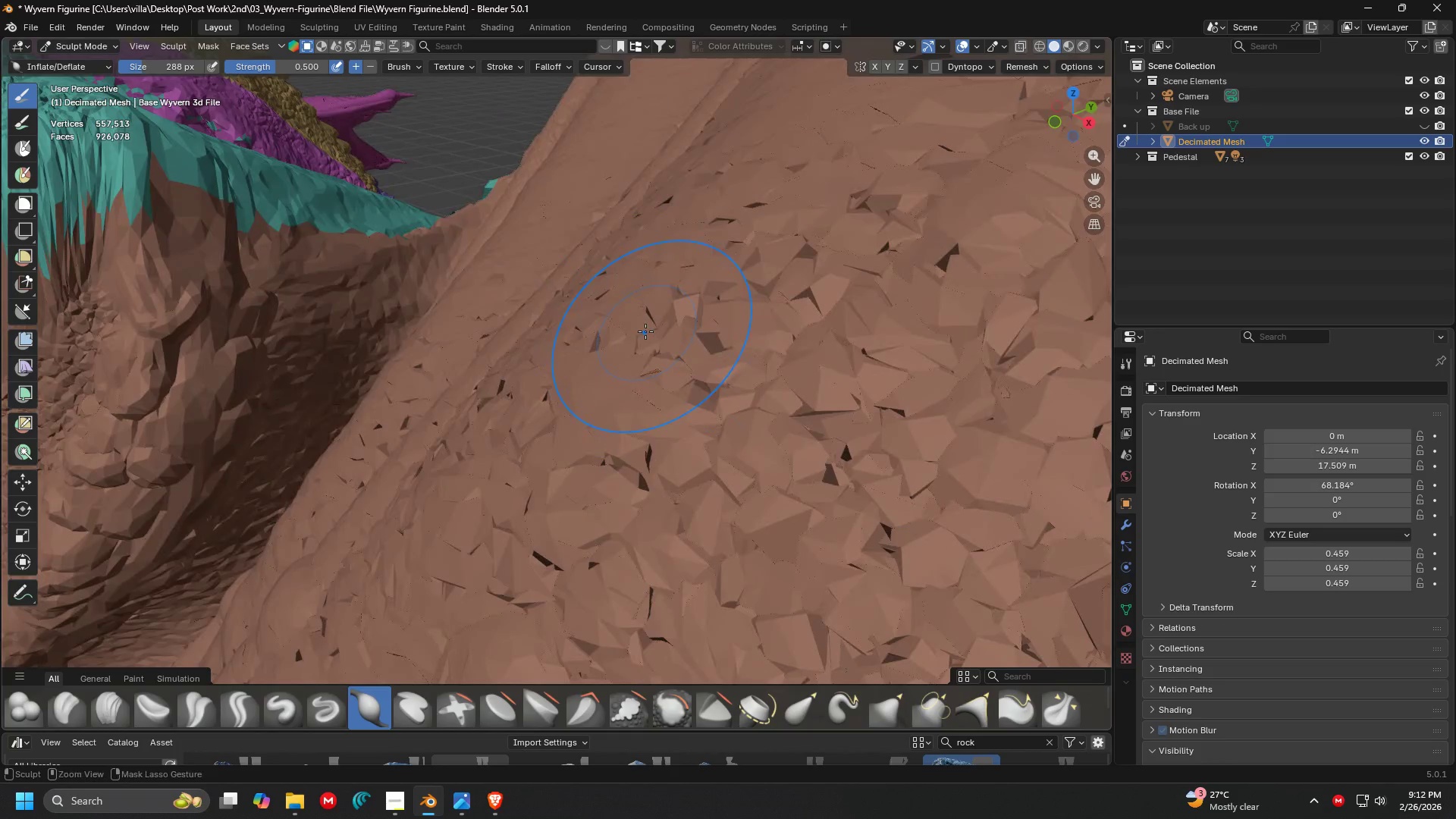 
key(Control+Z)
 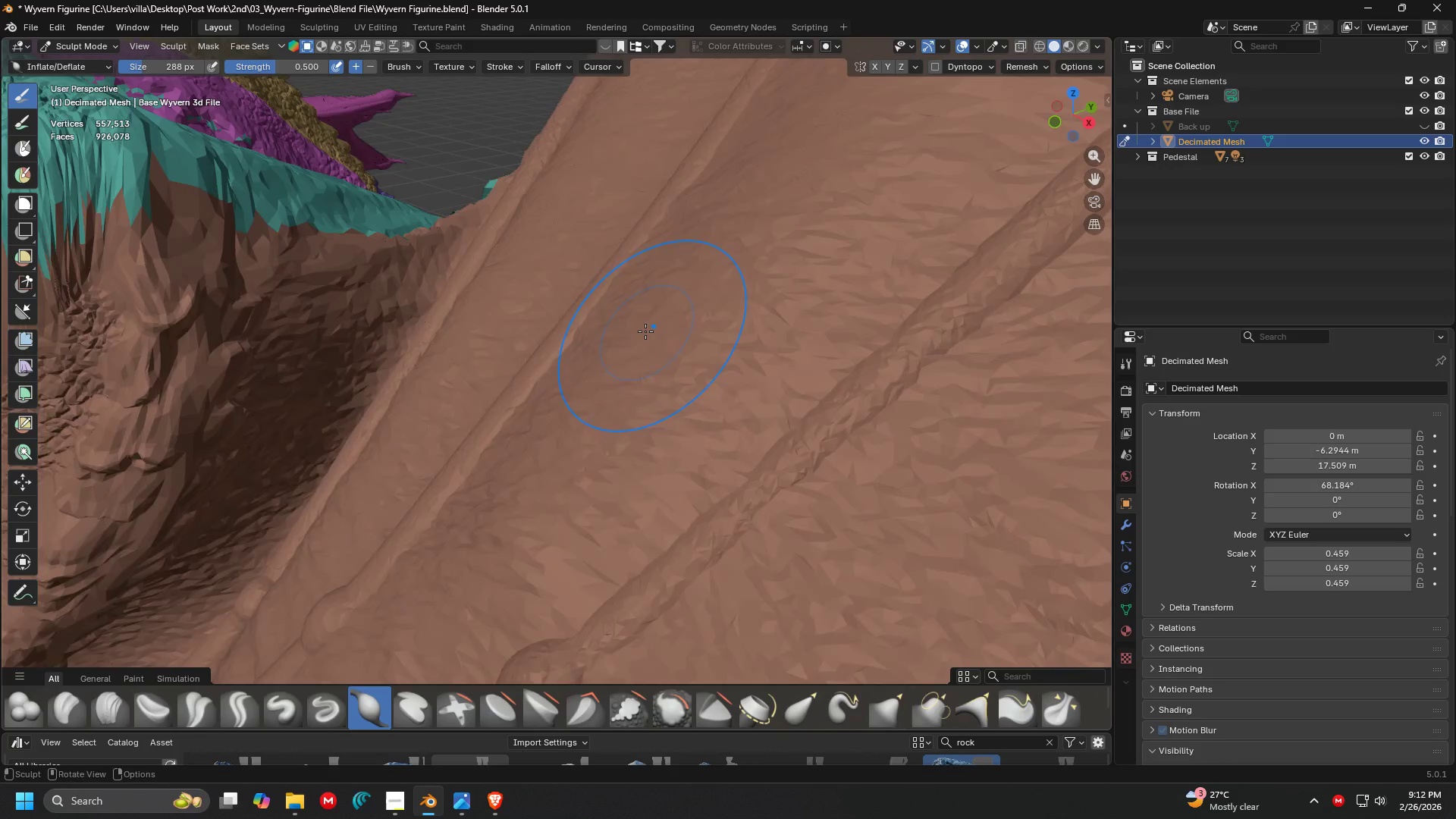 
scroll: coordinate [645, 331], scroll_direction: up, amount: 7.0
 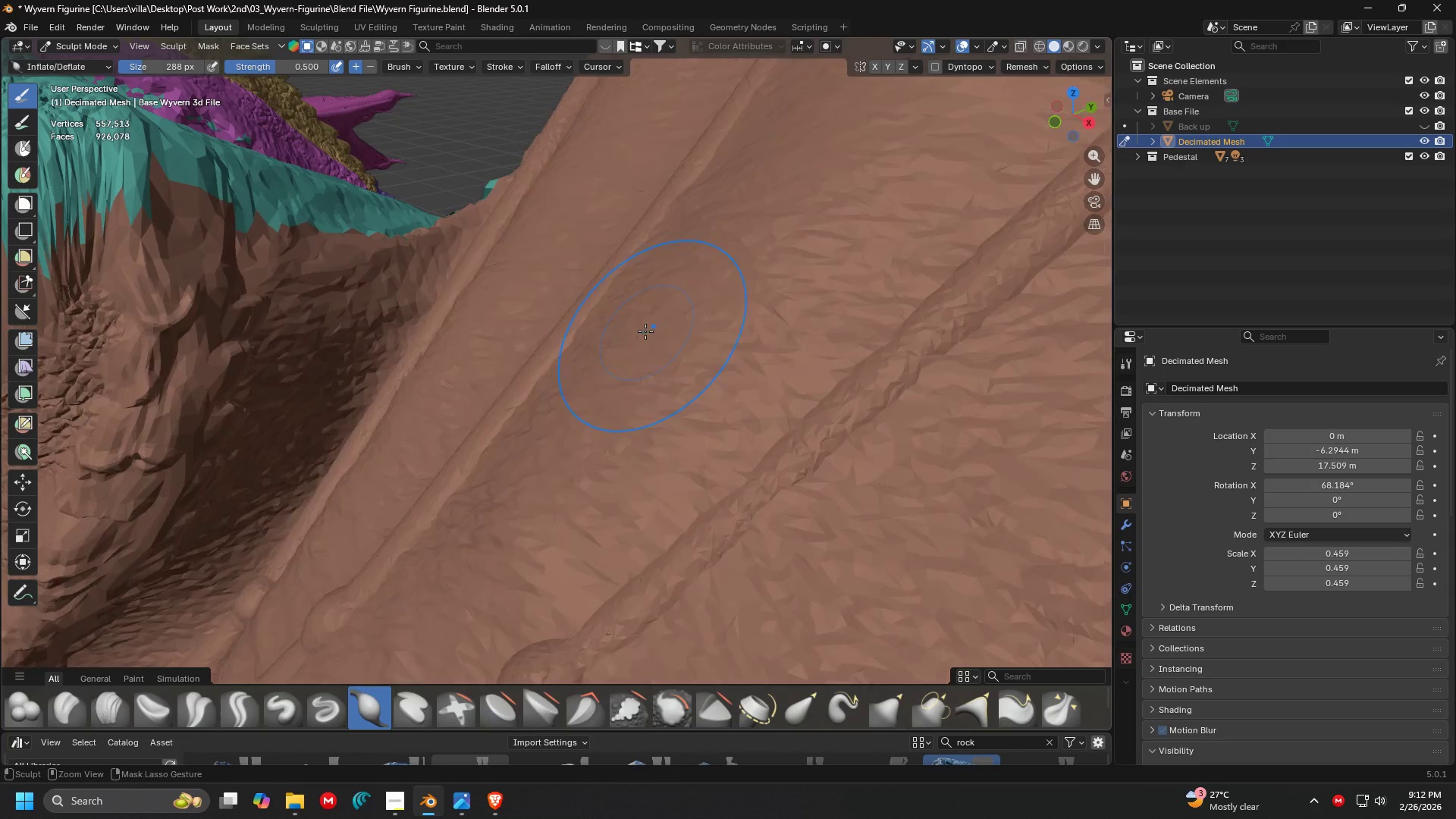 
hold_key(key=ShiftLeft, duration=0.31)
 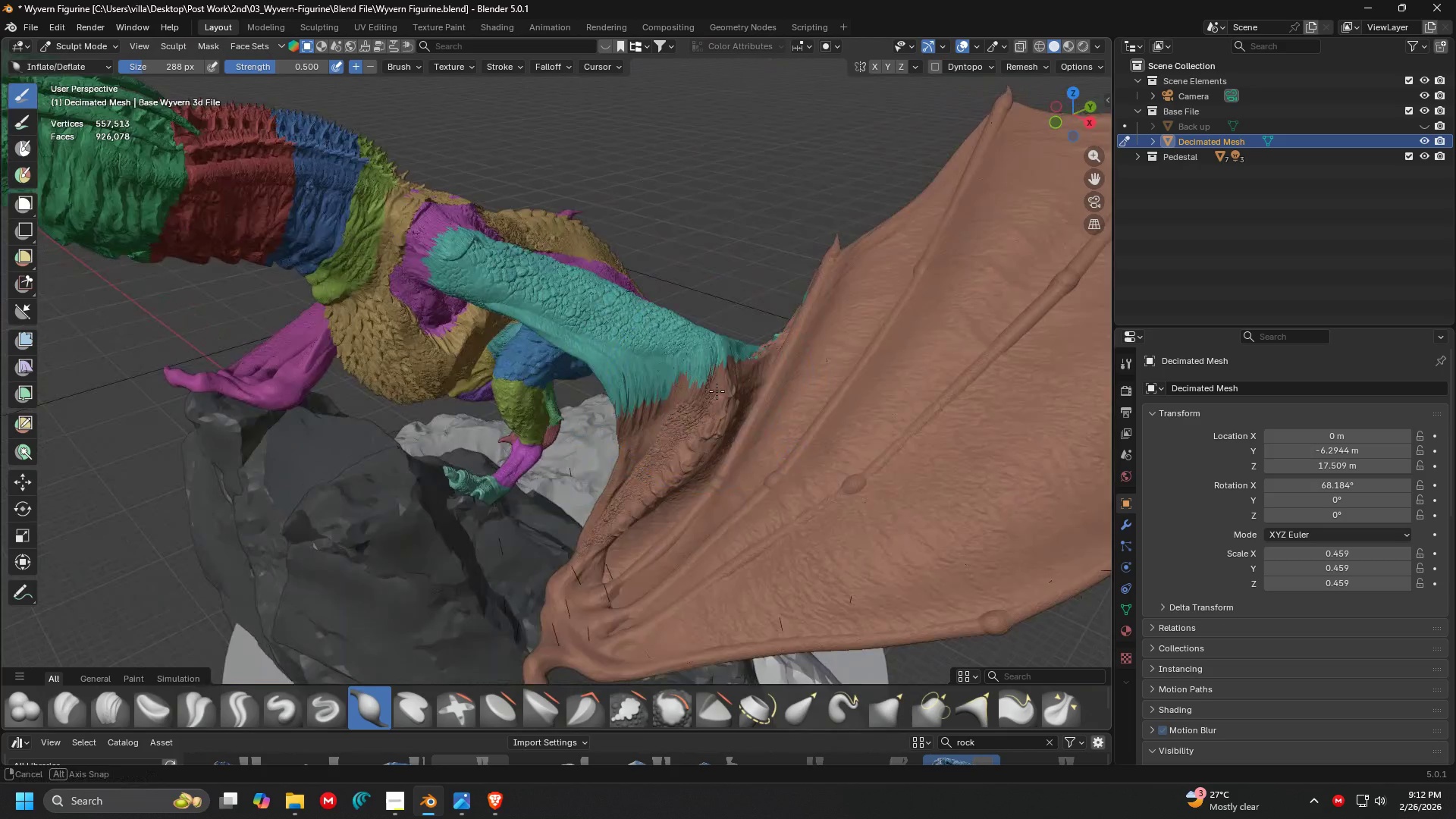 
scroll: coordinate [588, 336], scroll_direction: down, amount: 5.0
 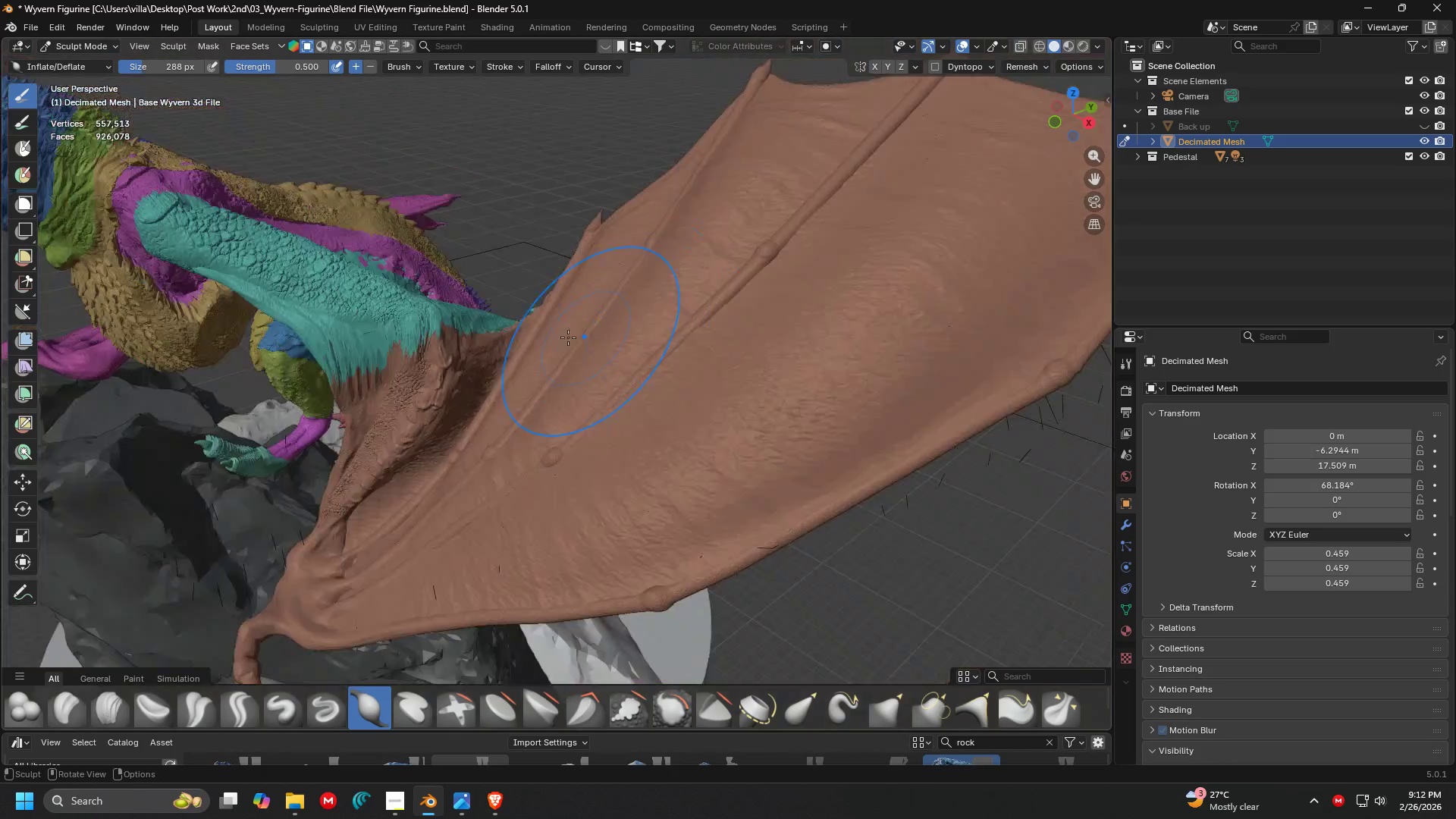 
key(Control+Z)
 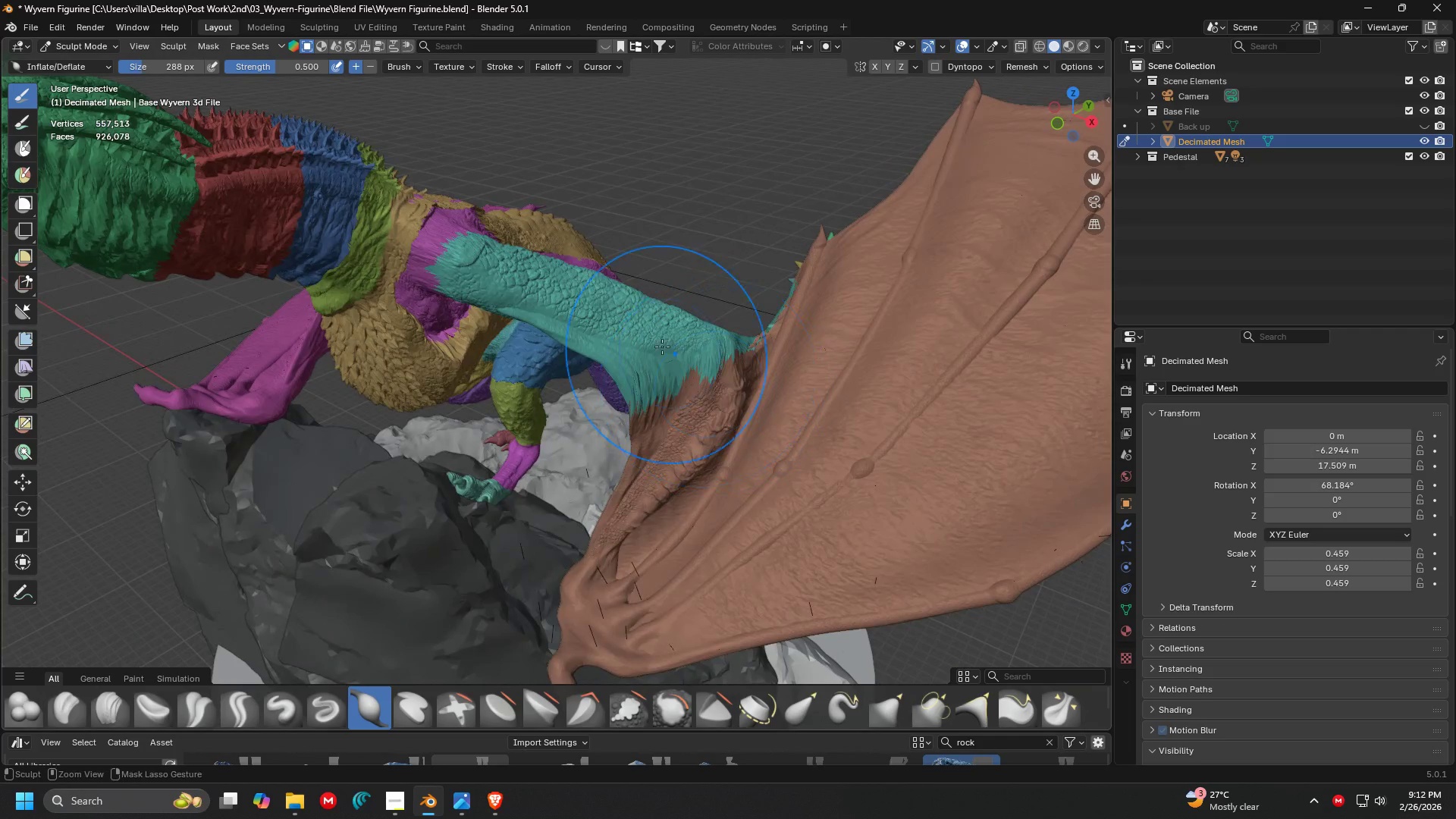 
key(Control+Z)
 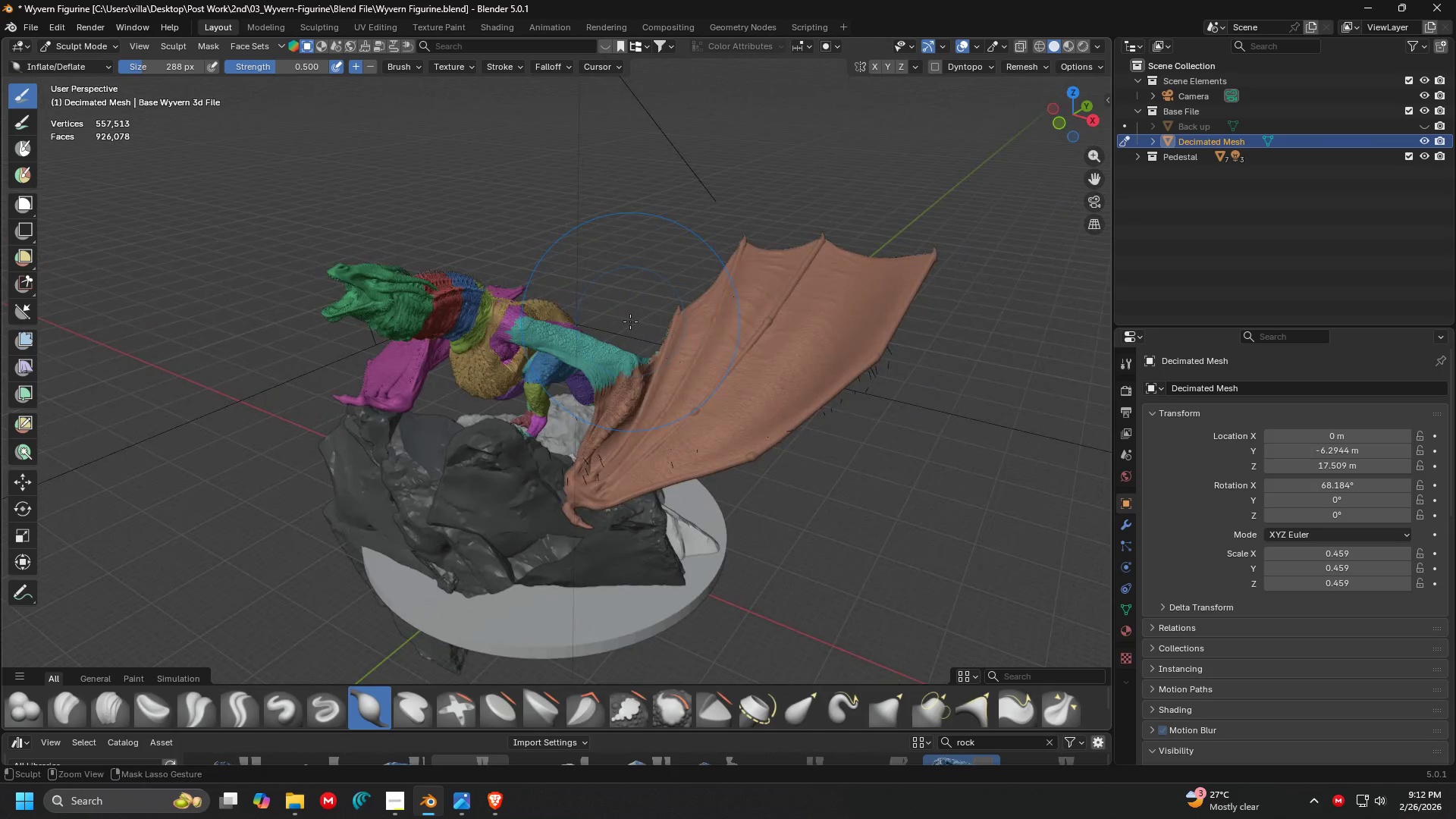 
scroll: coordinate [620, 328], scroll_direction: down, amount: 4.0
 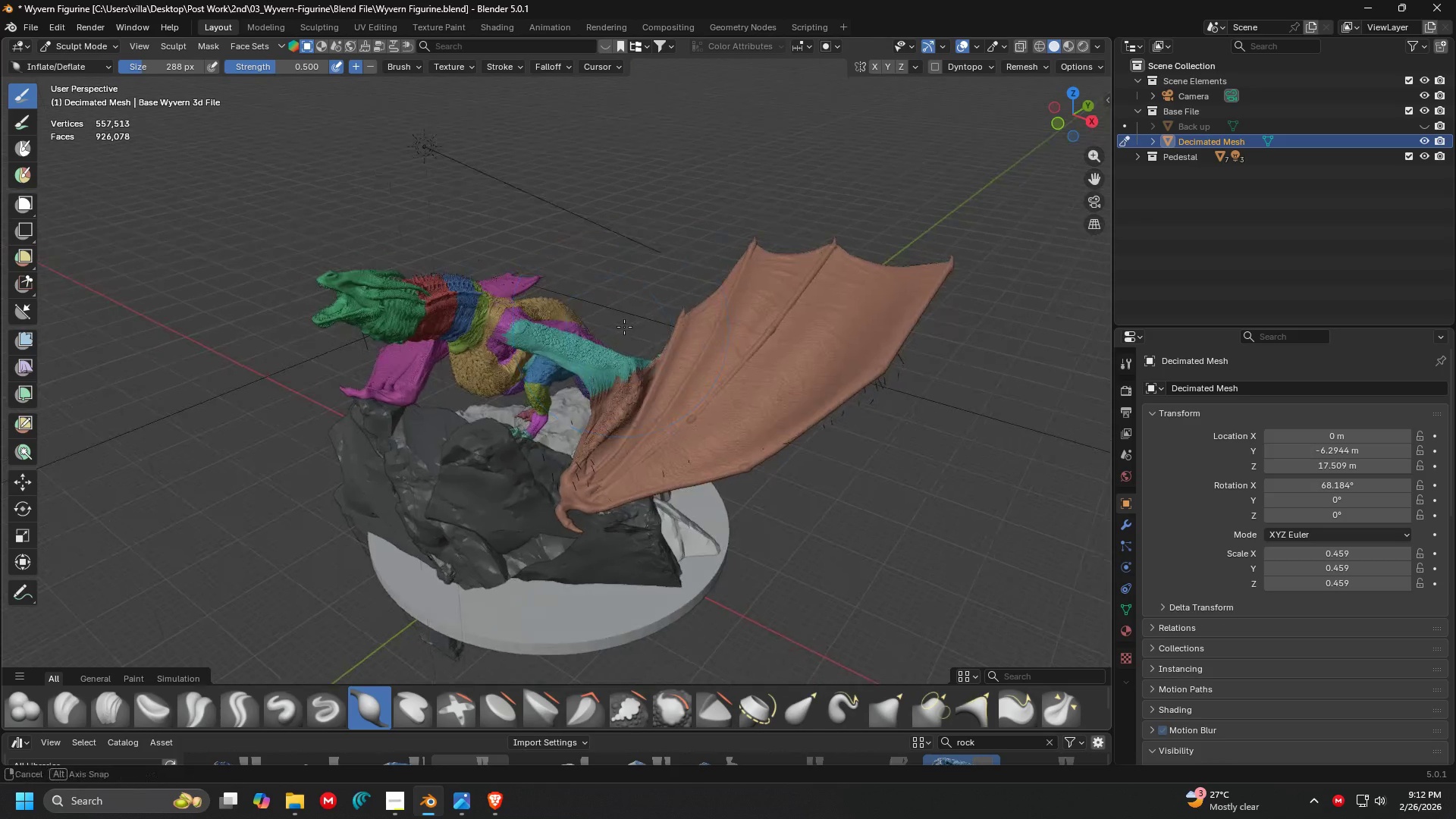 
key(Control+Z)
 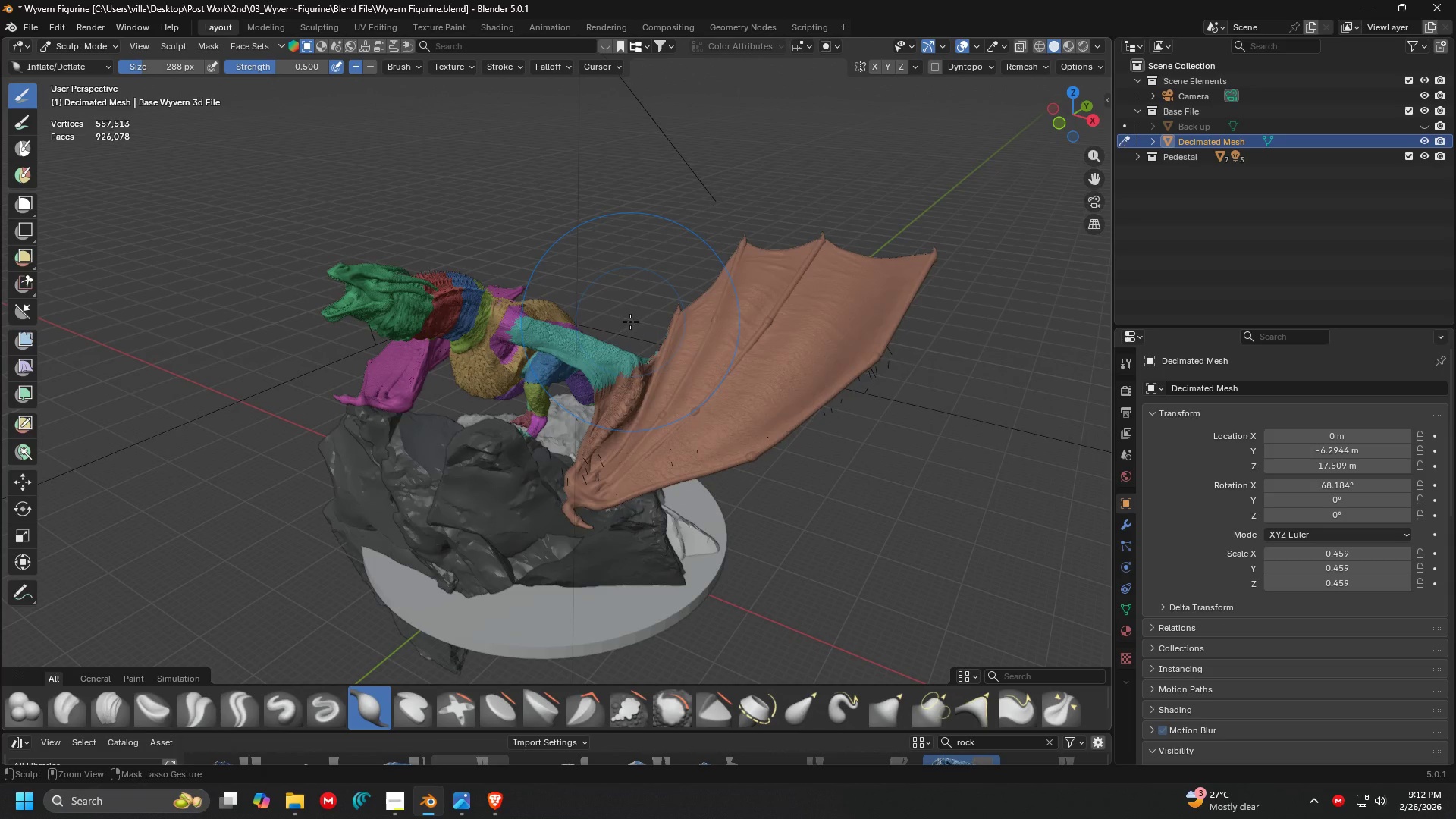 
key(Control+Z)
 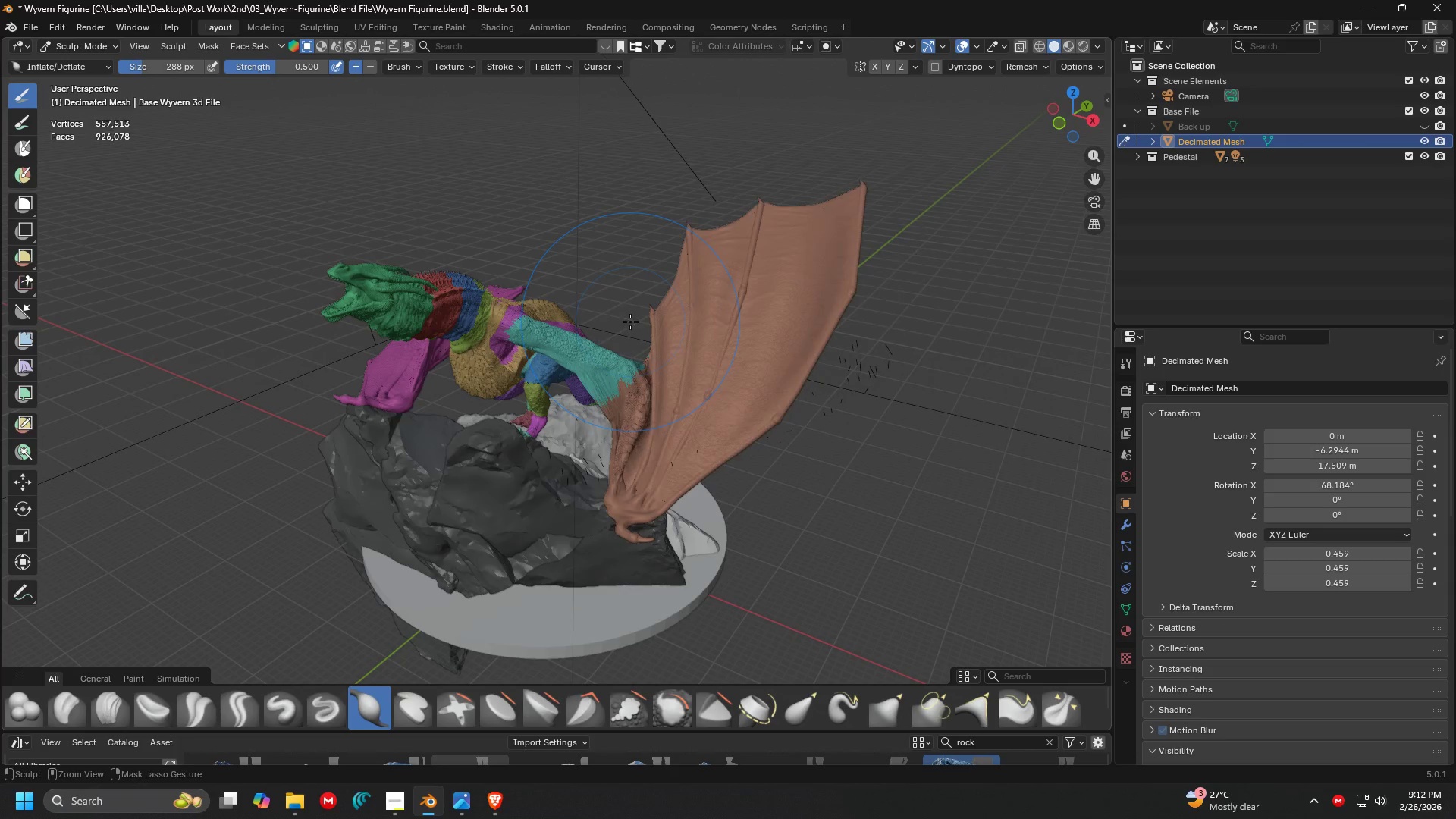 
key(Control+Z)
 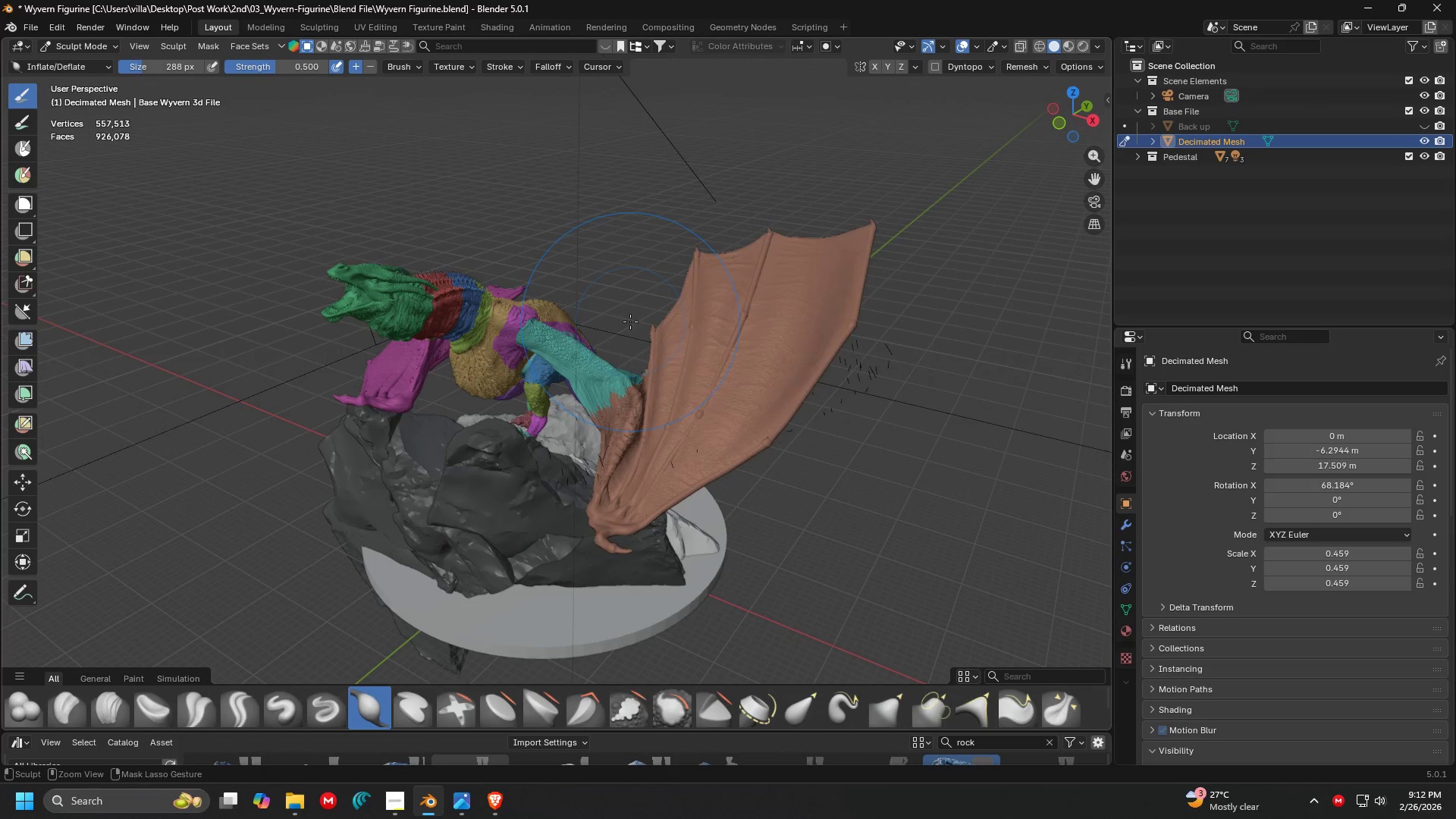 
key(Control+Z)
 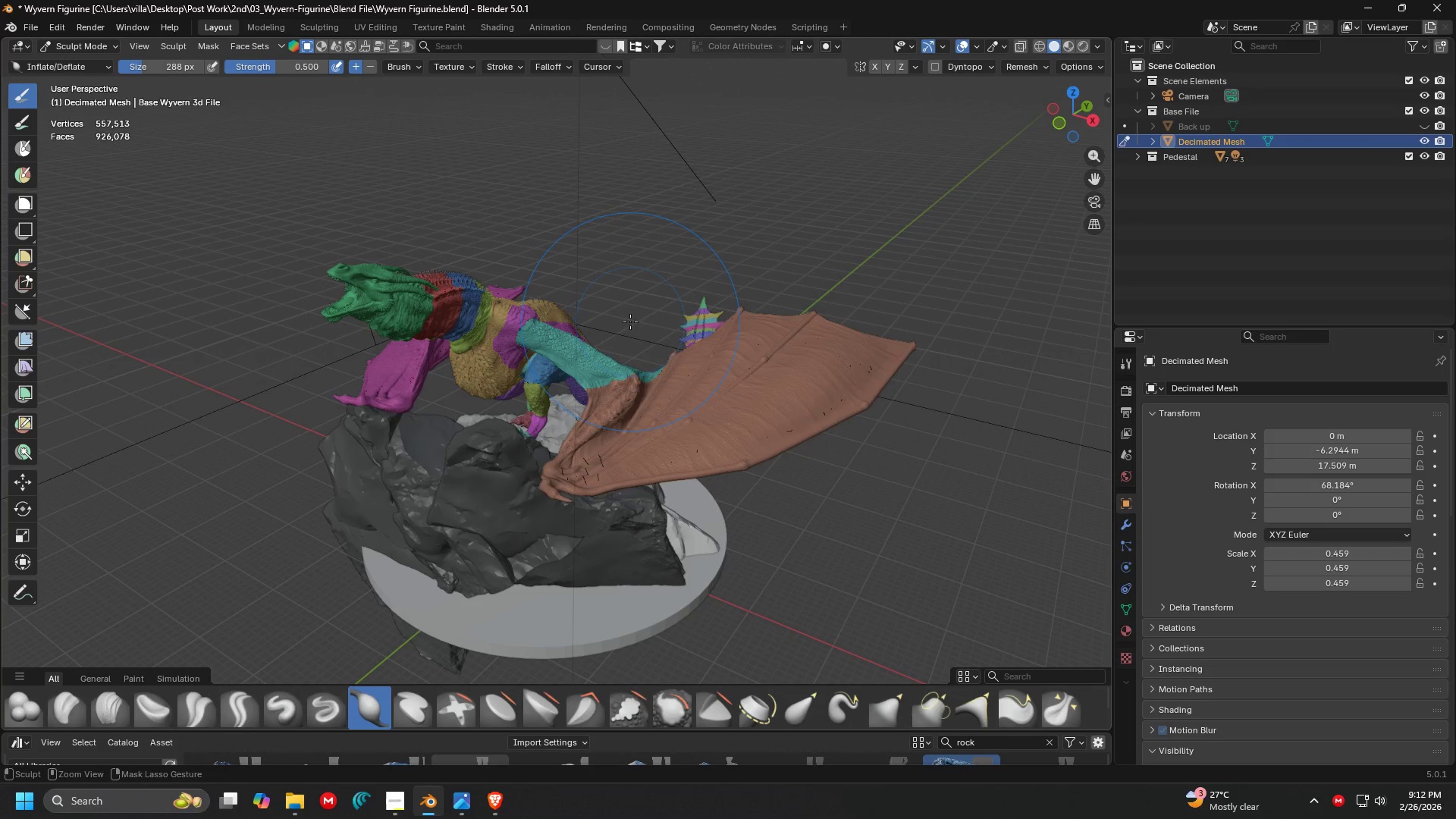 
key(Control+Z)
 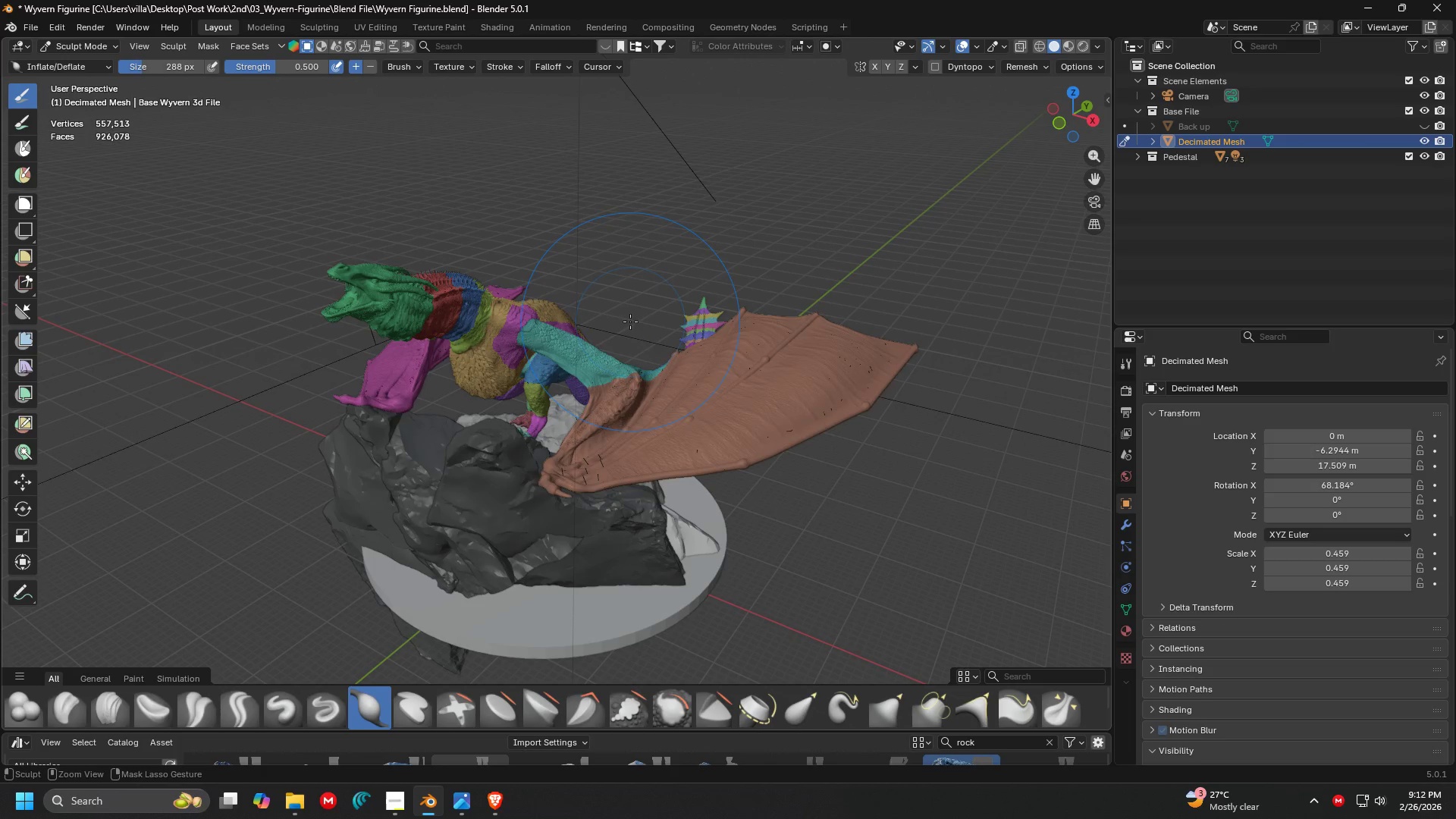 
key(Control+Z)
 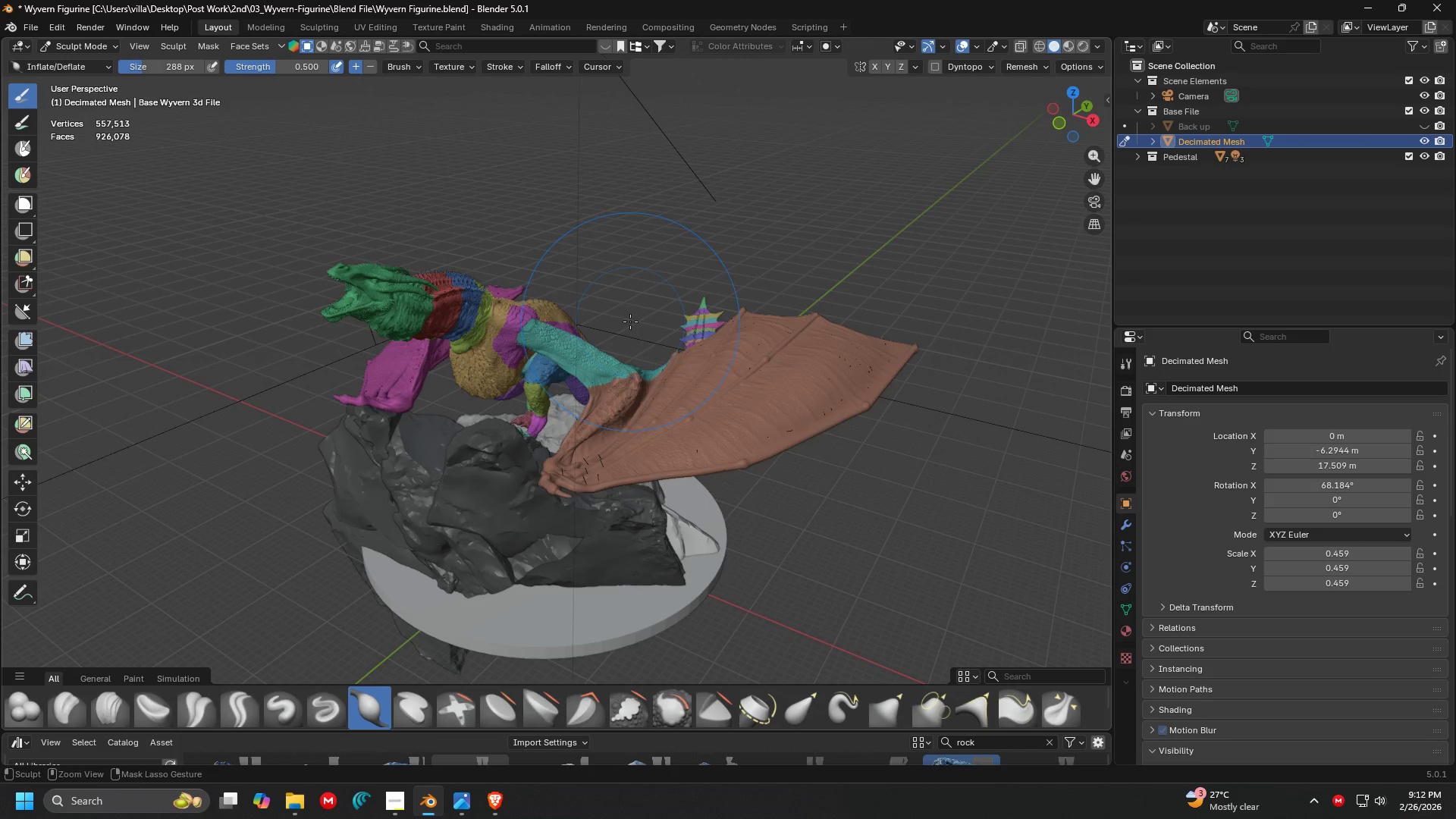 
key(Control+Z)
 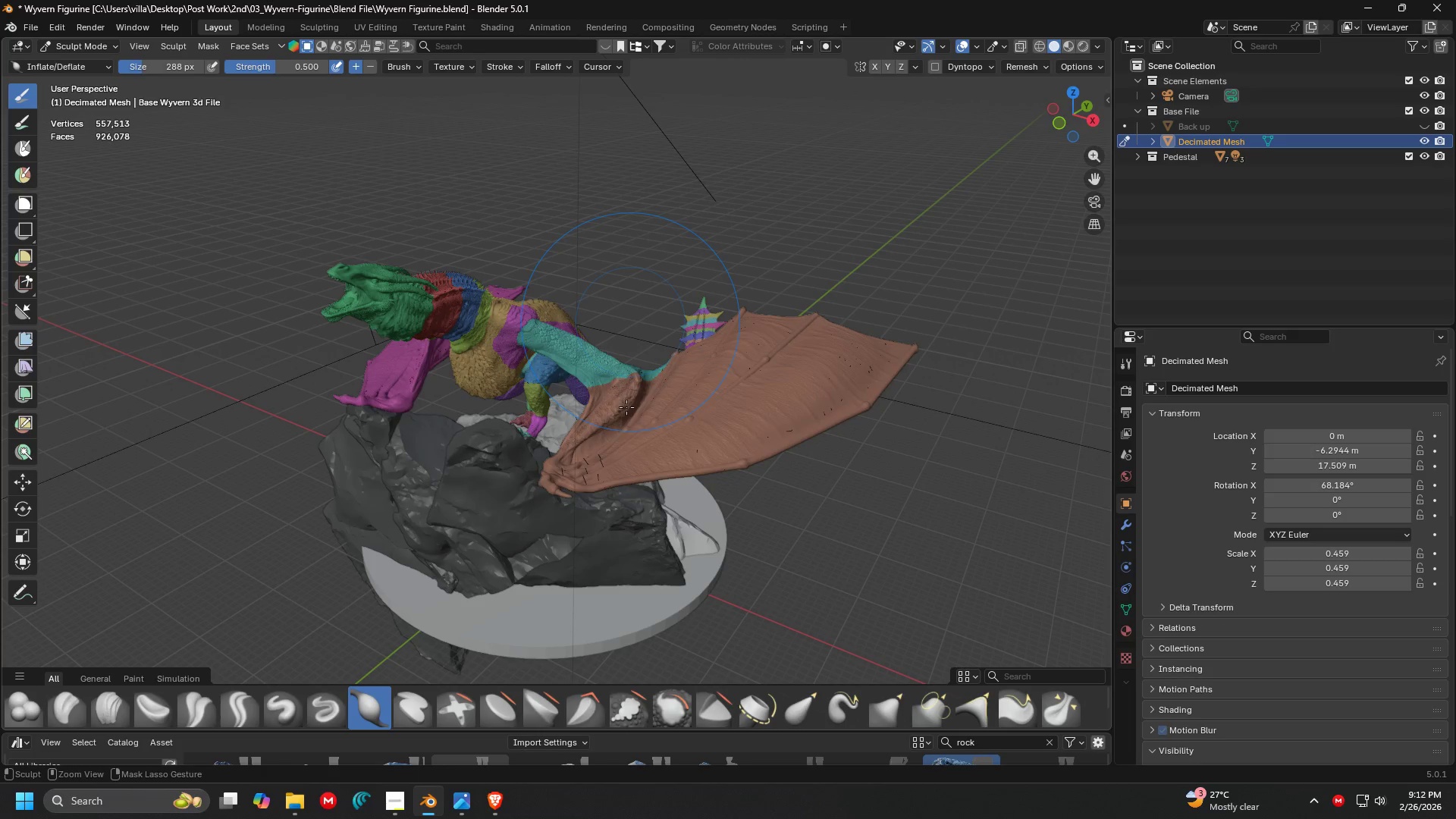 
scroll: coordinate [628, 411], scroll_direction: up, amount: 5.0
 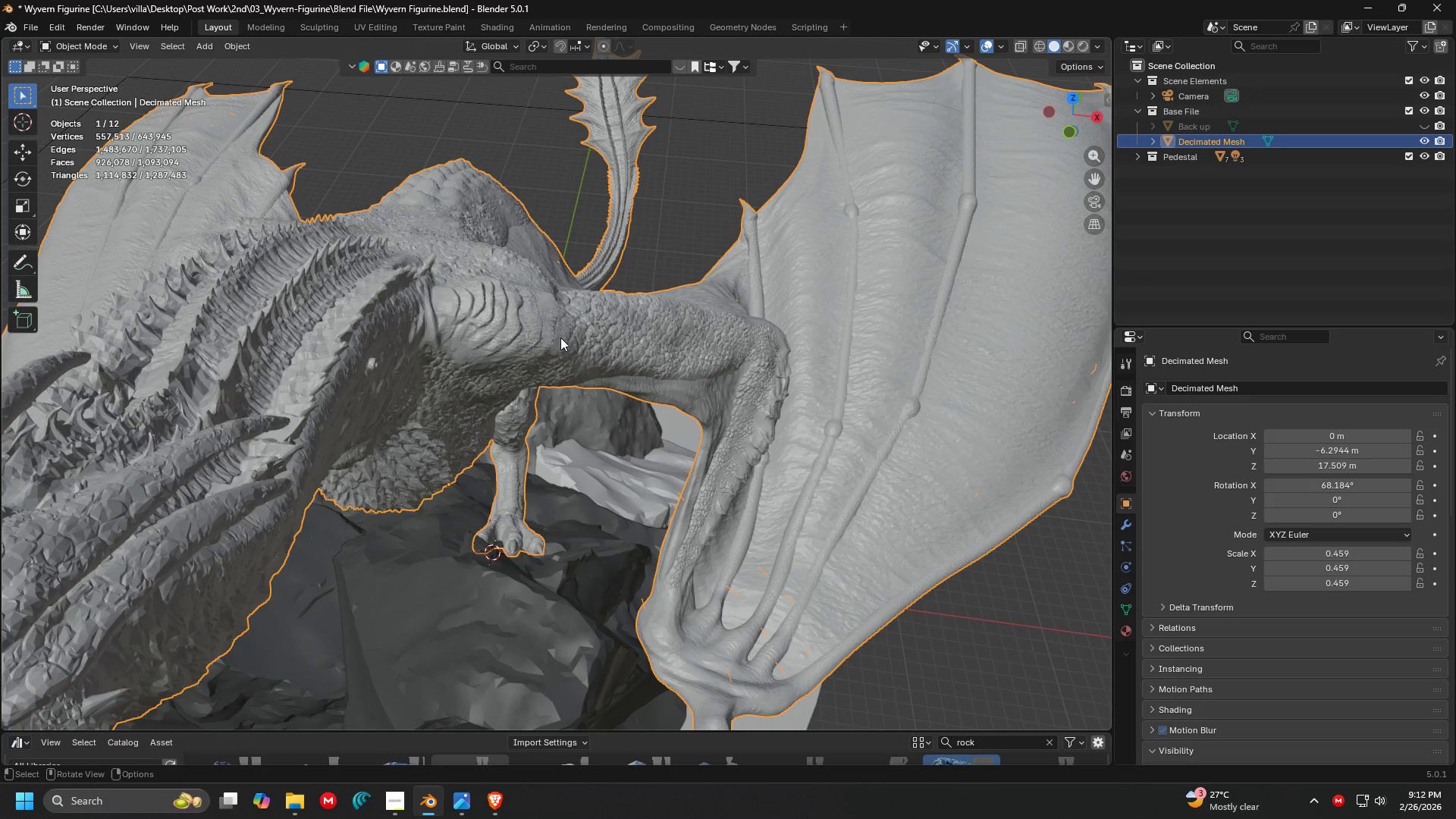 
scroll: coordinate [573, 338], scroll_direction: down, amount: 5.0
 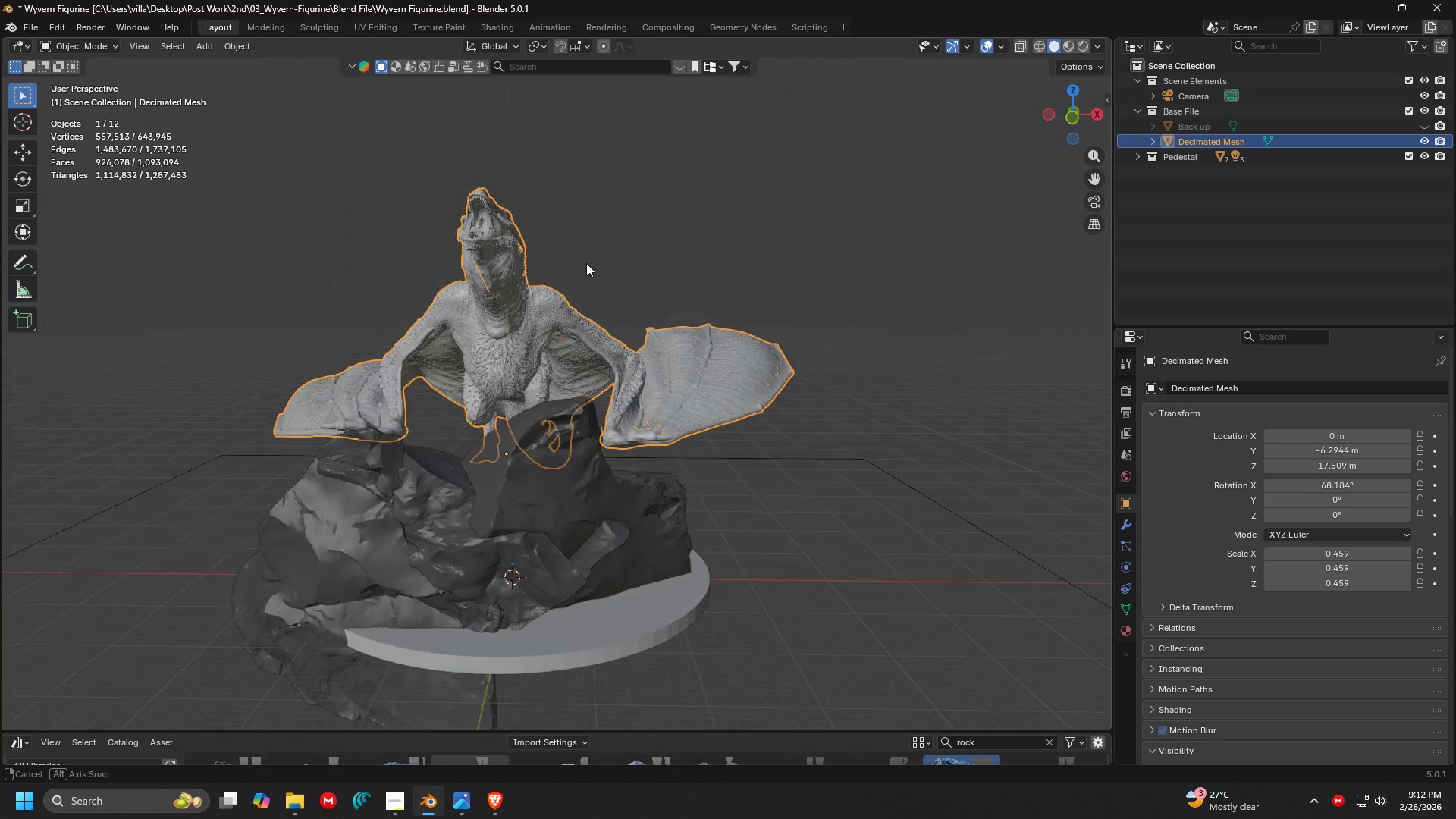 
scroll: coordinate [573, 257], scroll_direction: up, amount: 4.0
 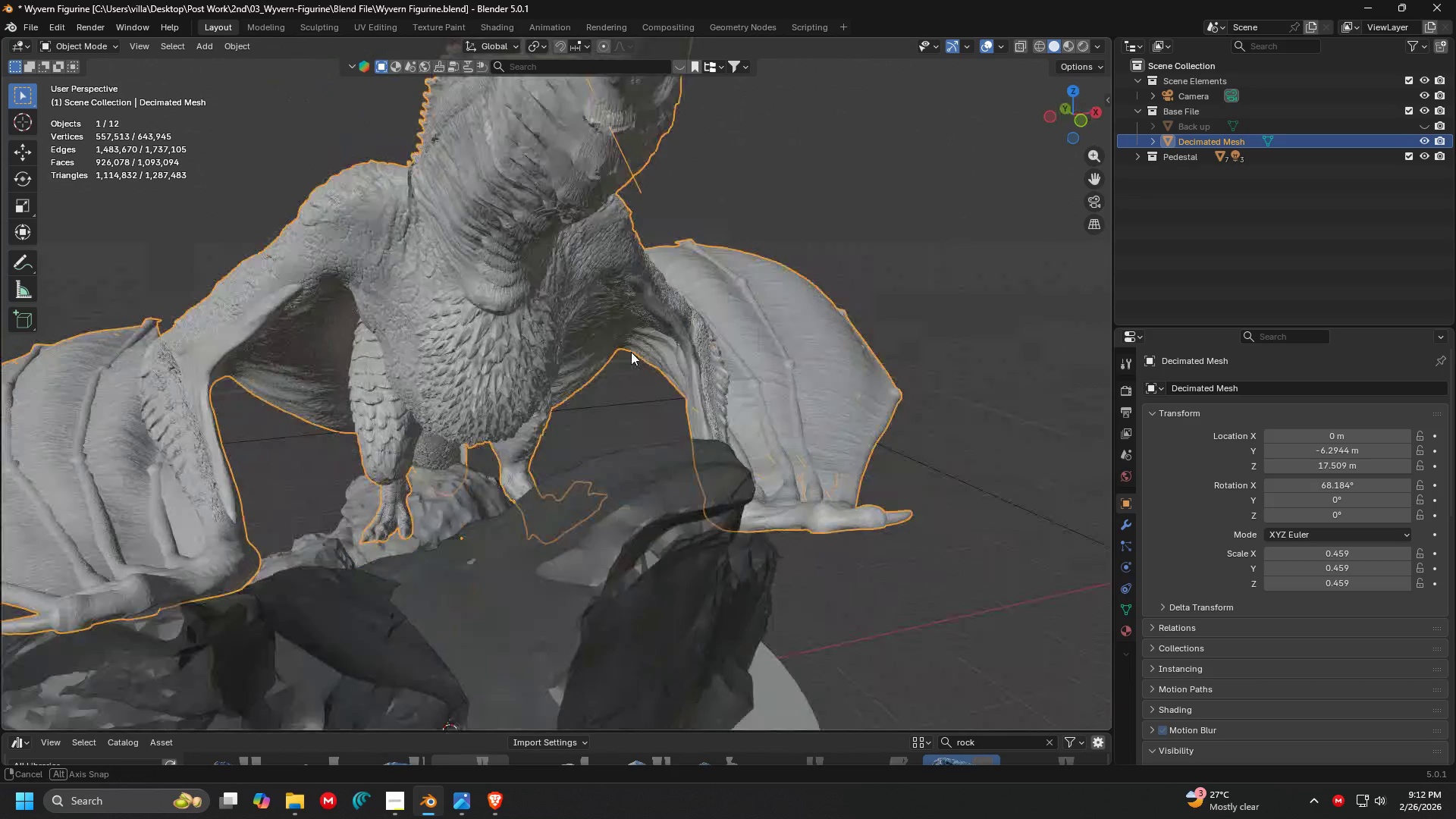 
scroll: coordinate [614, 418], scroll_direction: down, amount: 4.0
 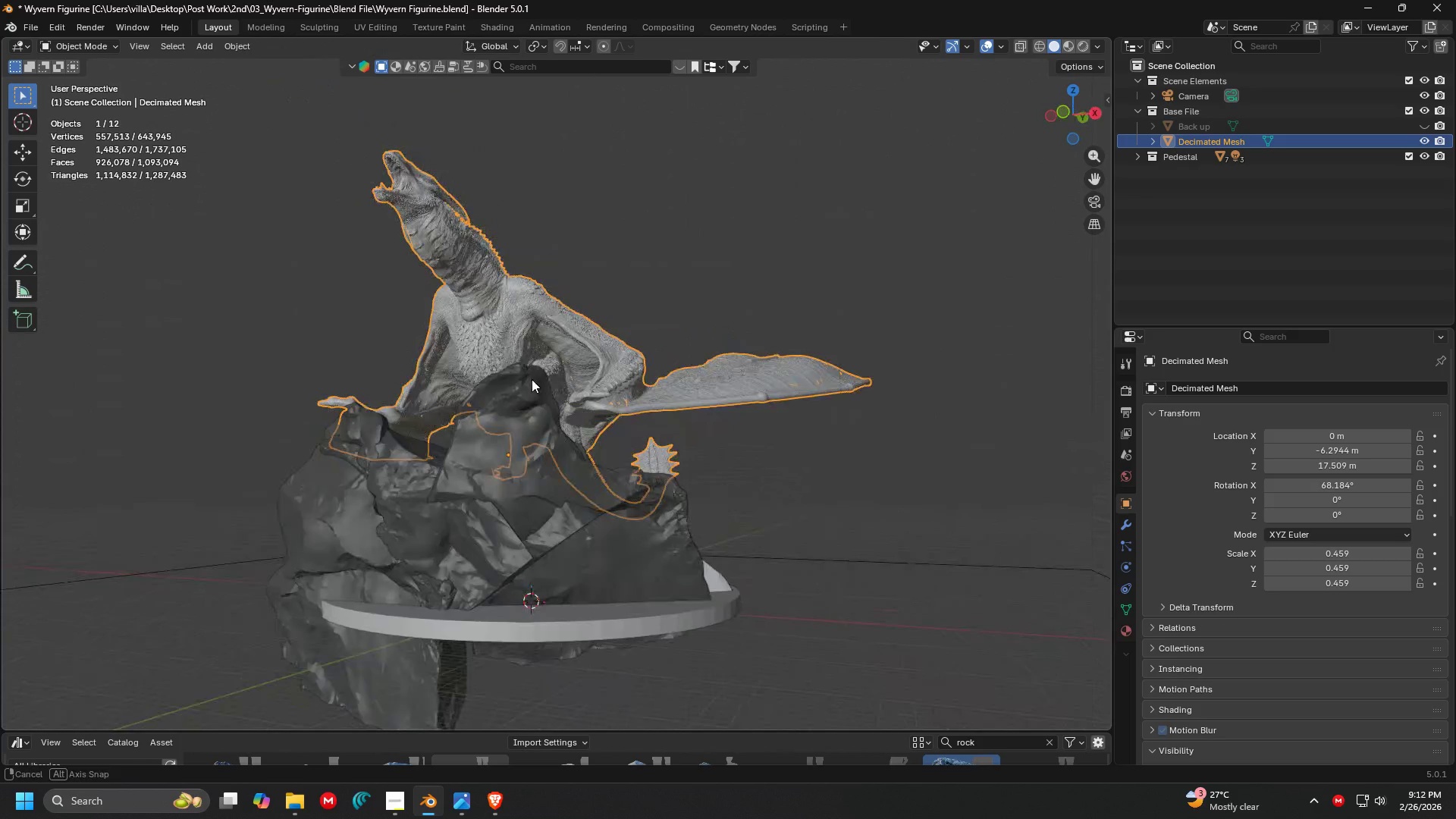 
left_click([457, 406])
 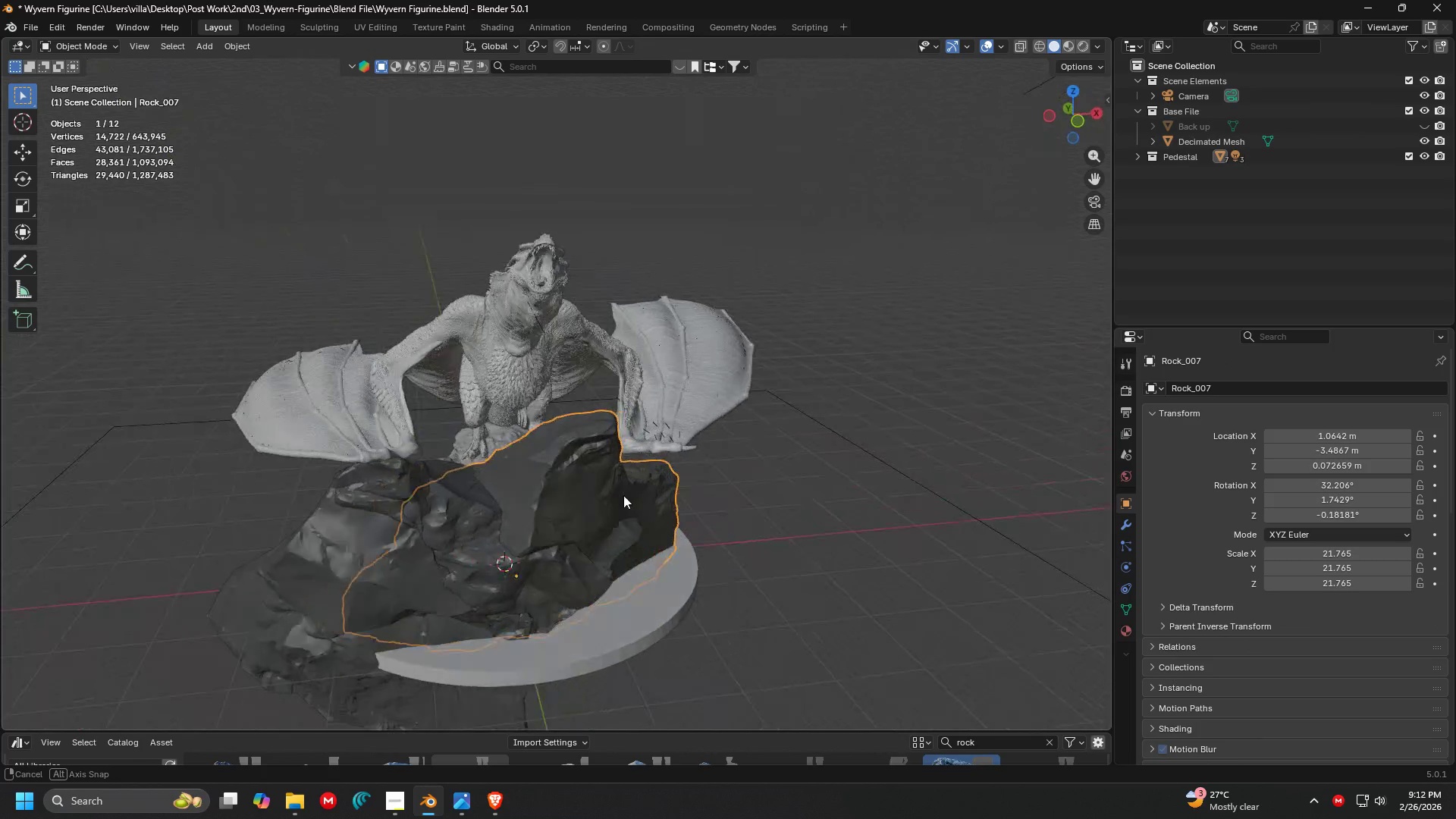 
scroll: coordinate [479, 461], scroll_direction: up, amount: 1.0
 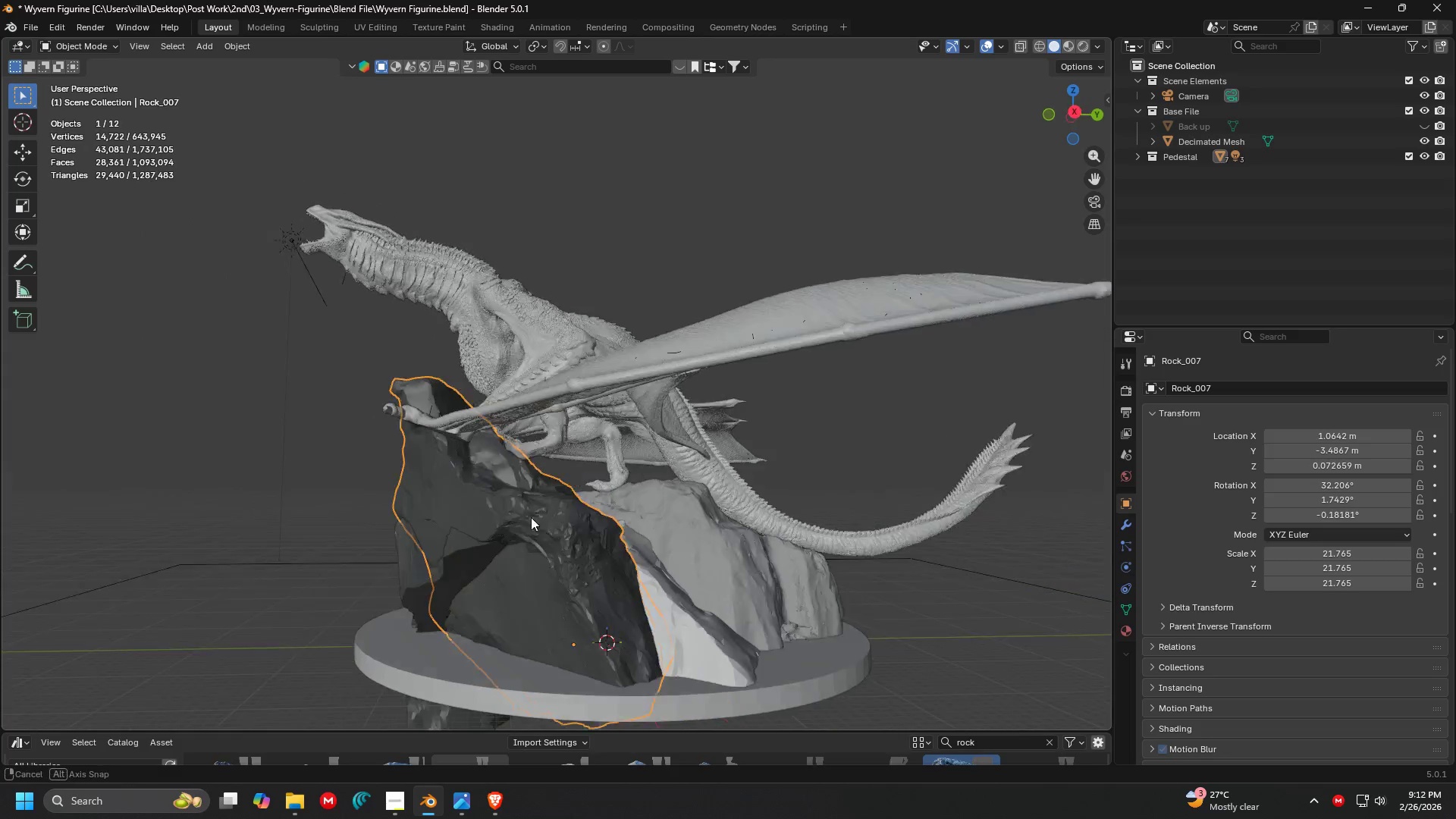 
key(Shift+ShiftLeft)
 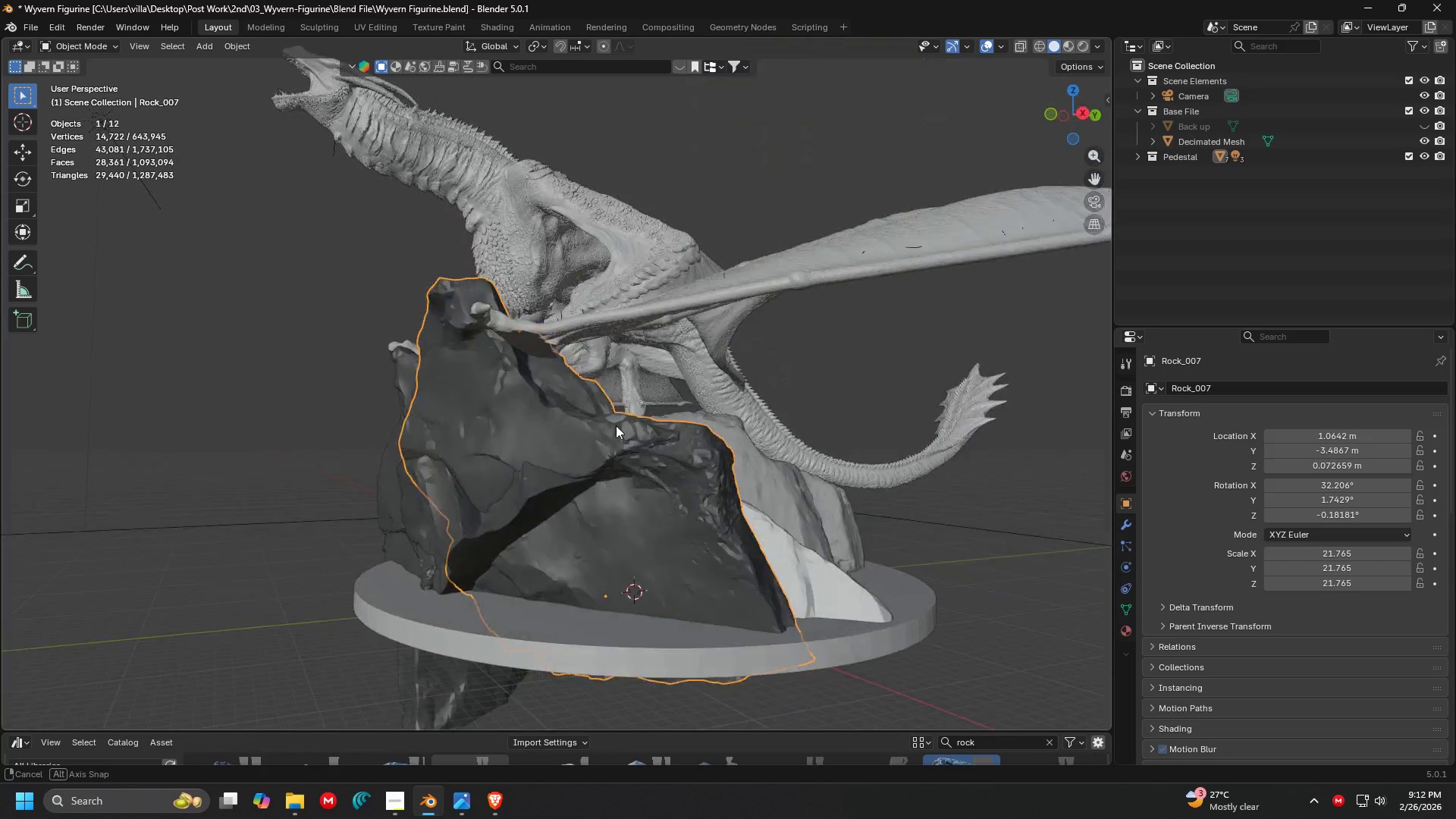 
scroll: coordinate [490, 506], scroll_direction: up, amount: 3.0
 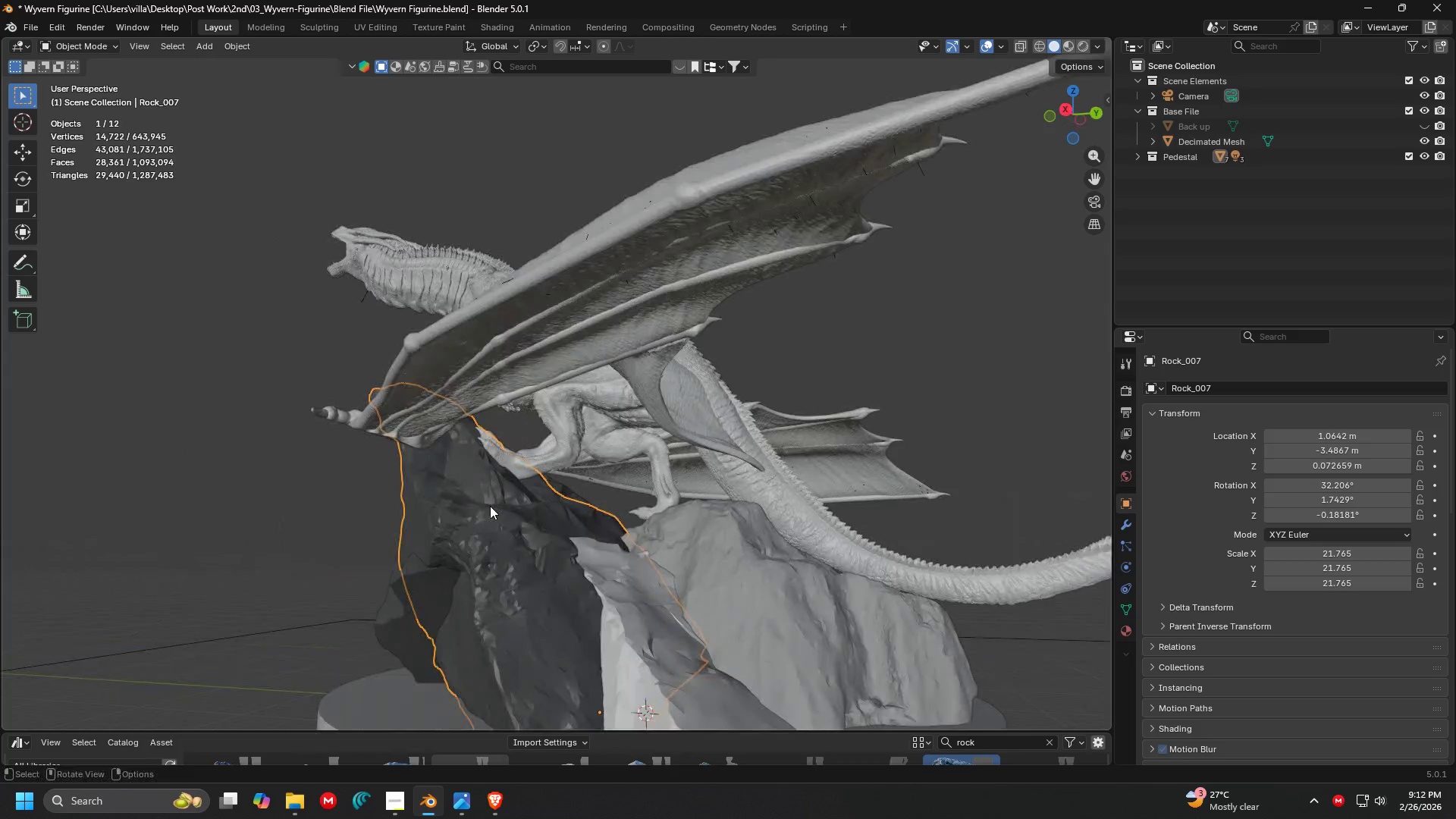 
key(Shift+ShiftLeft)
 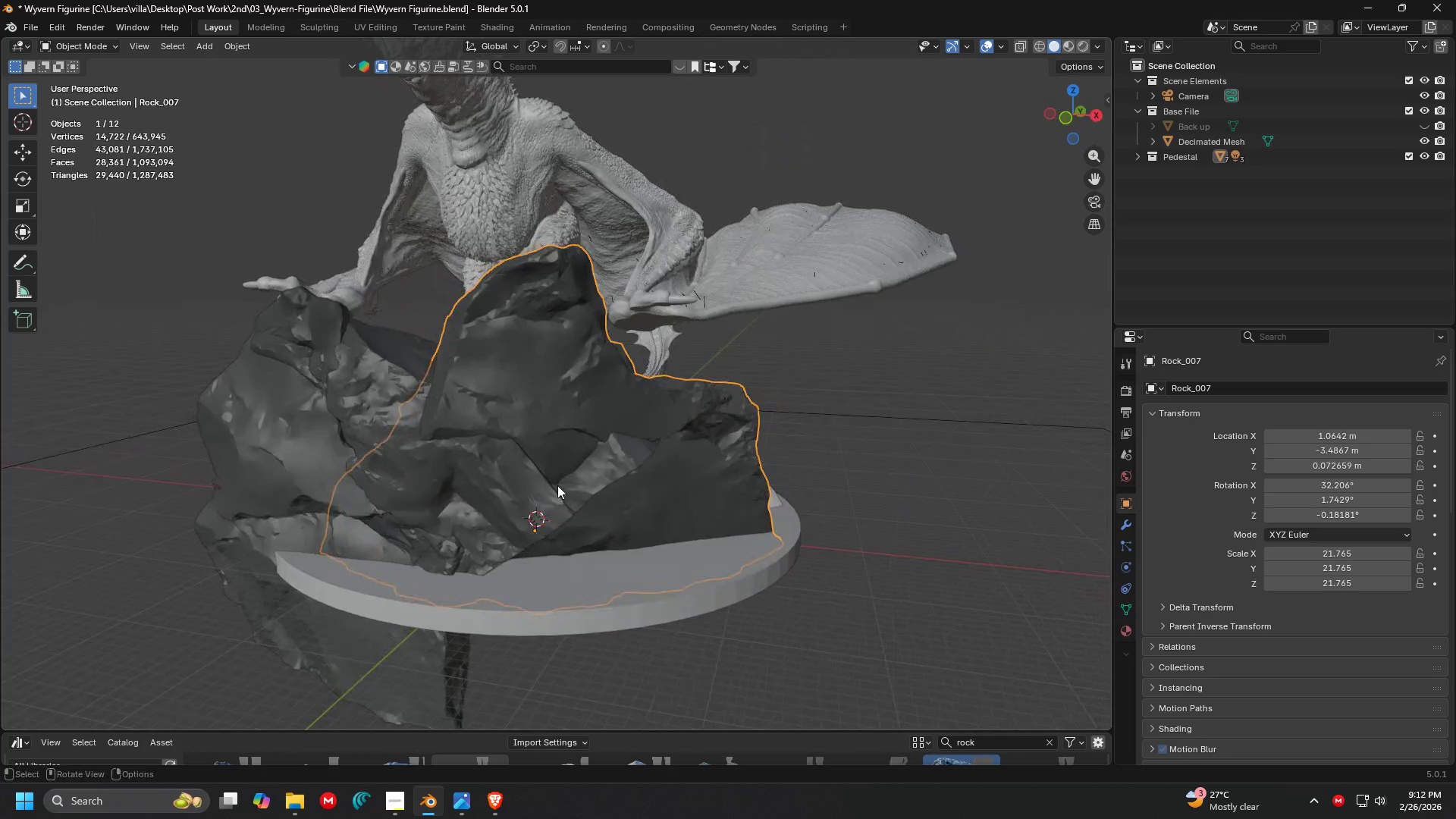 
left_click([538, 490])
 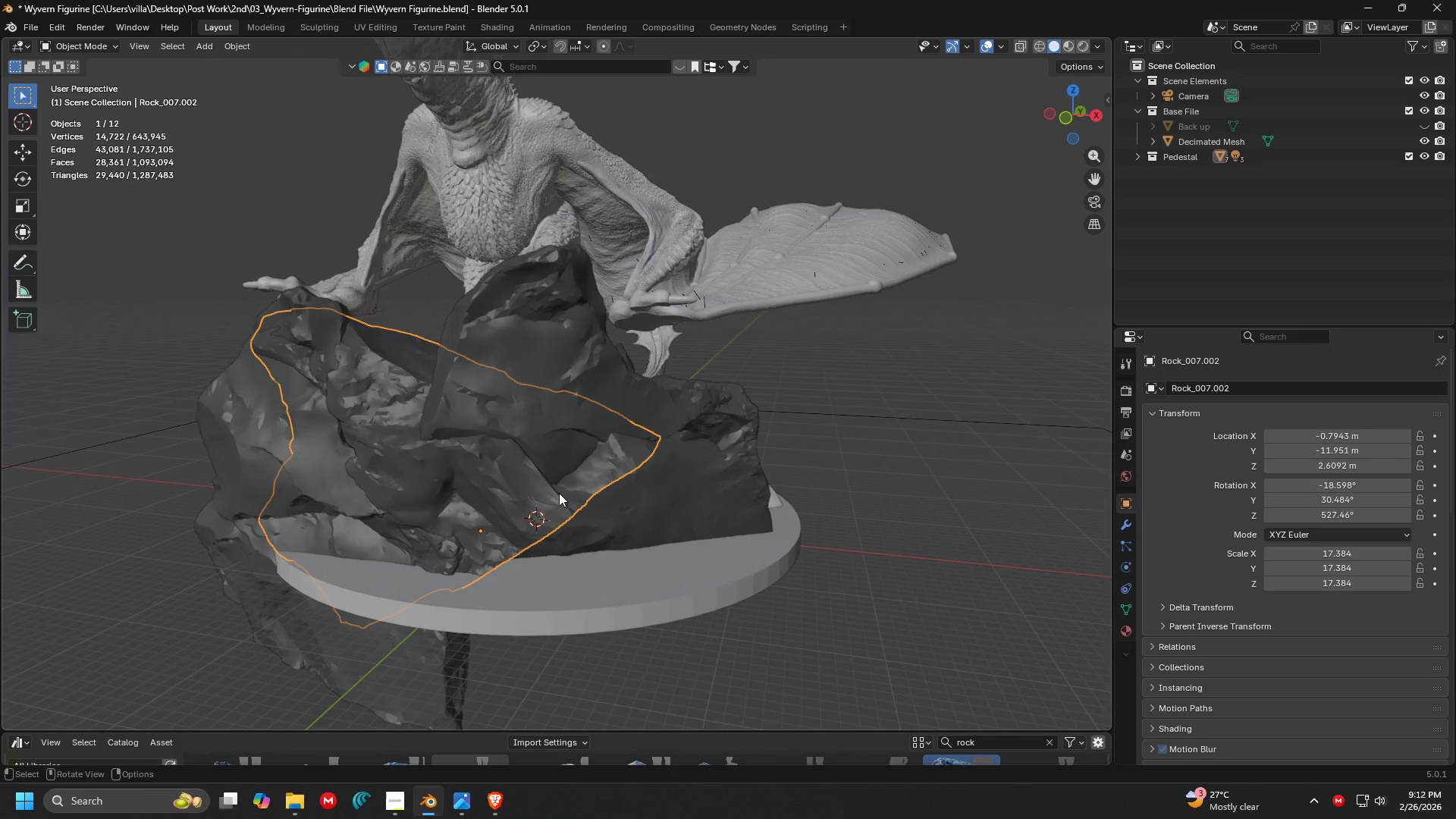 
hold_key(key=ShiftLeft, duration=0.33)
 